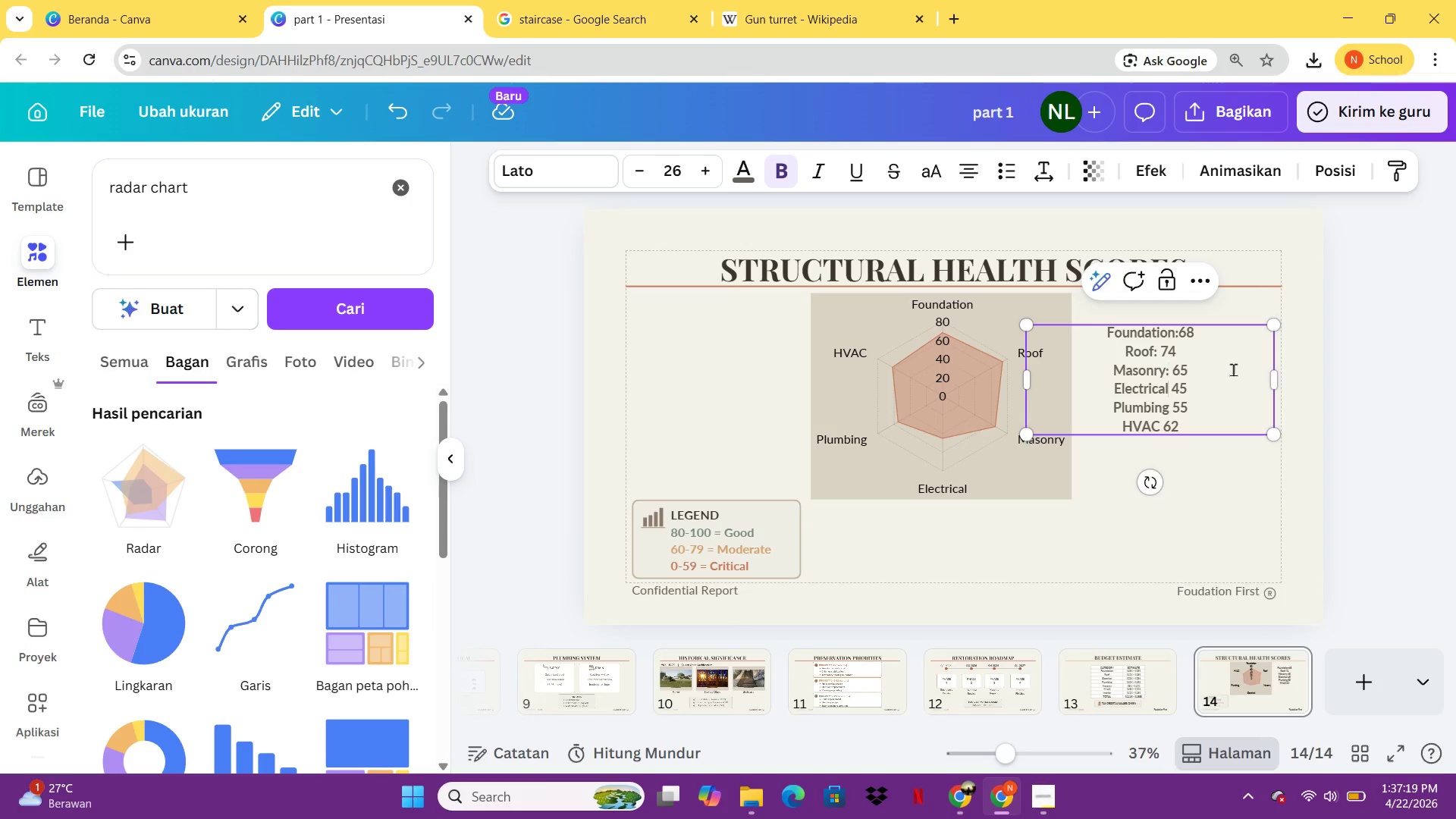 
key(ArrowDown)
 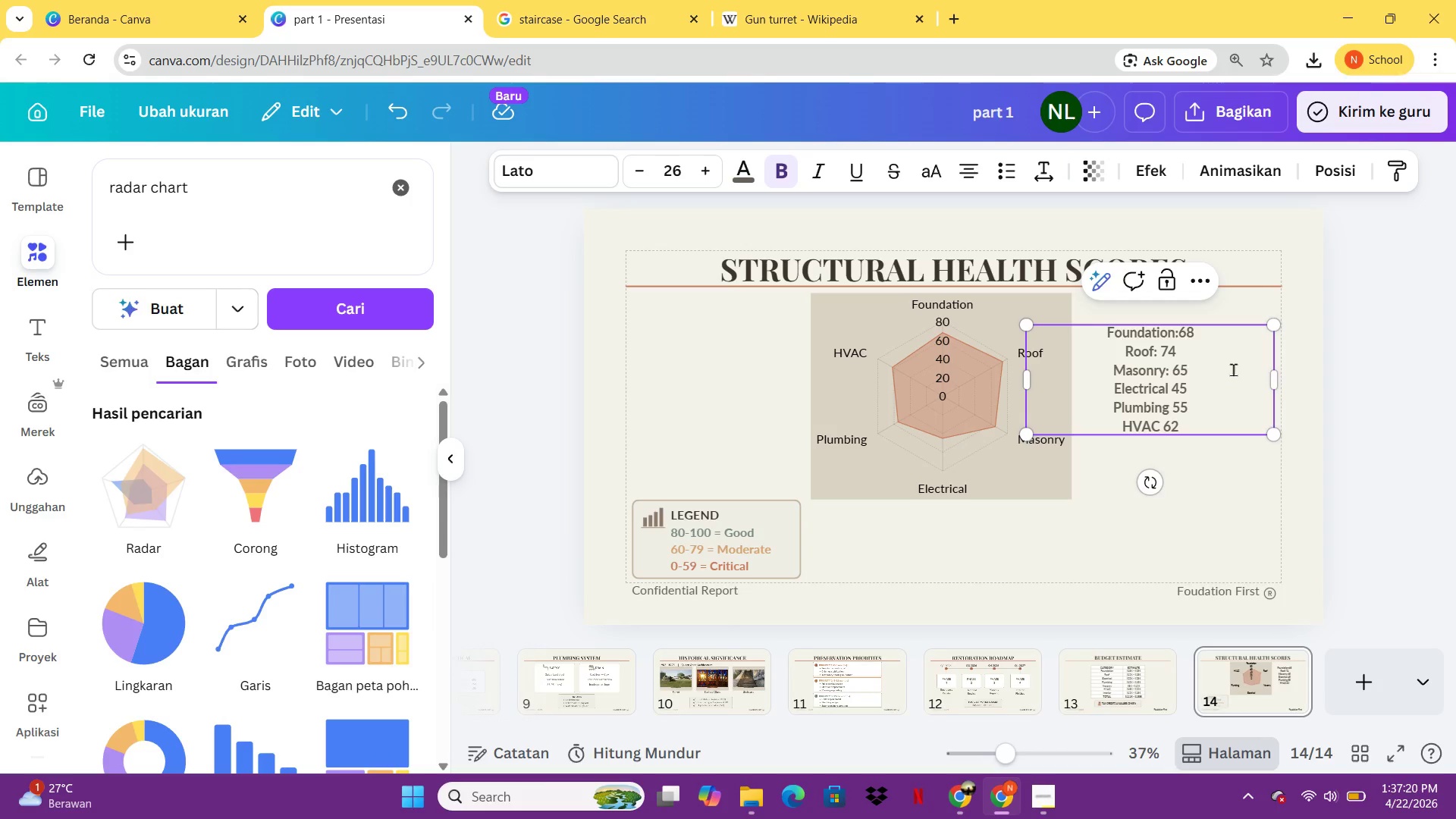 
key(Shift+Semicolon)
 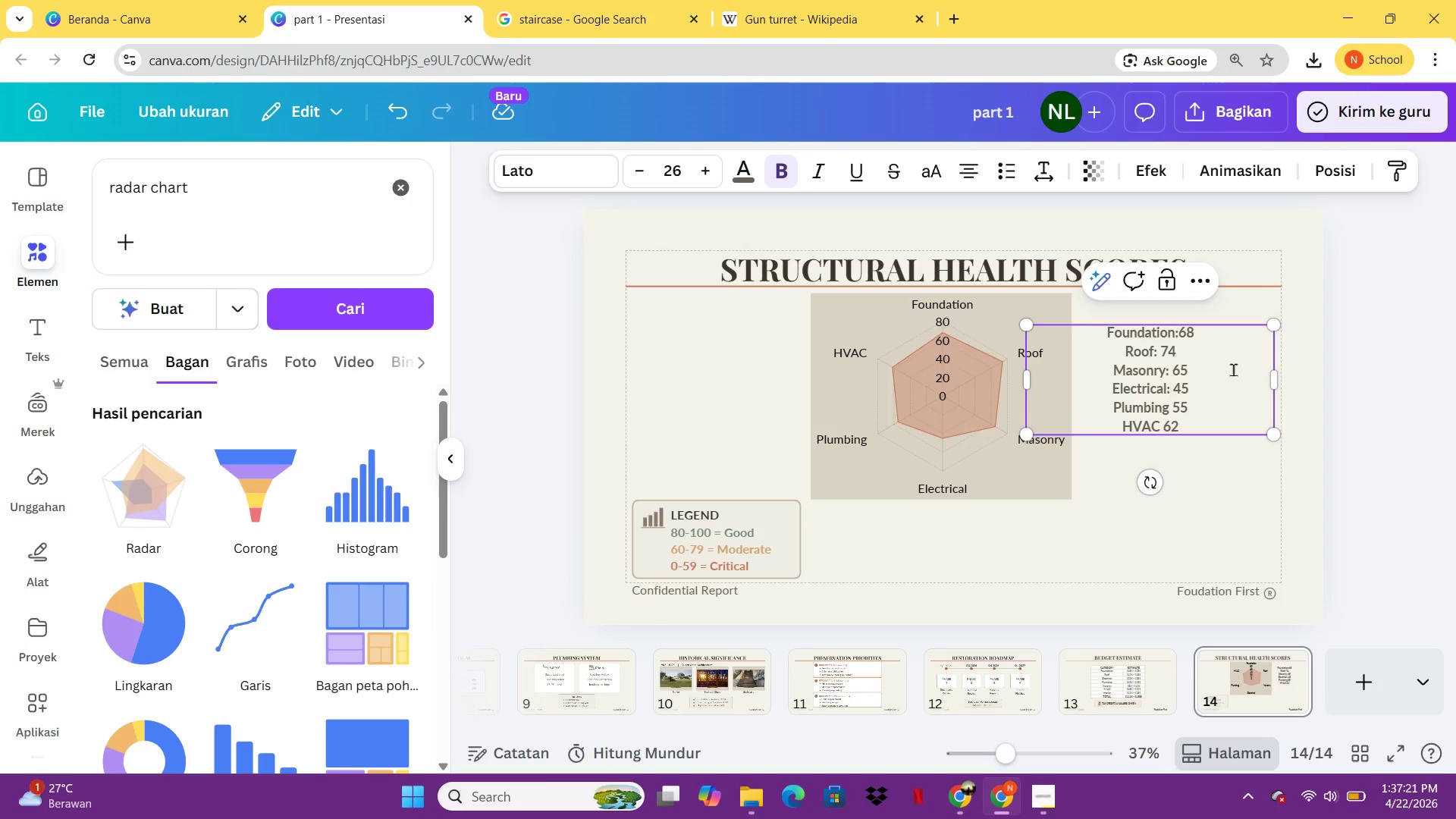 
key(ArrowDown)
 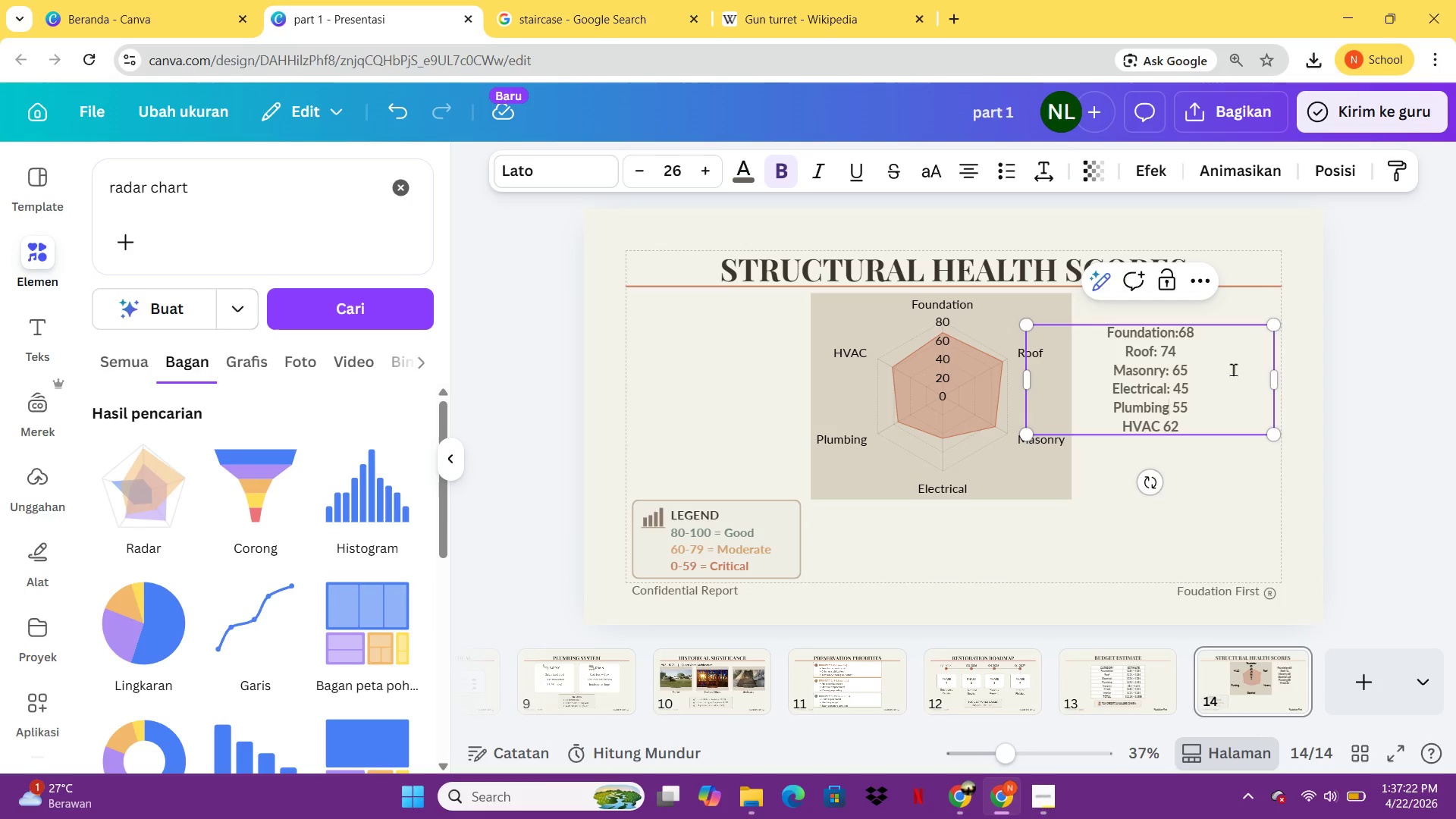 
key(Shift+Semicolon)
 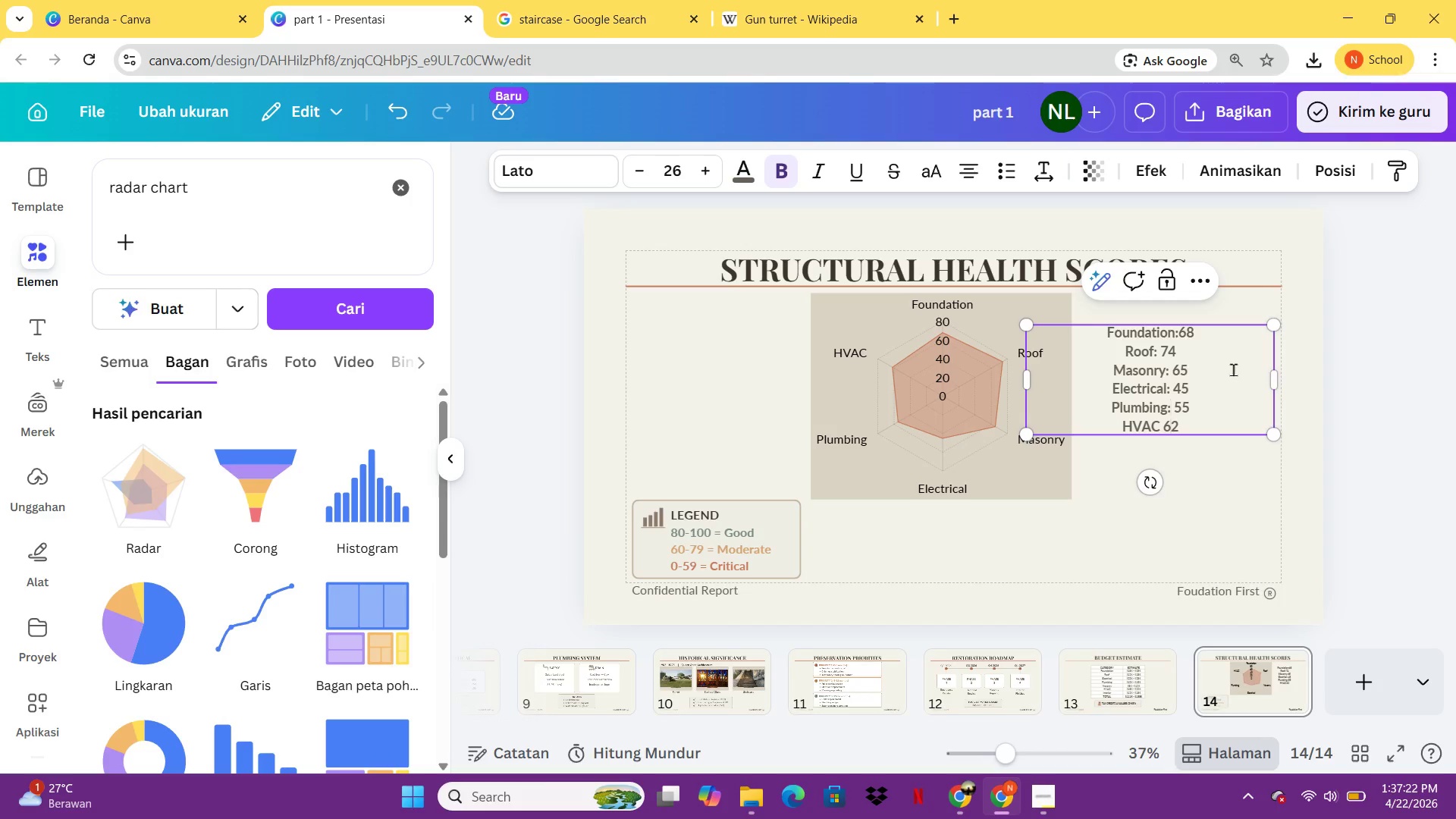 
key(ArrowDown)
 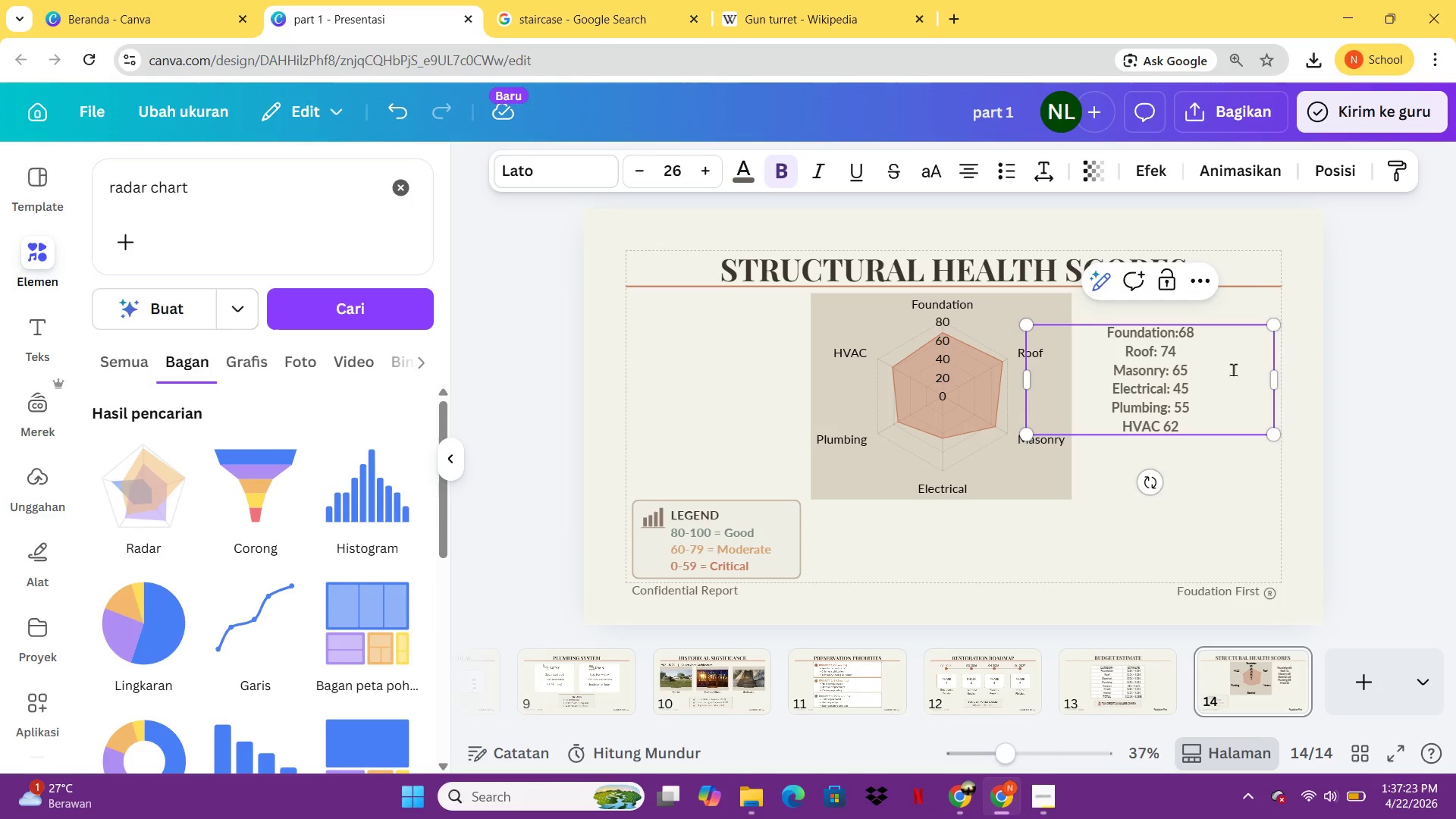 
key(ArrowLeft)
 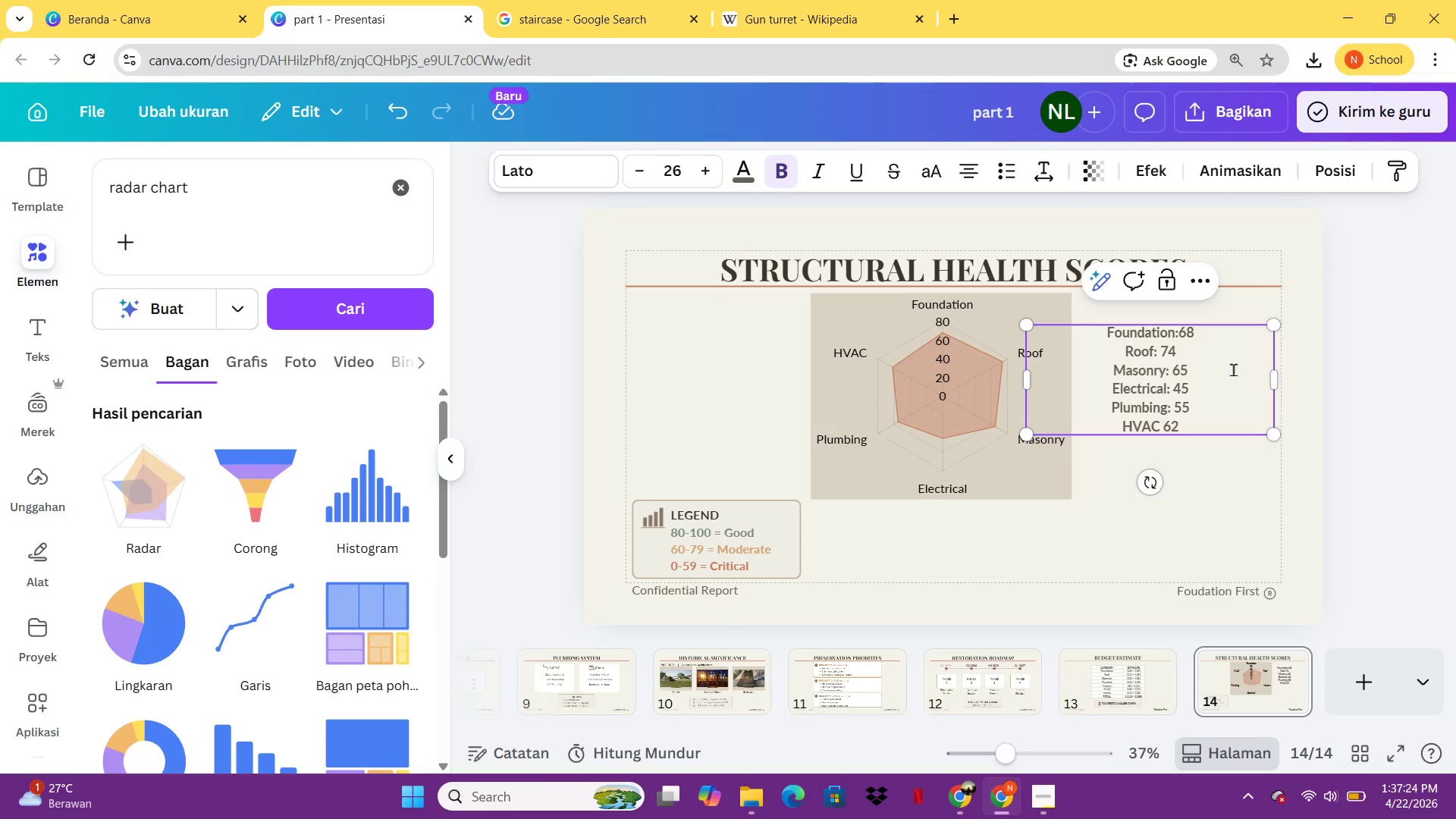 
key(ArrowLeft)
 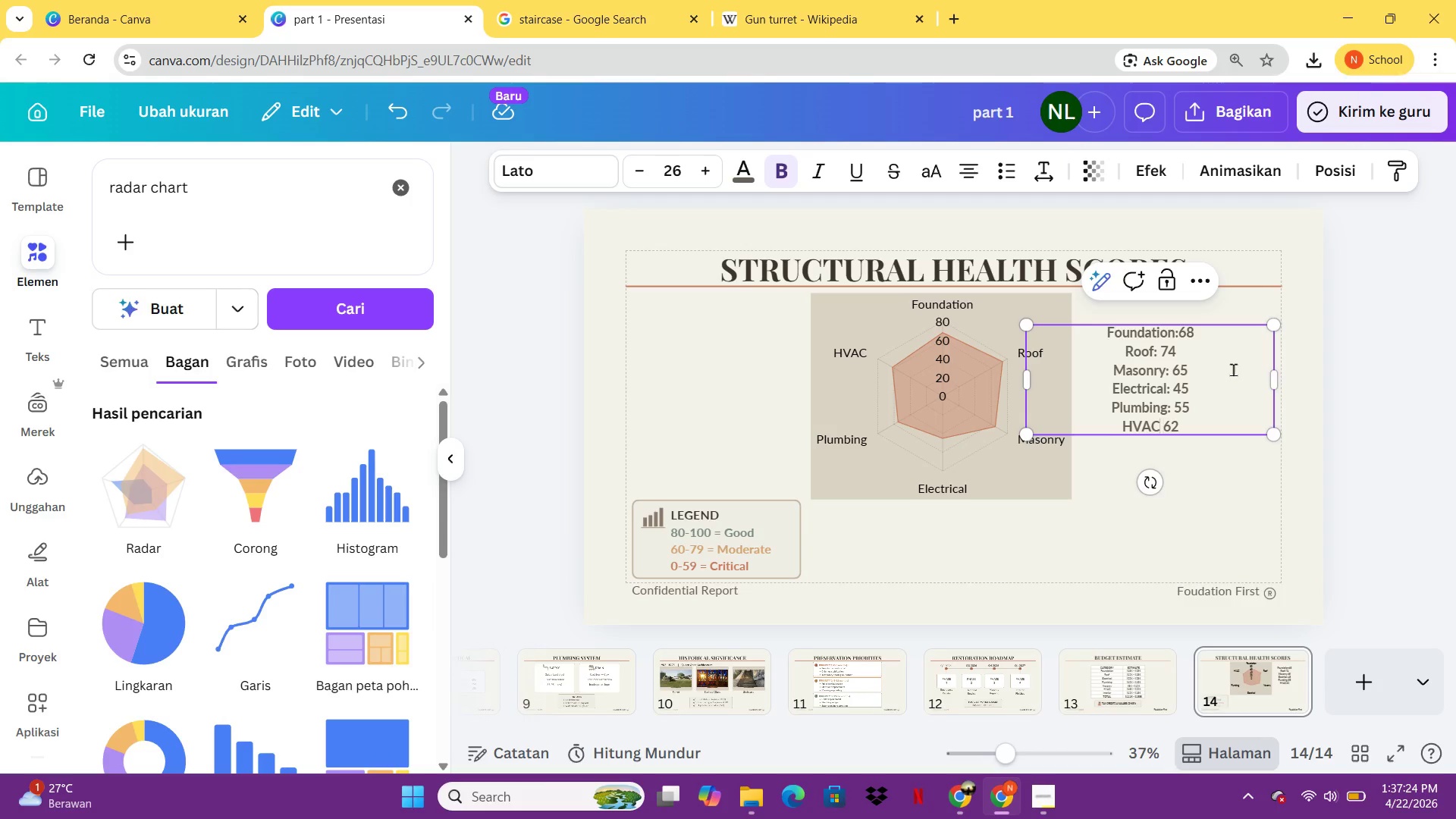 
key(Shift+ShiftLeft)
 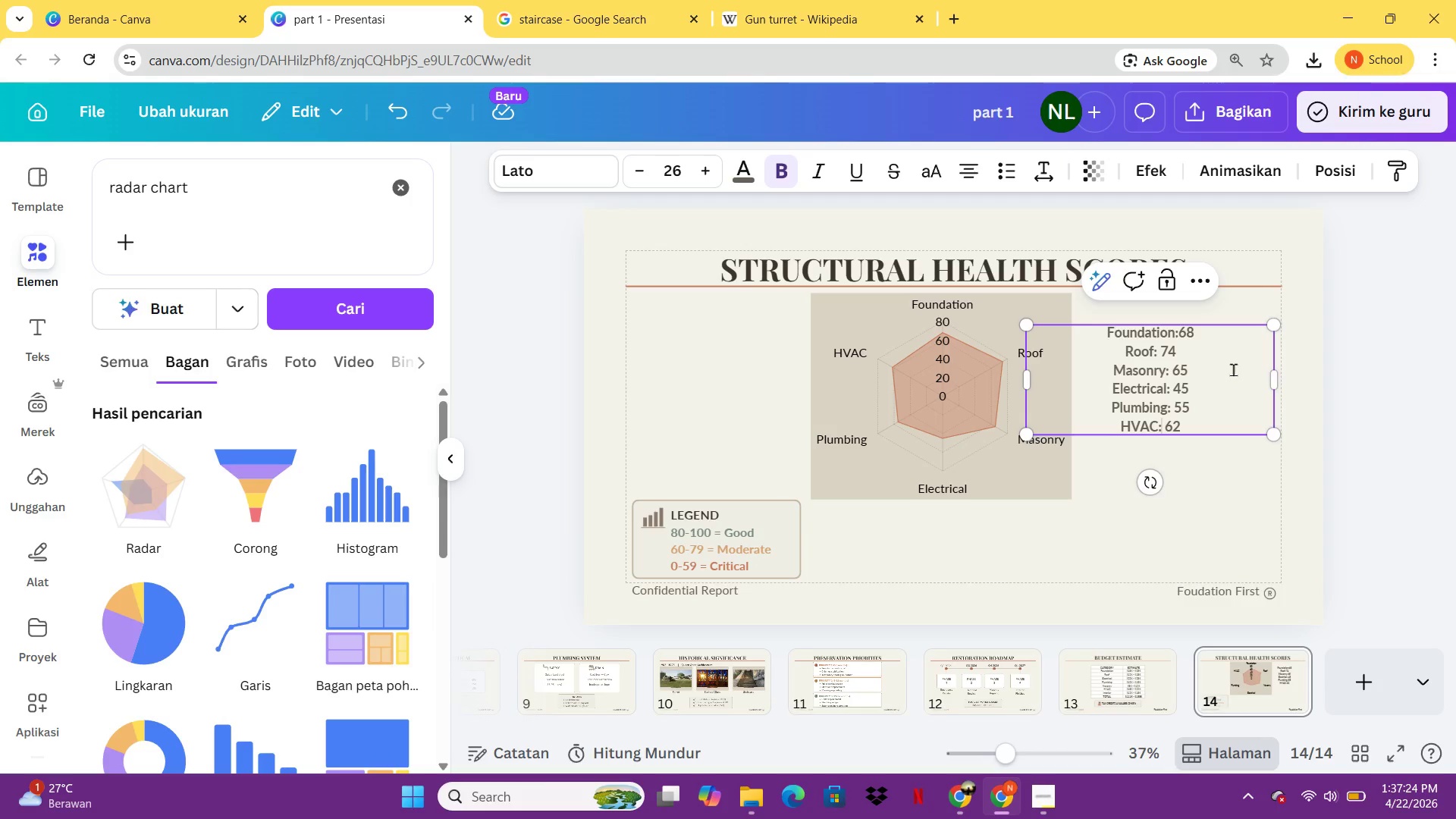 
key(Shift+Semicolon)
 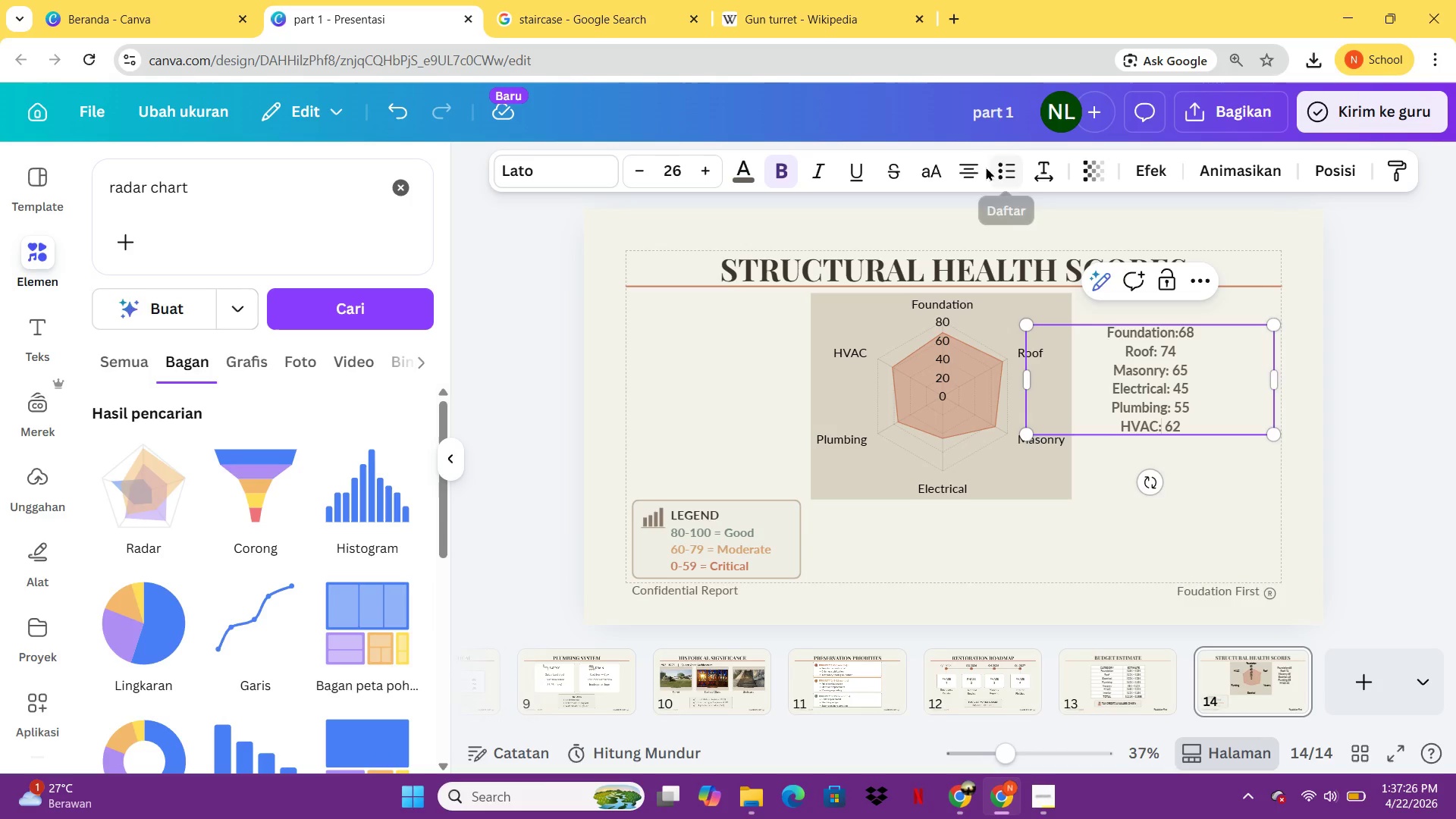 
left_click([980, 168])
 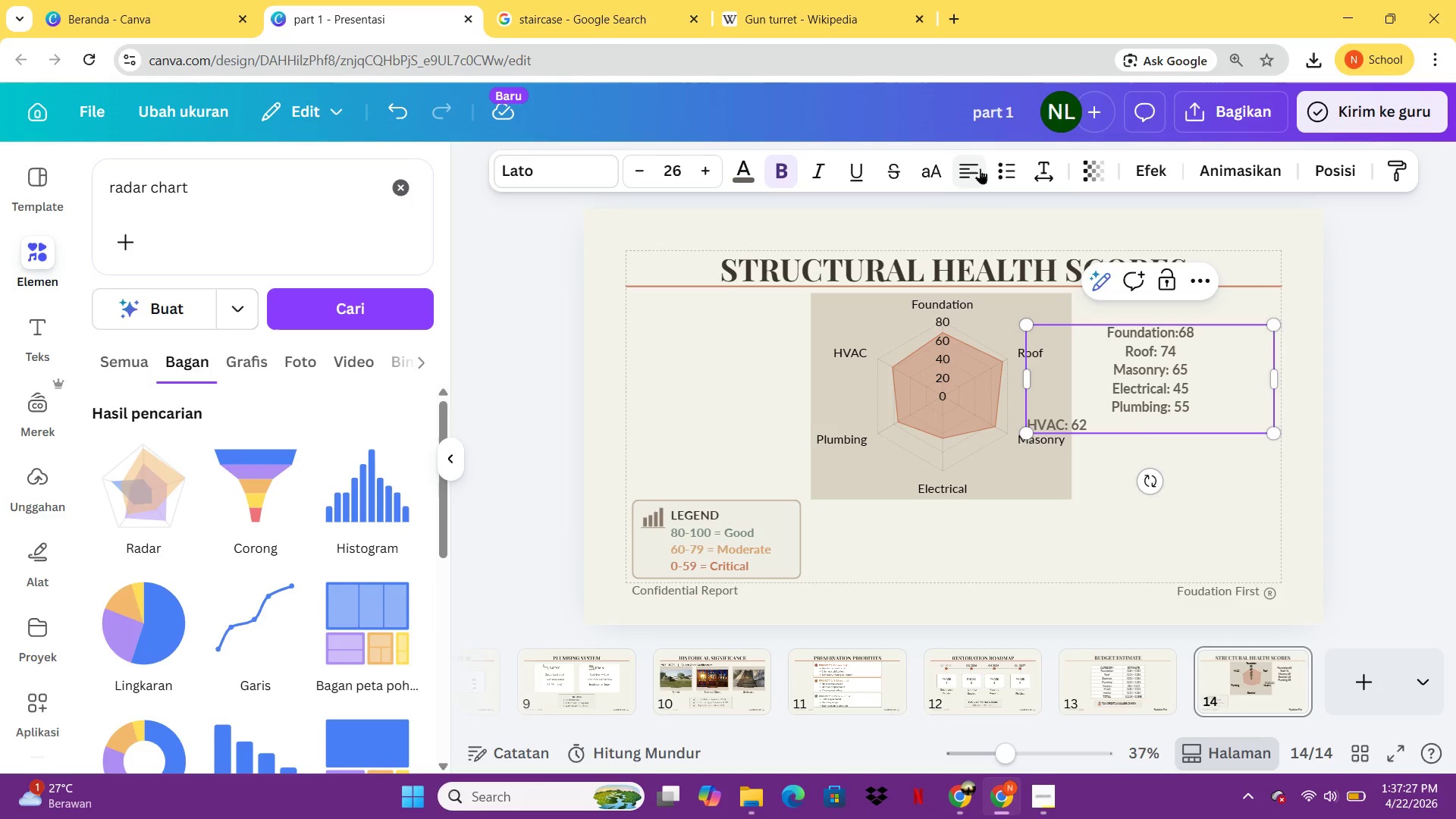 
key(Control+A)
 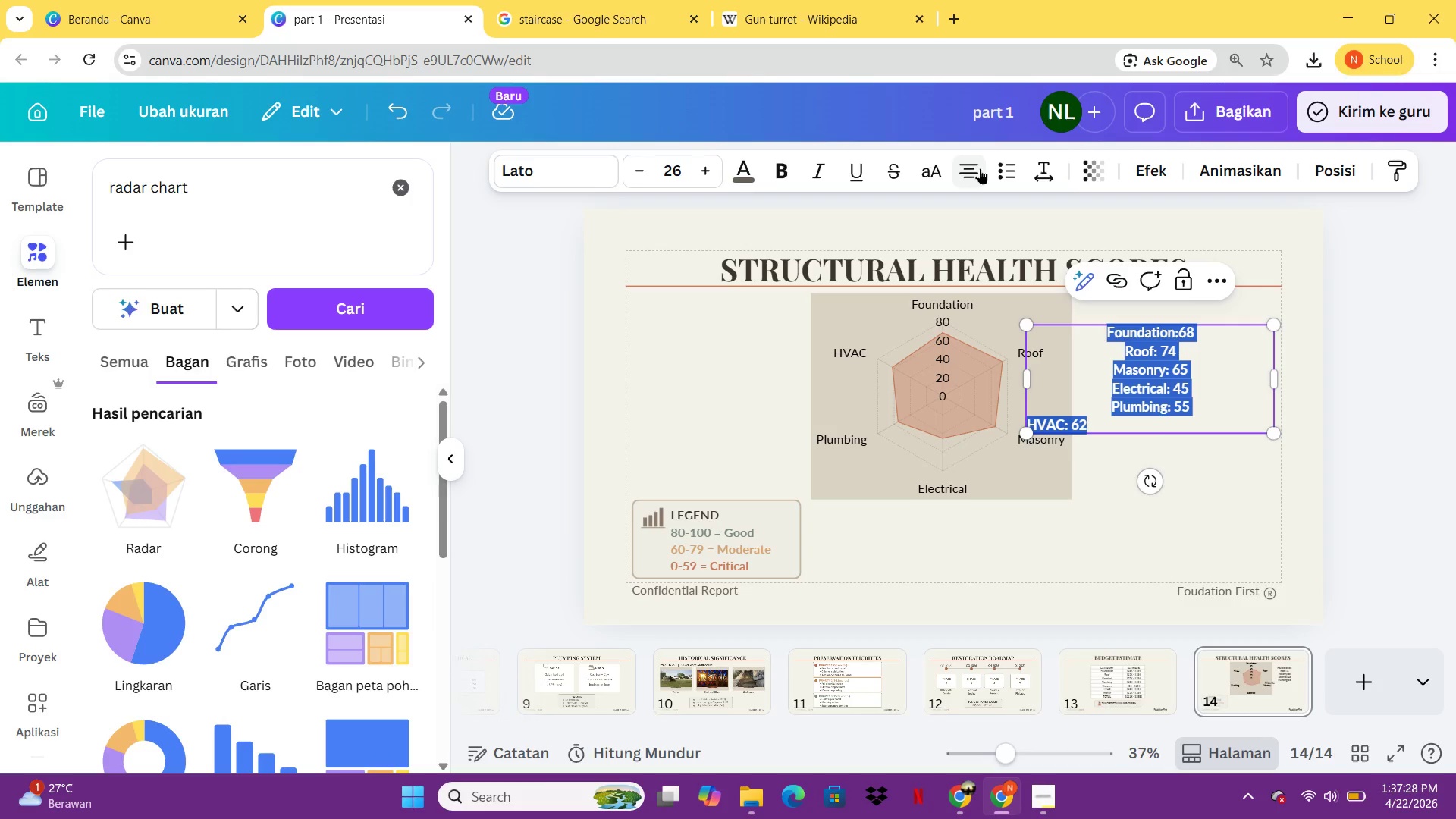 
left_click([980, 168])
 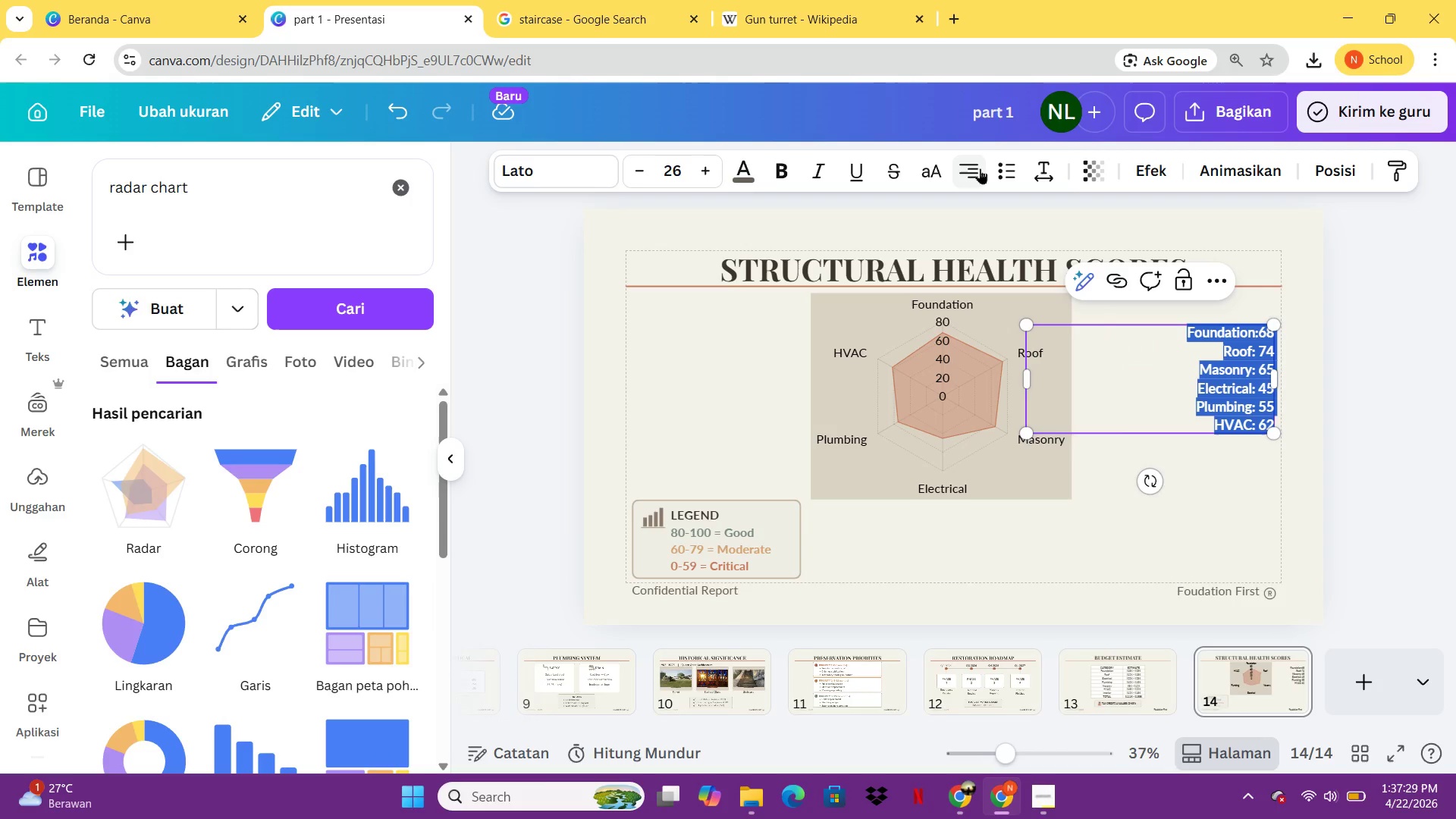 
left_click([980, 168])
 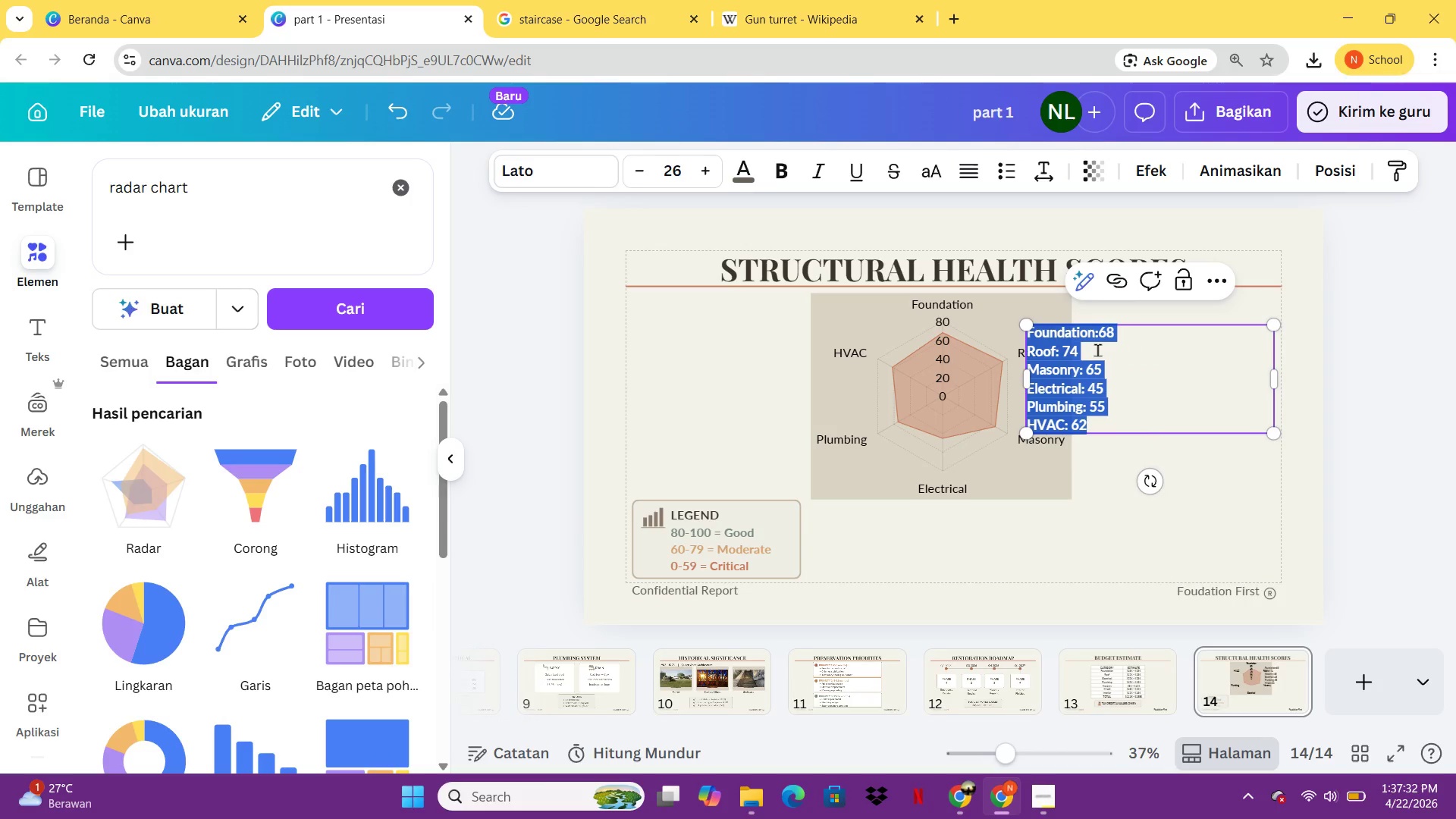 
left_click([1097, 340])
 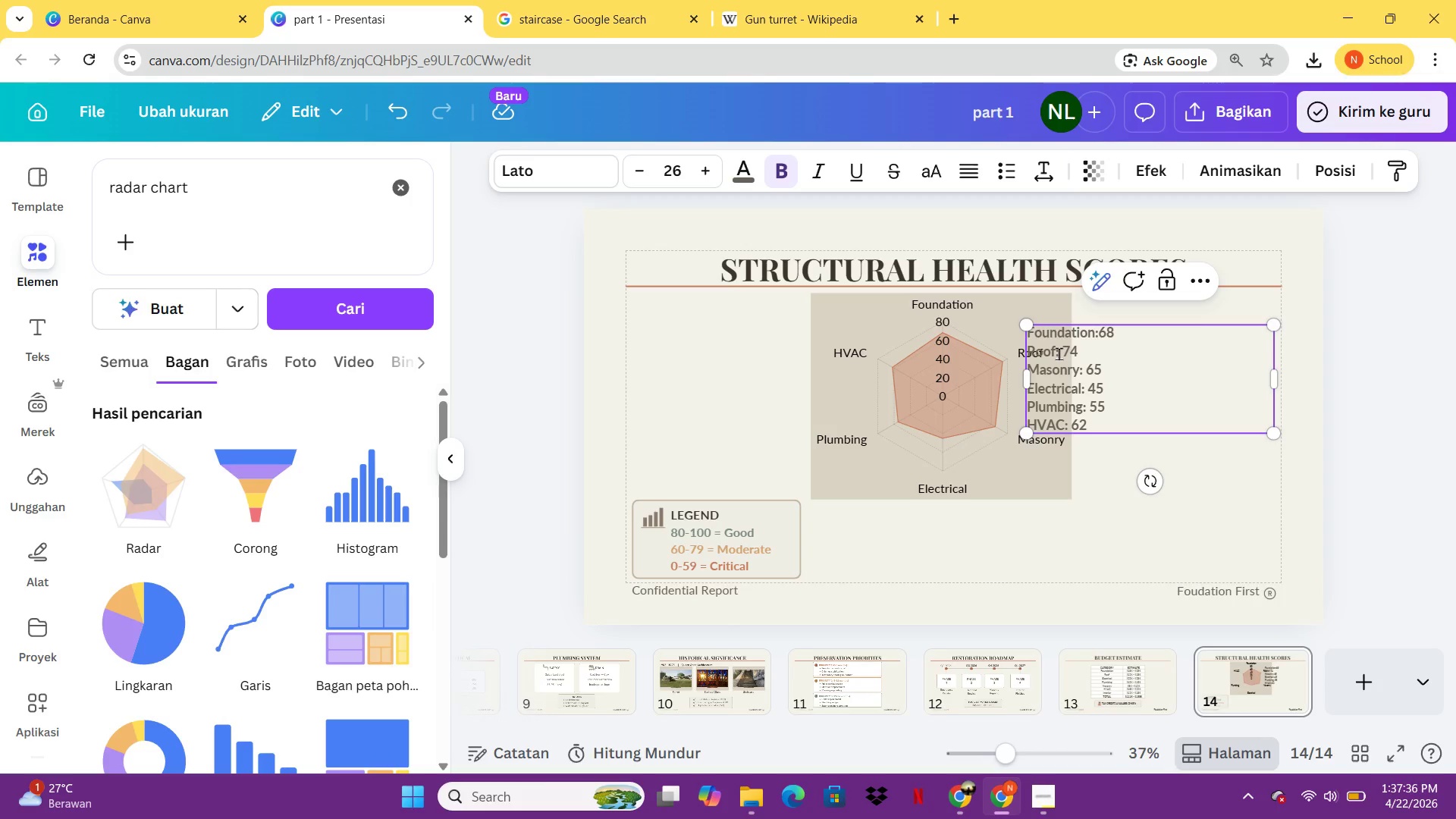 
left_click([1055, 353])
 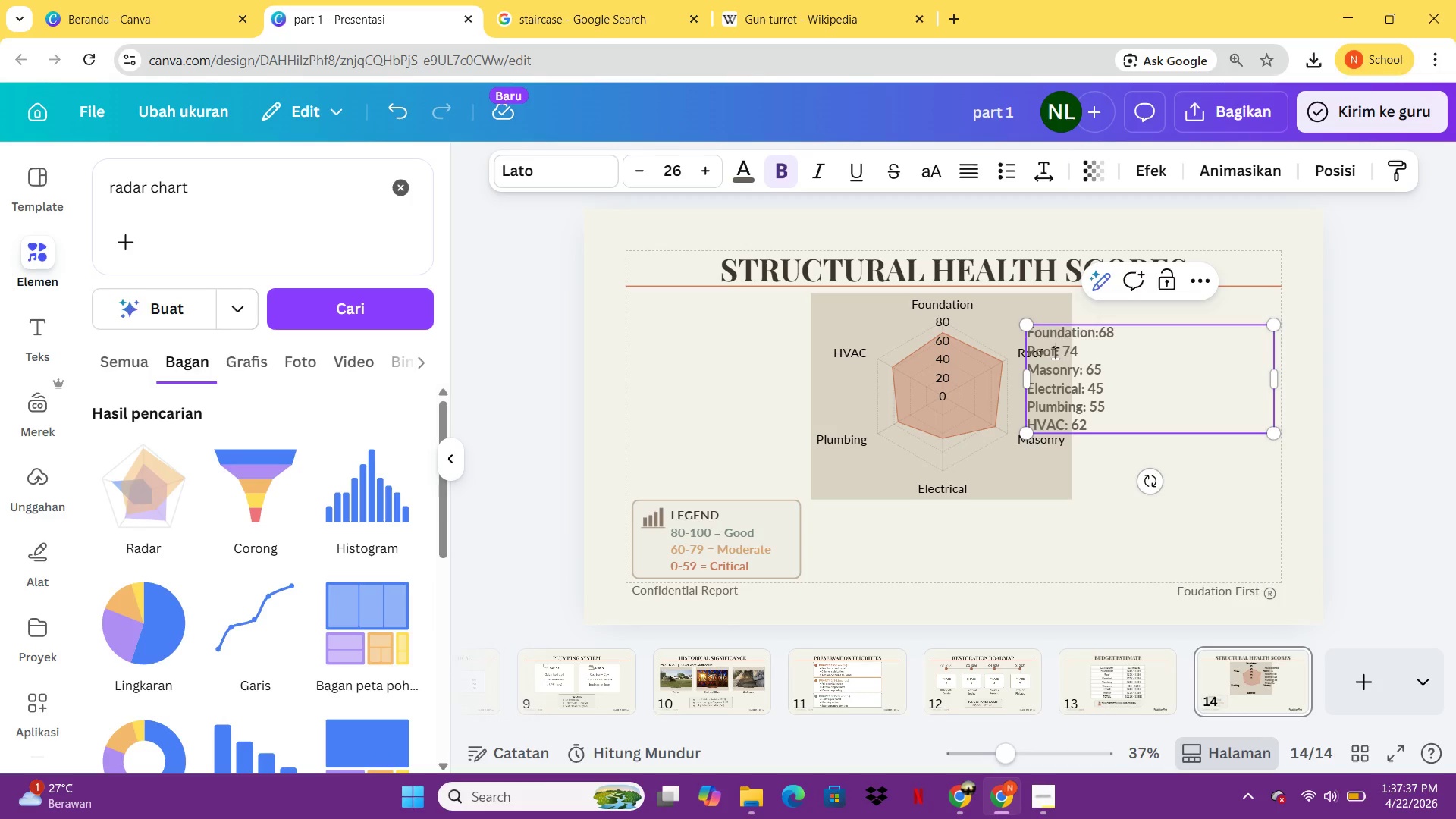 
key(Space)
 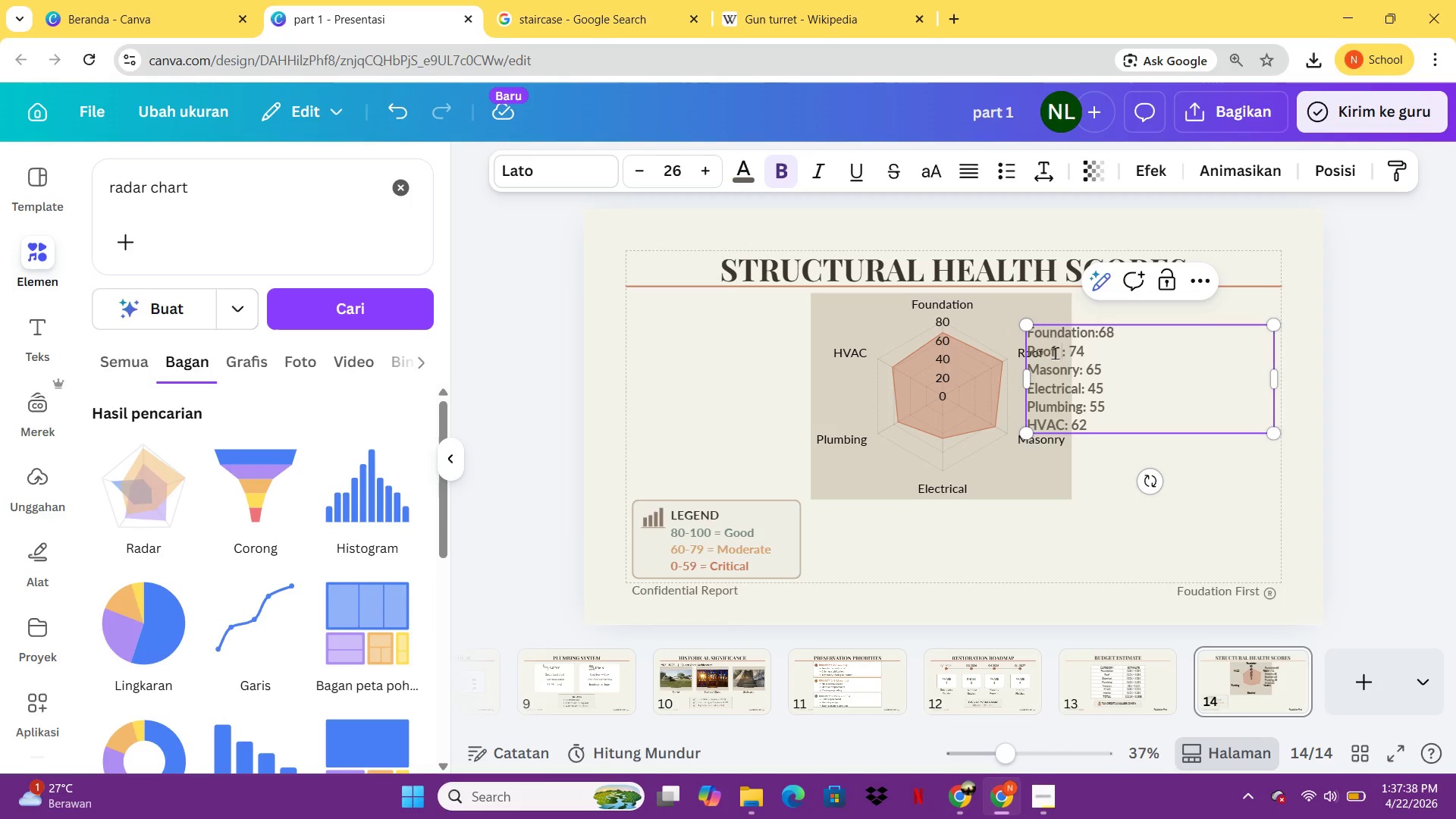 
key(Space)
 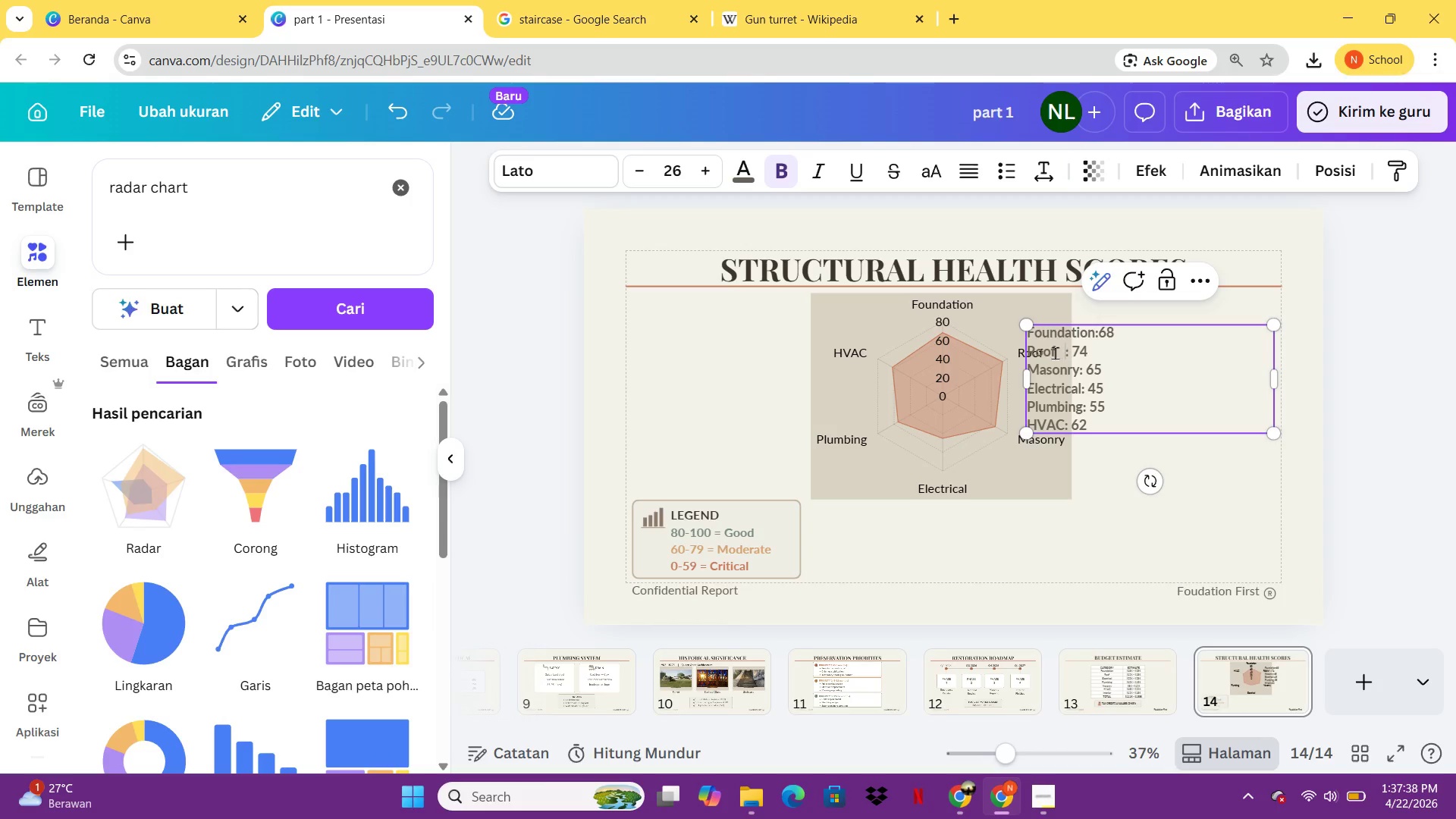 
key(Space)
 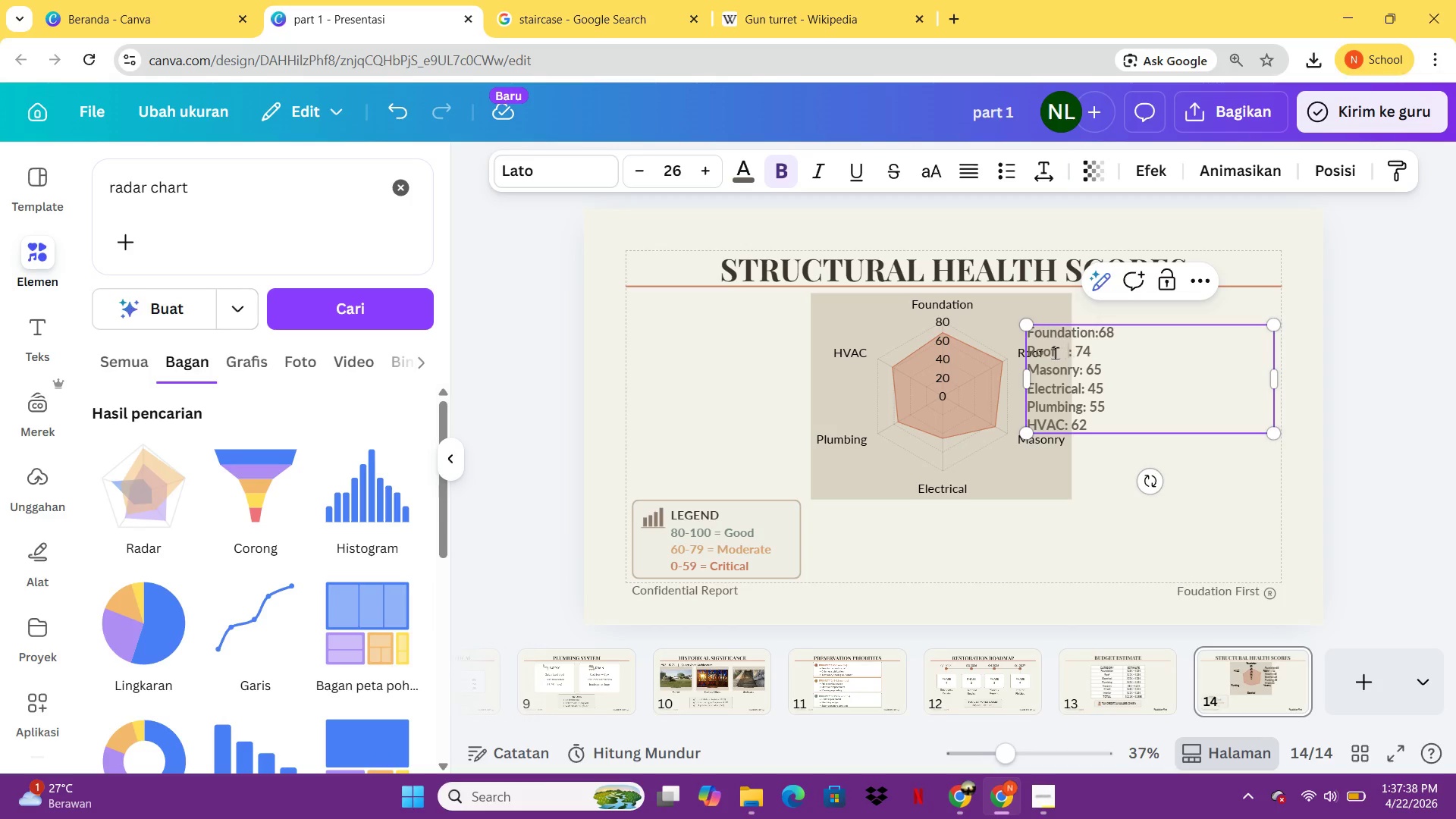 
key(Space)
 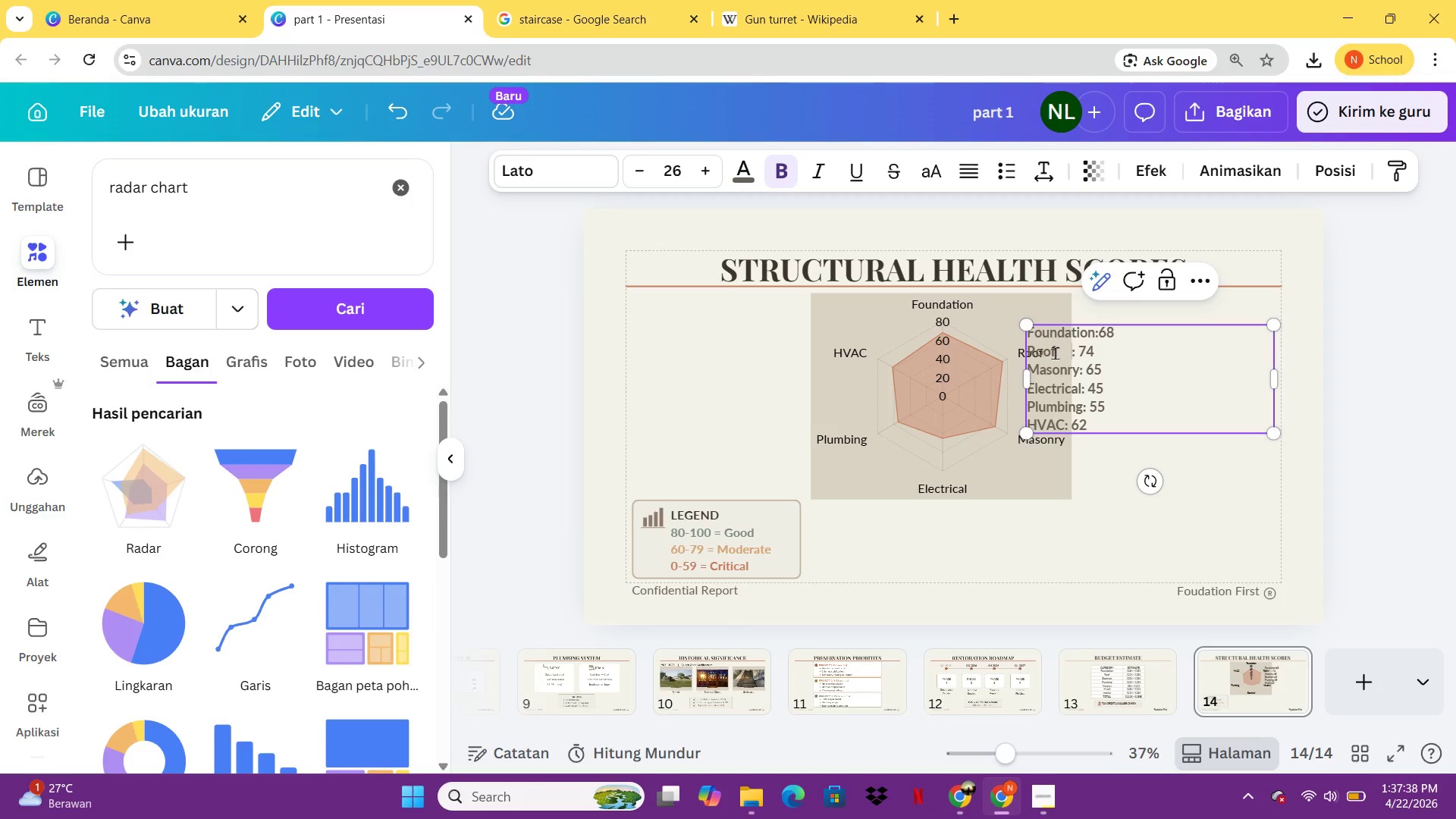 
key(Space)
 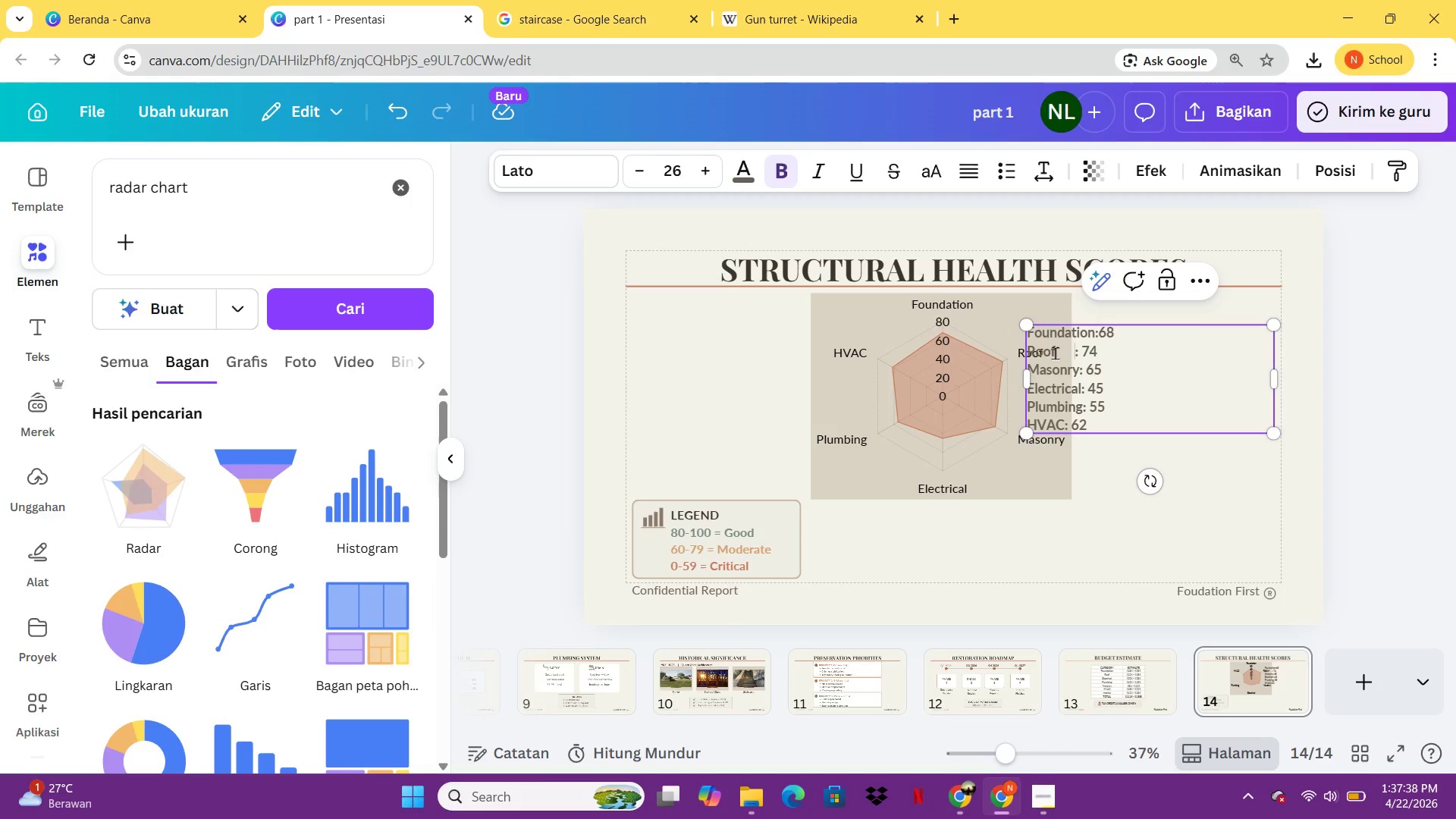 
key(Space)
 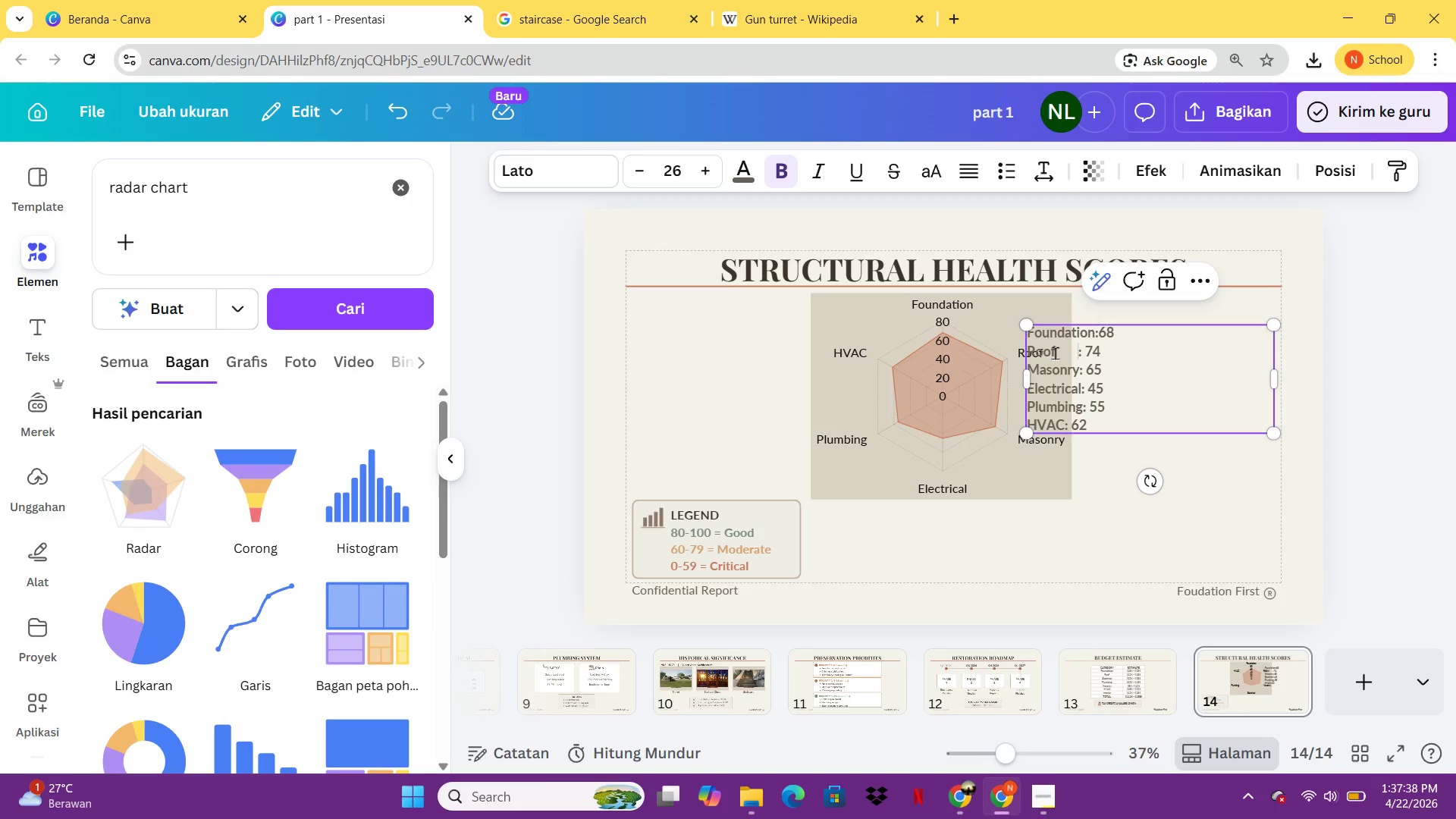 
key(Space)
 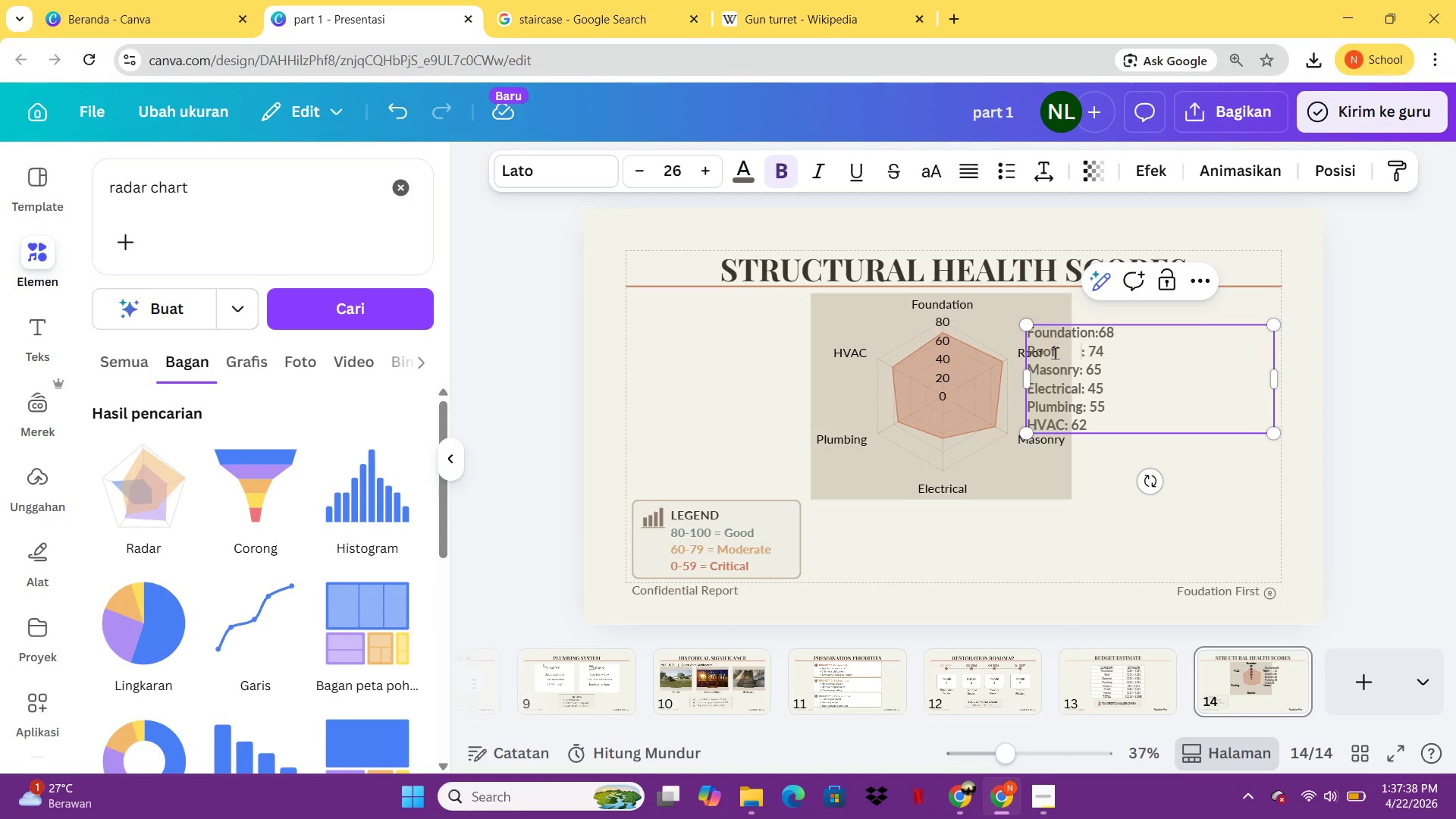 
key(Space)
 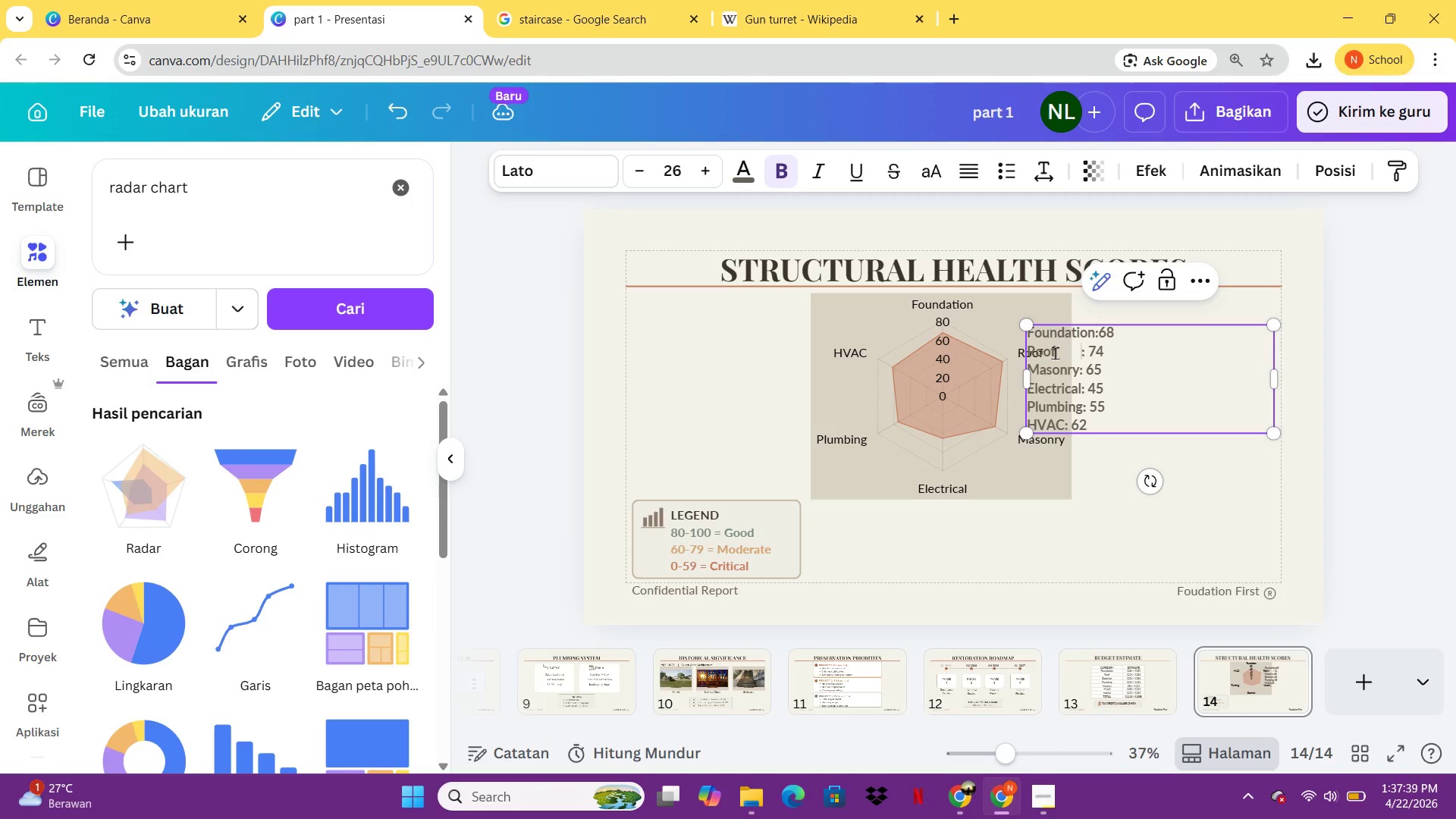 
key(Space)
 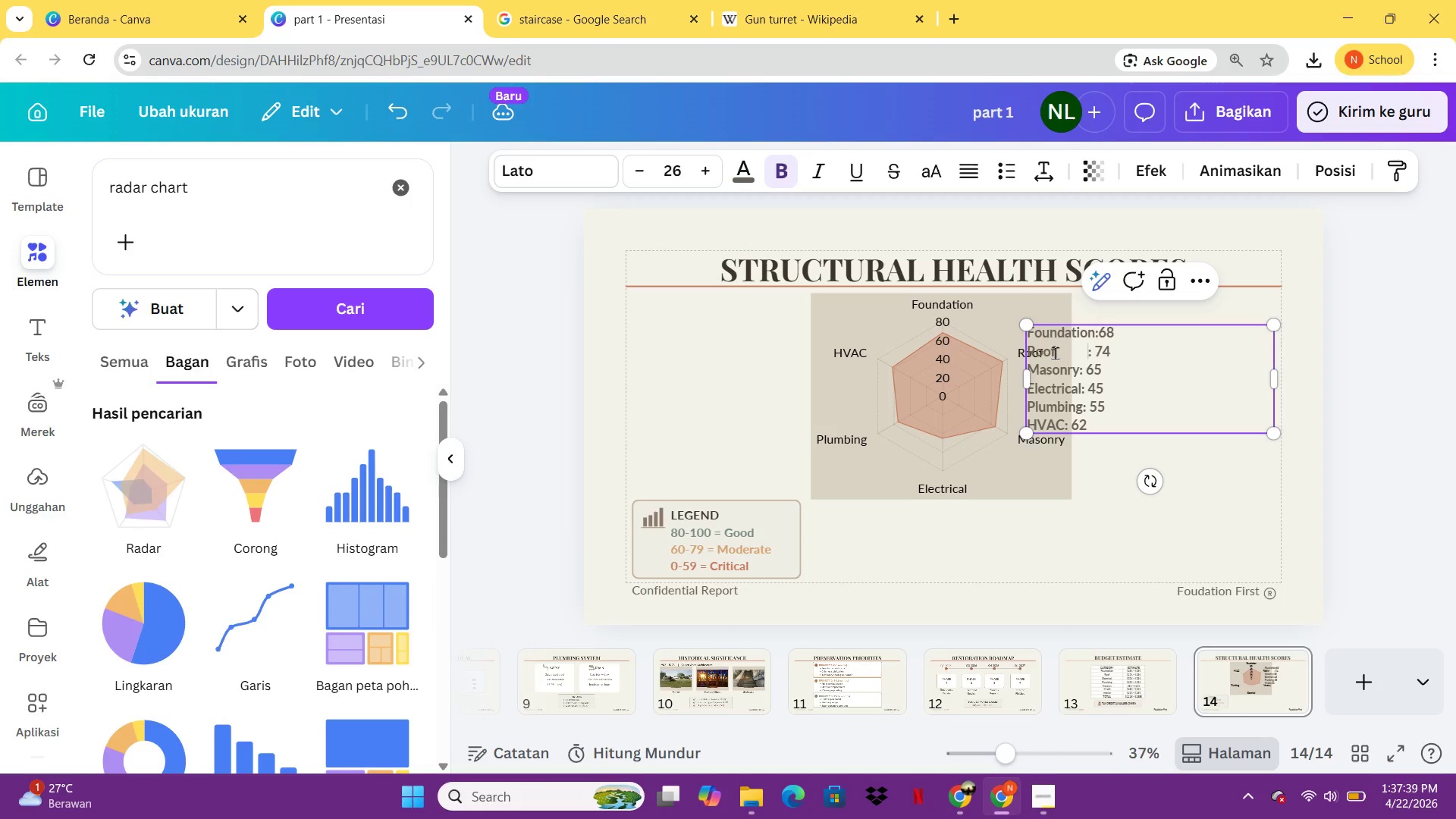 
key(Space)
 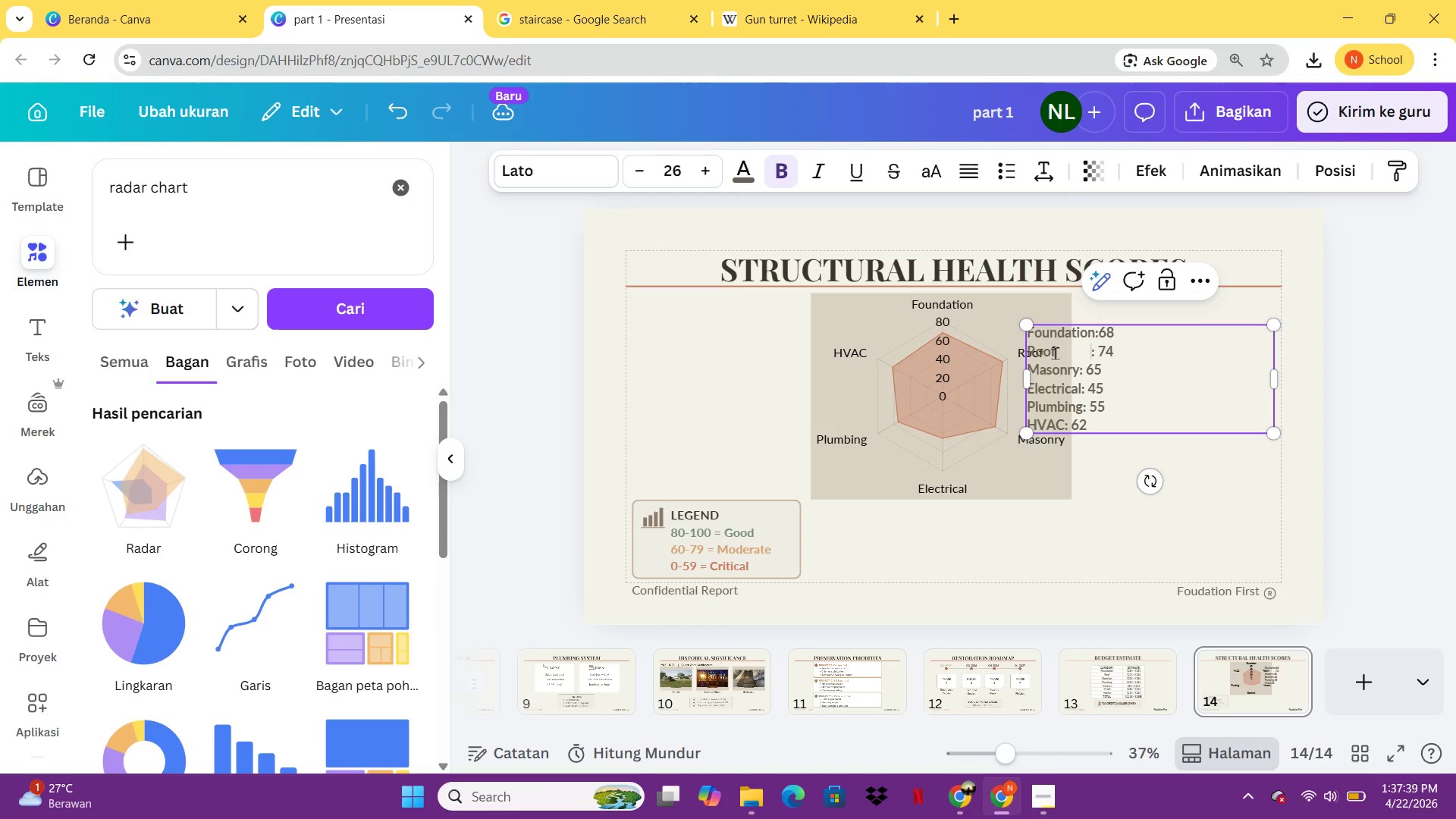 
key(Space)
 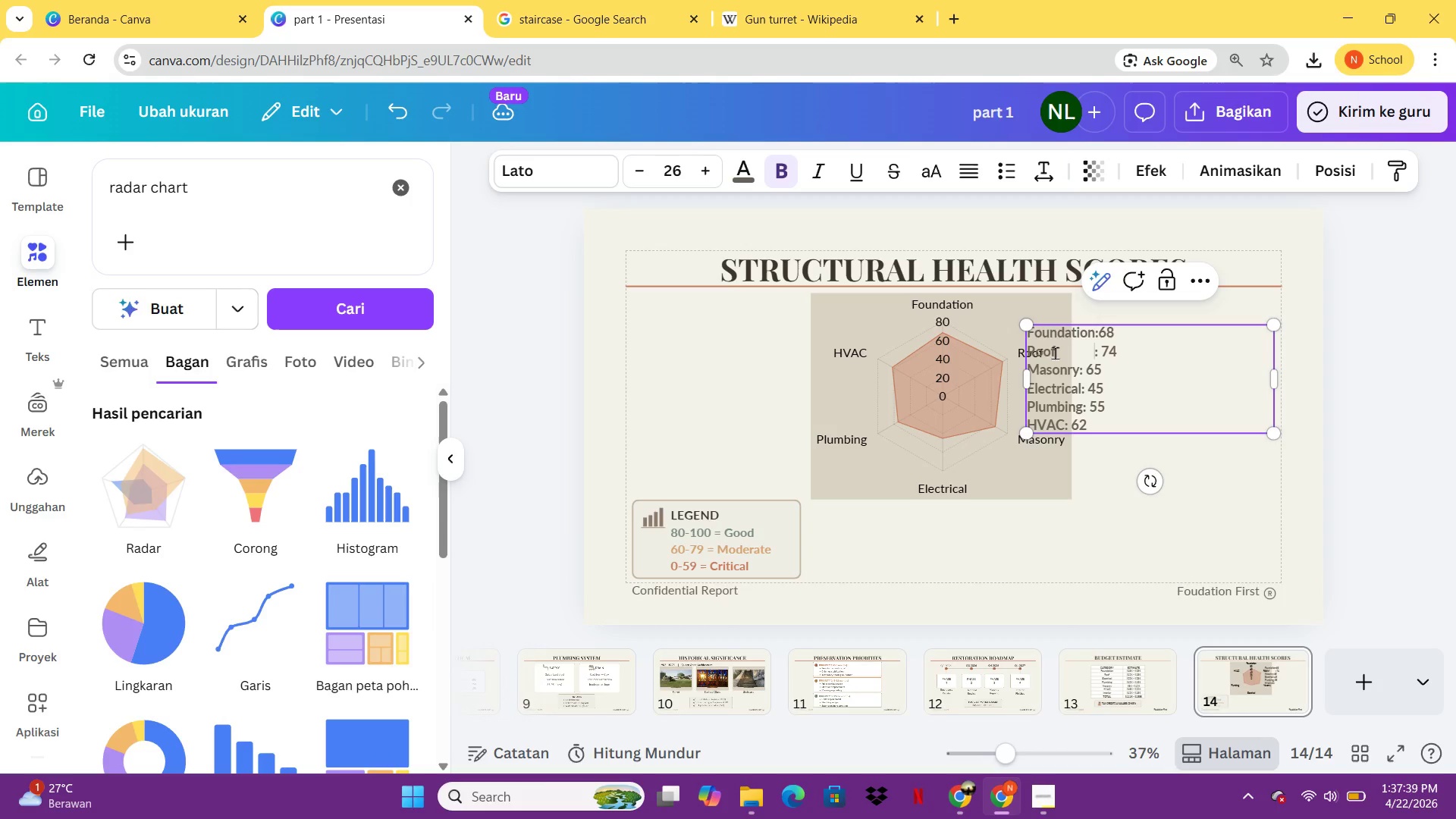 
key(Space)
 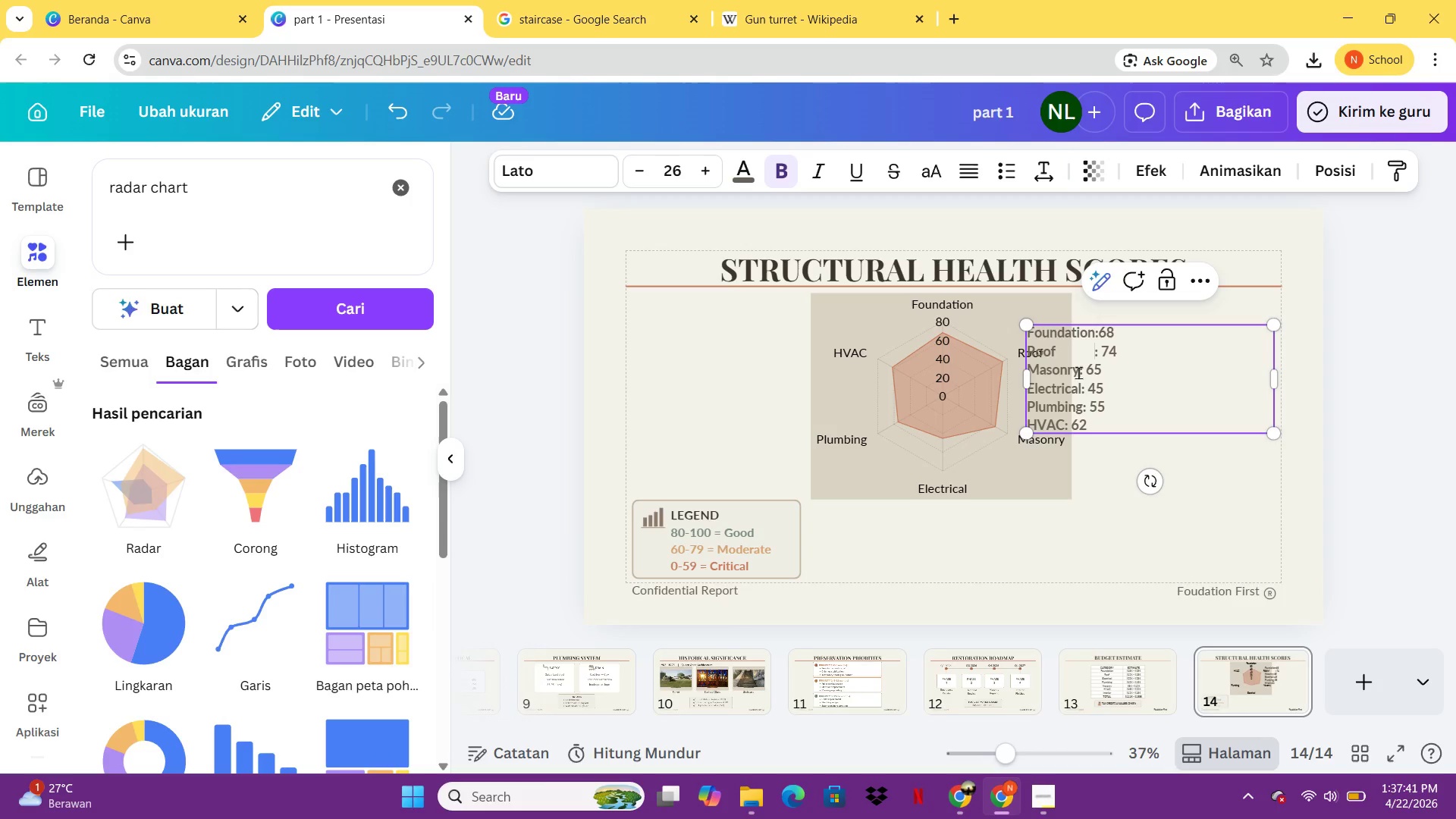 
left_click([1078, 372])
 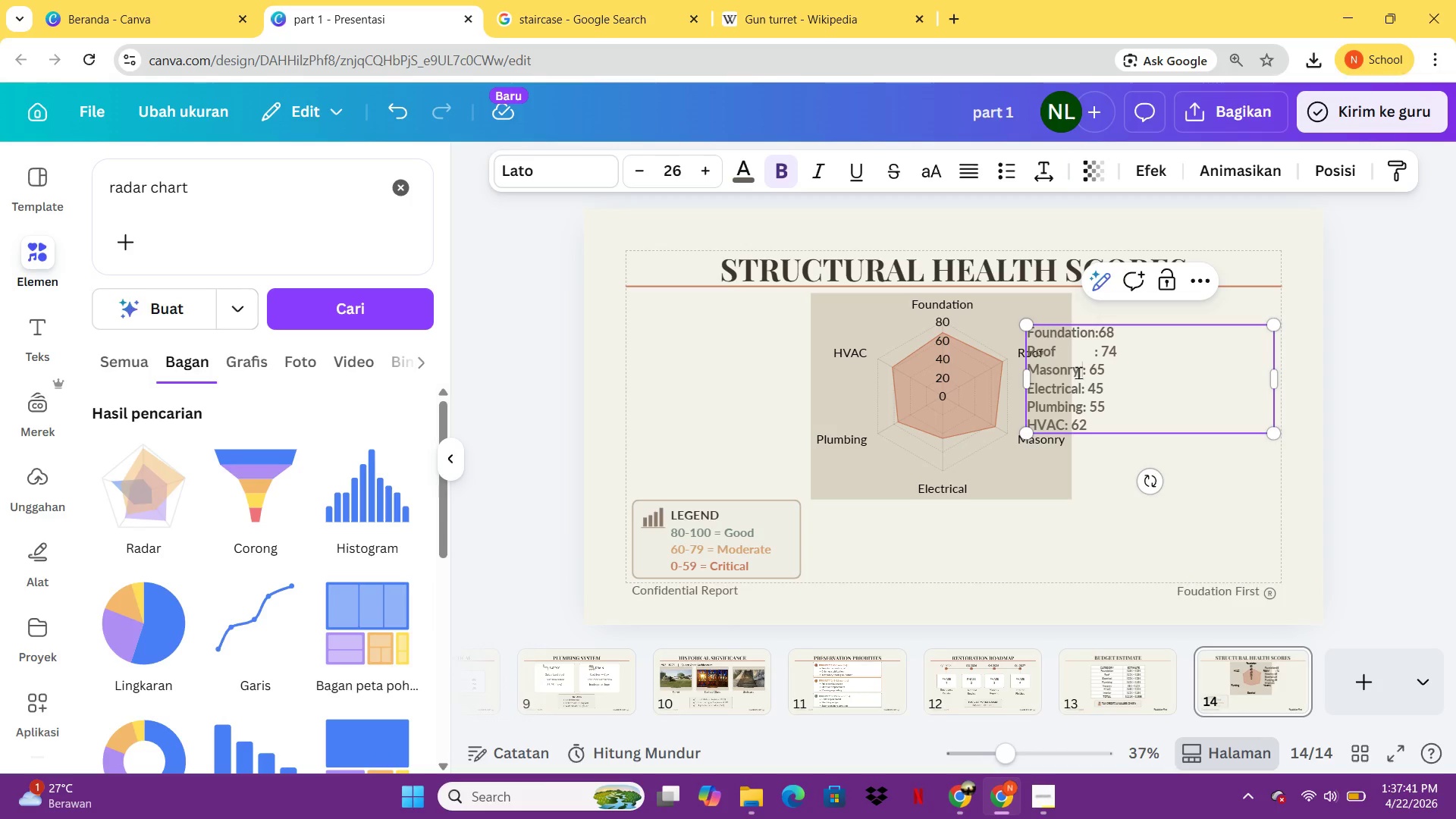 
key(Space)
 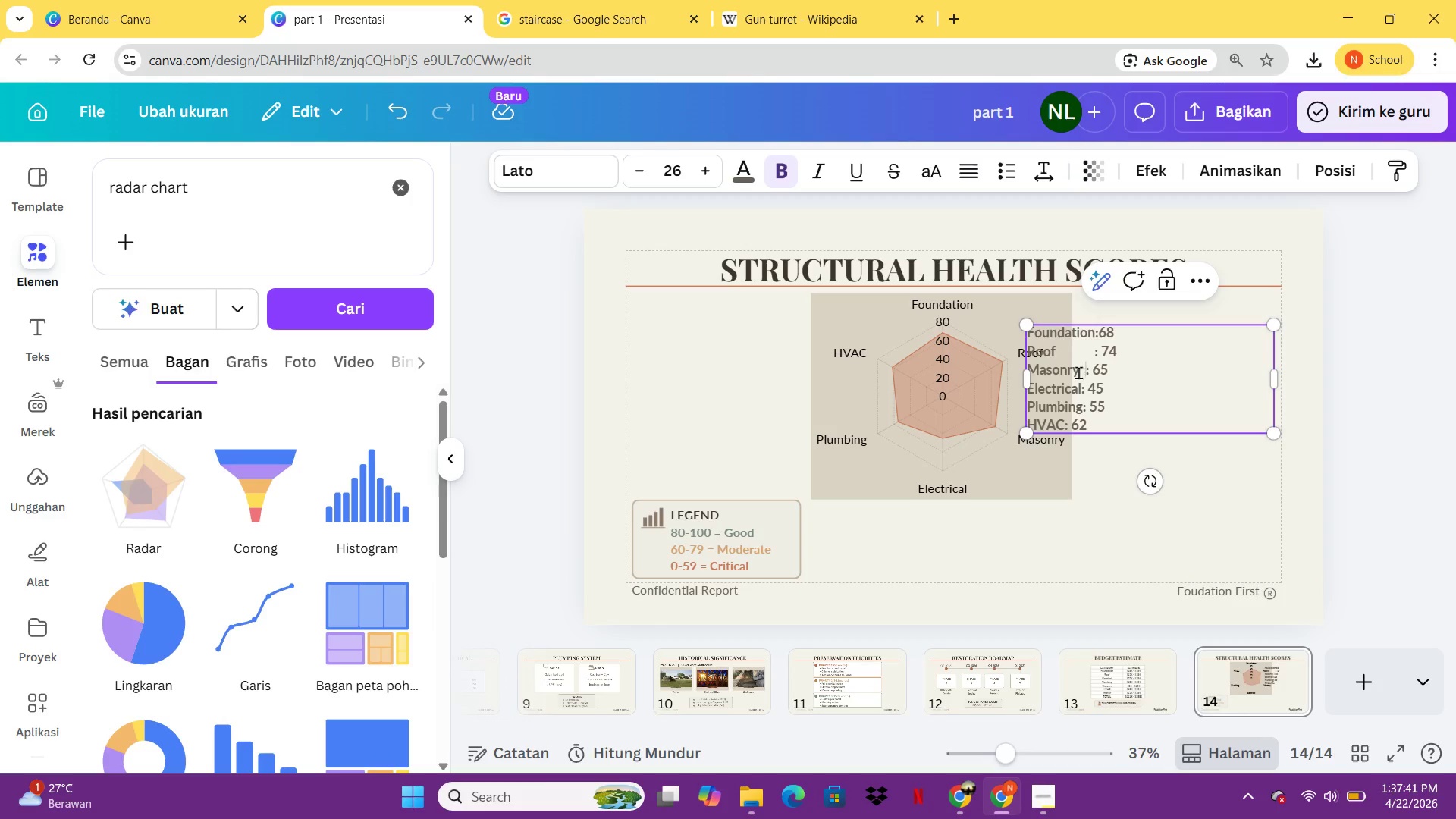 
key(Space)
 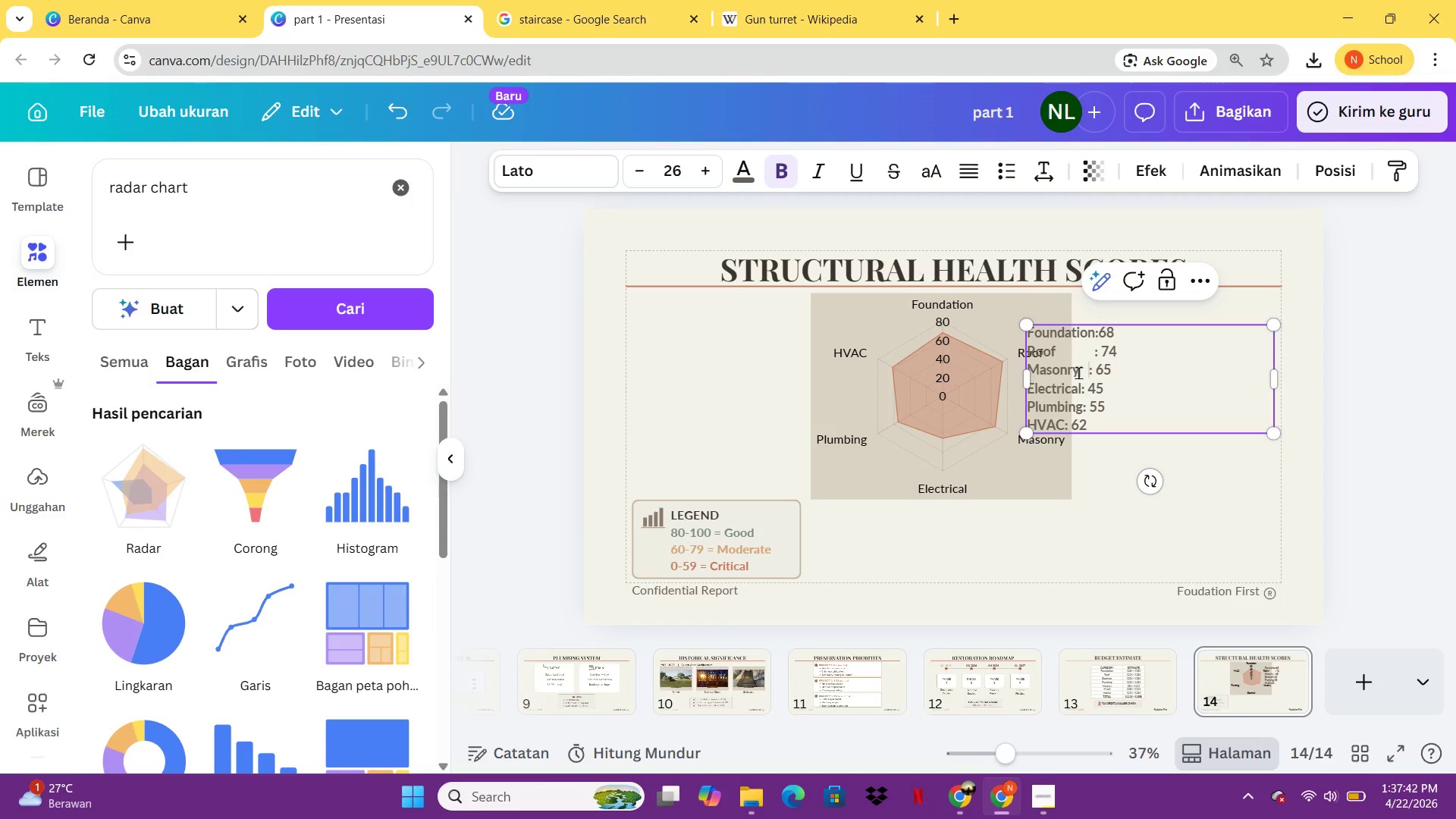 
key(Space)
 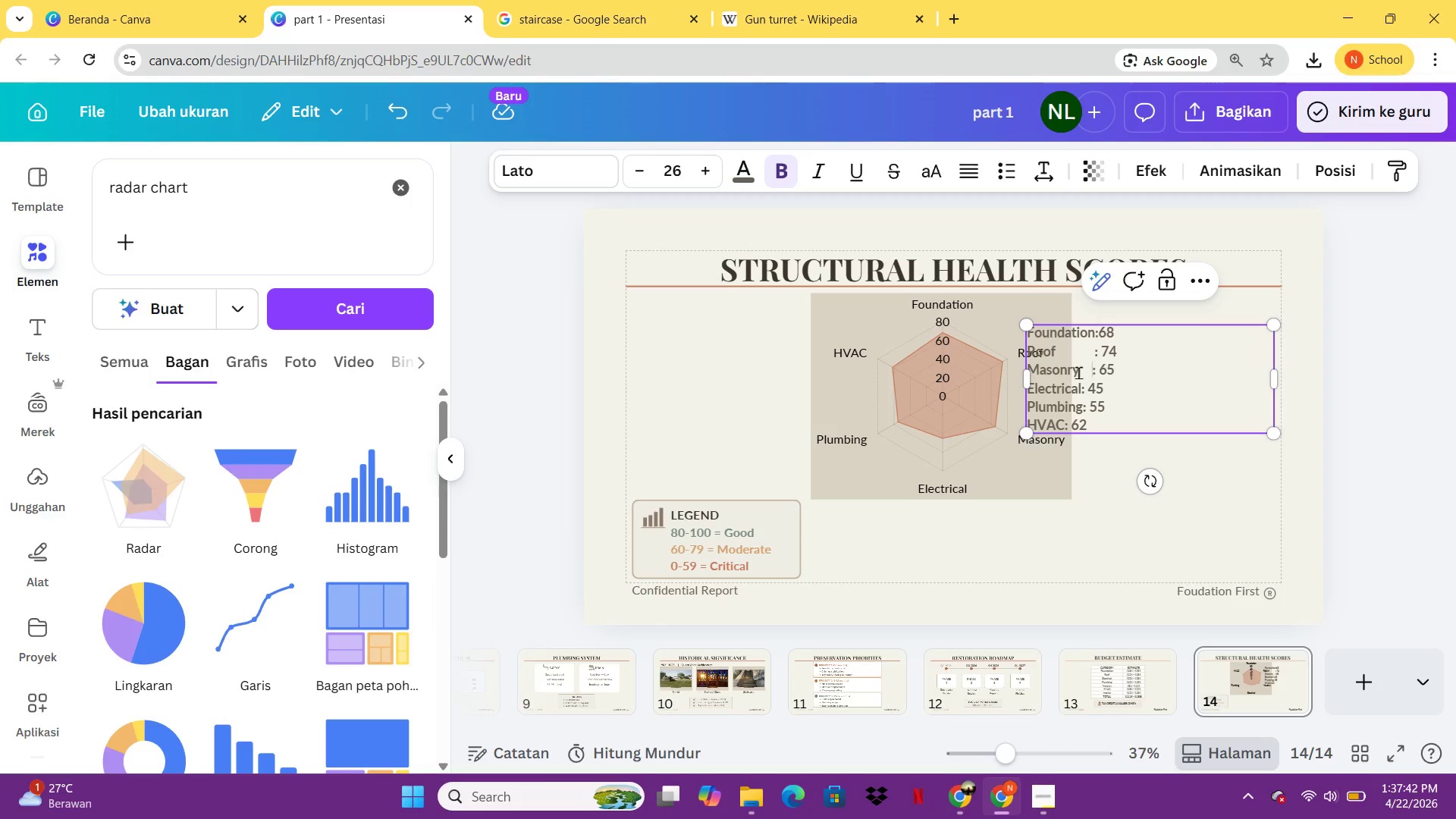 
key(Space)
 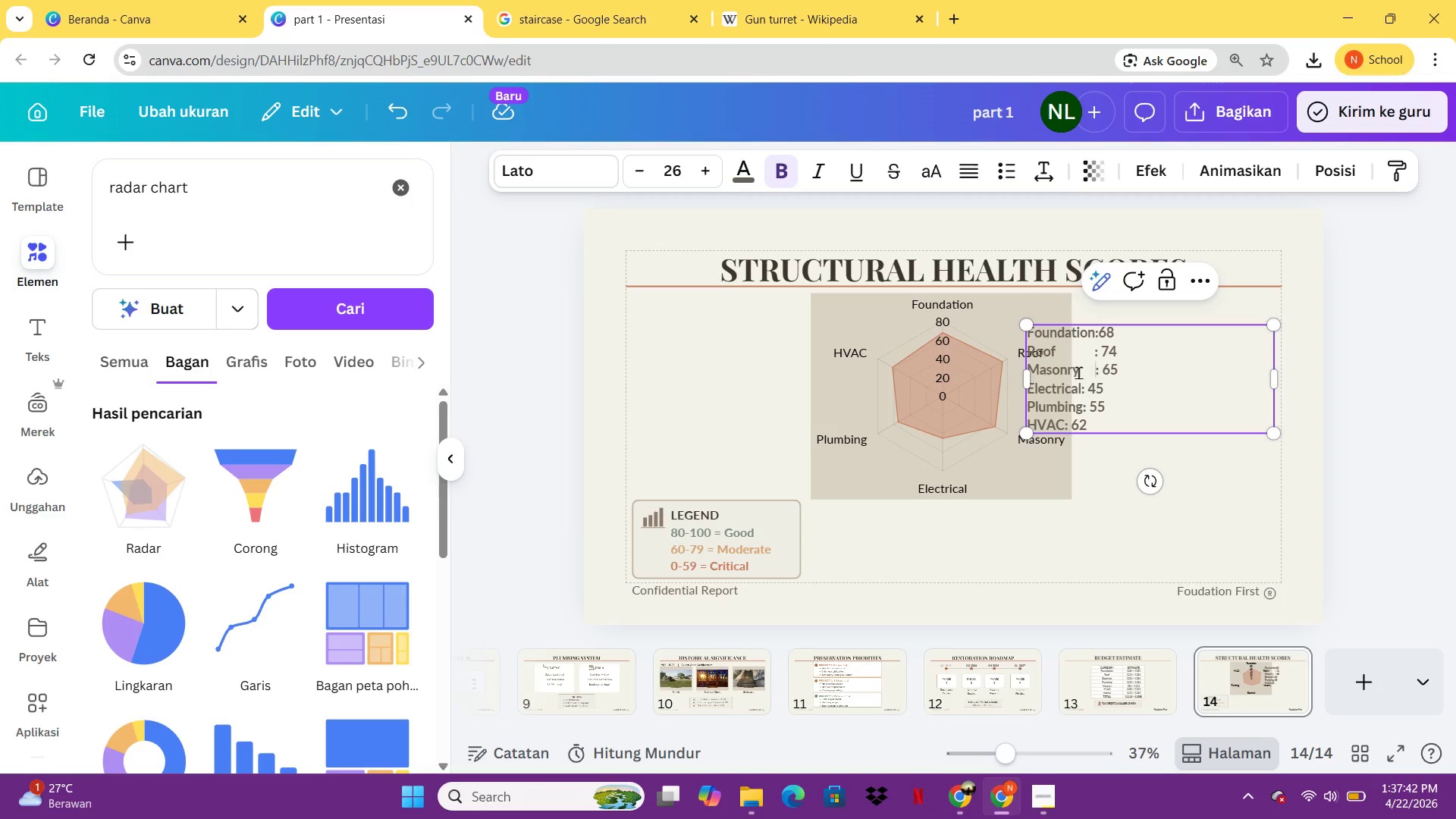 
key(Space)
 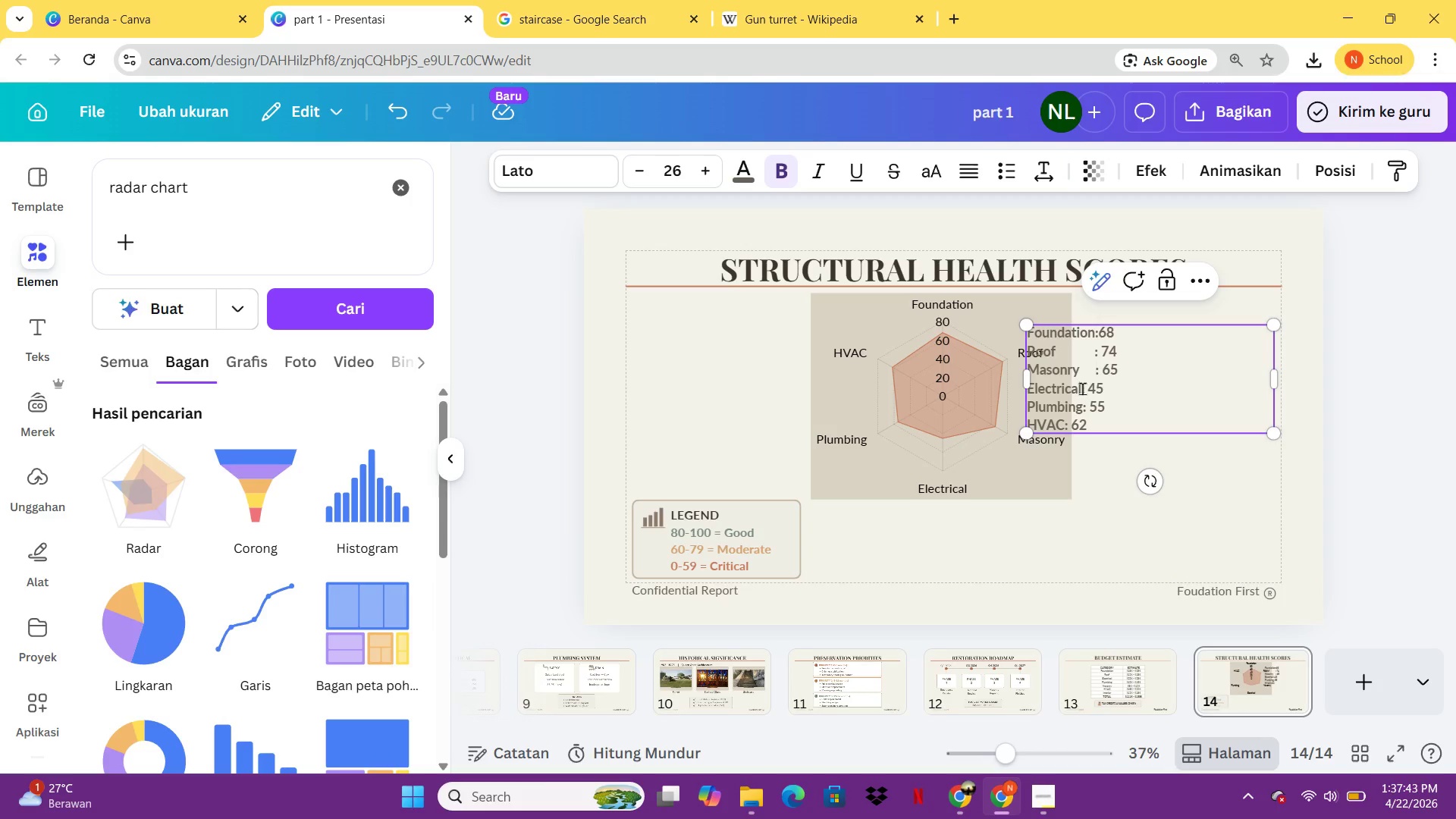 
left_click([1082, 388])
 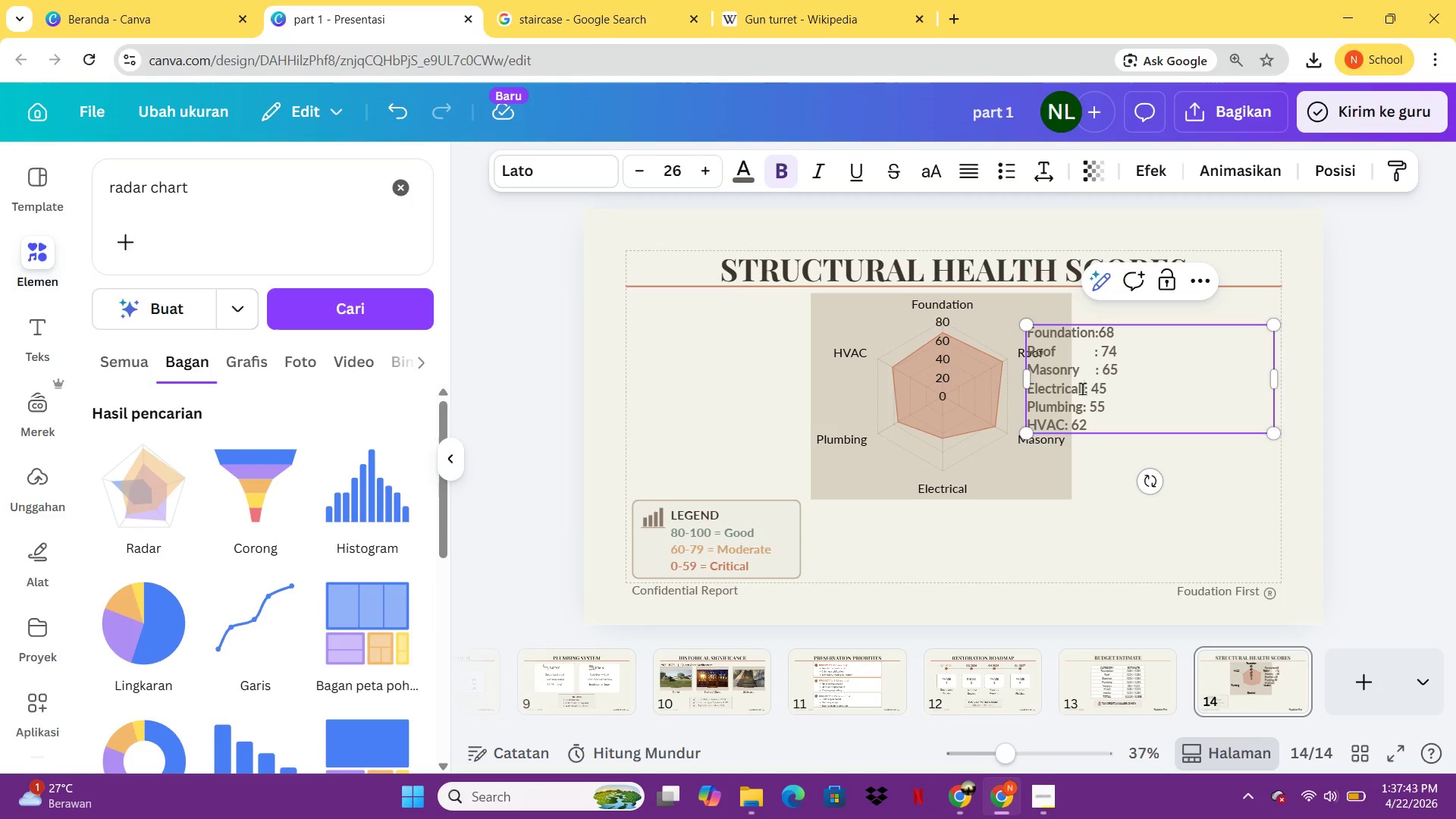 
key(Space)
 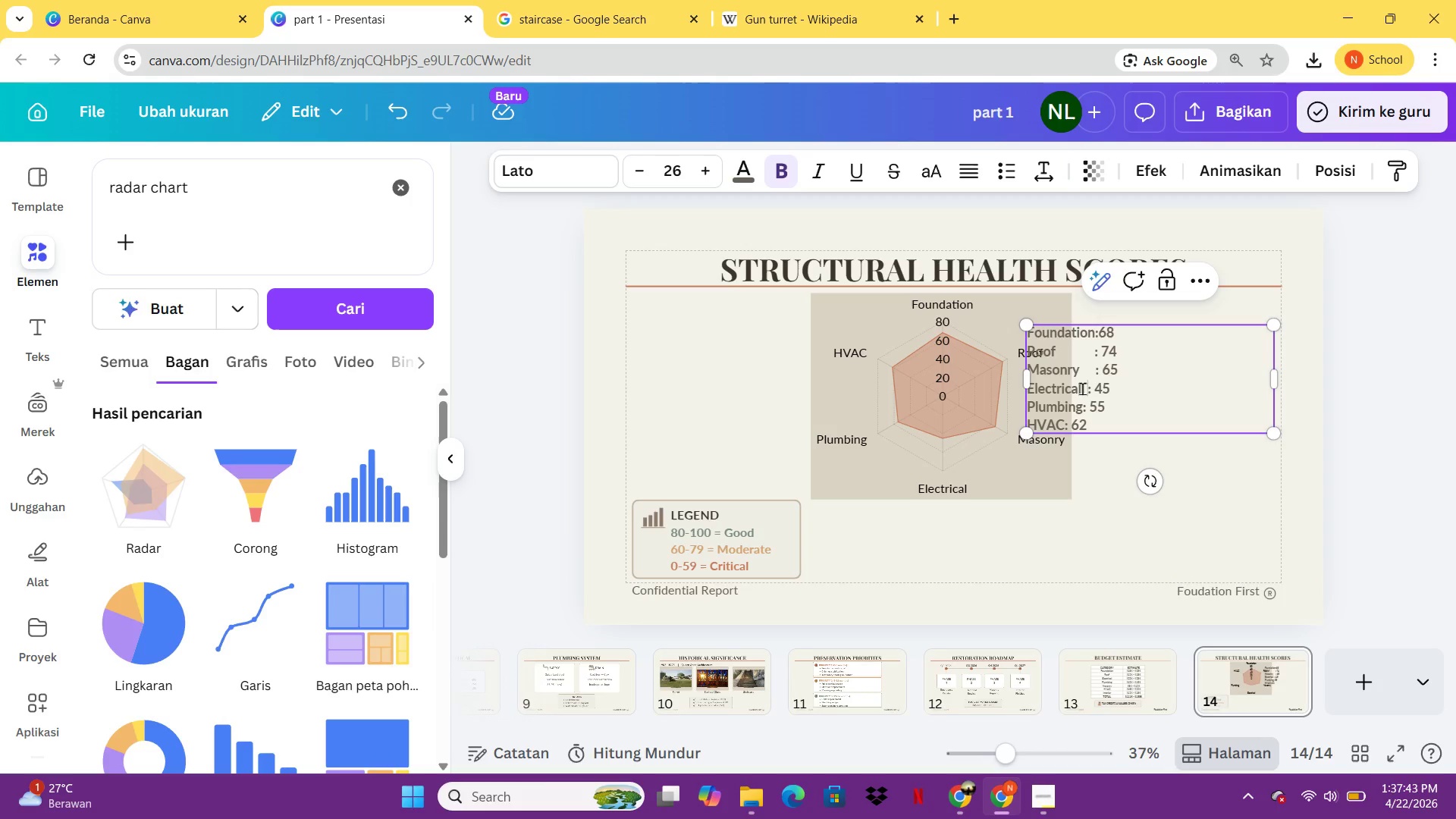 
key(Space)
 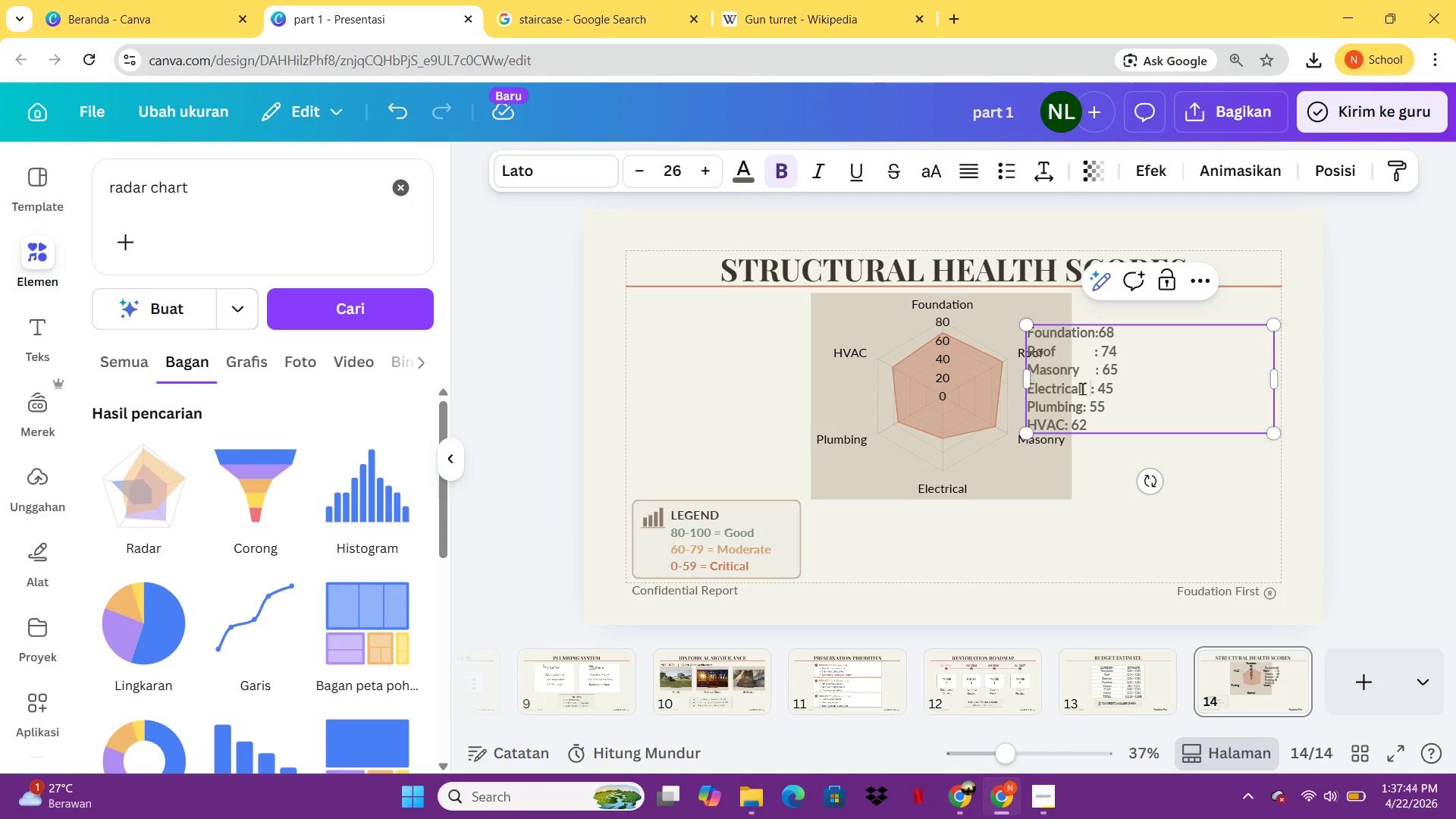 
key(Space)
 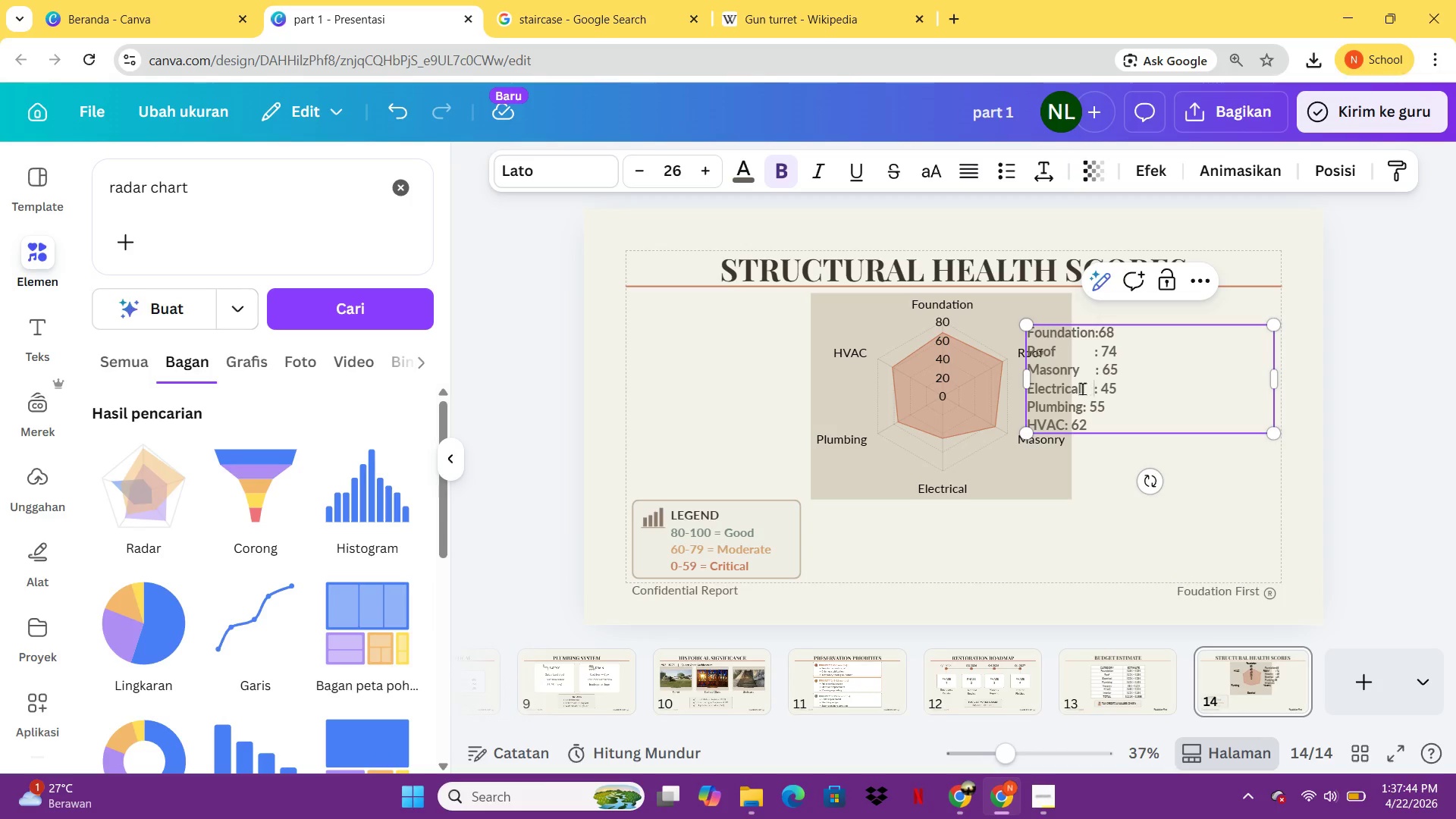 
key(Space)
 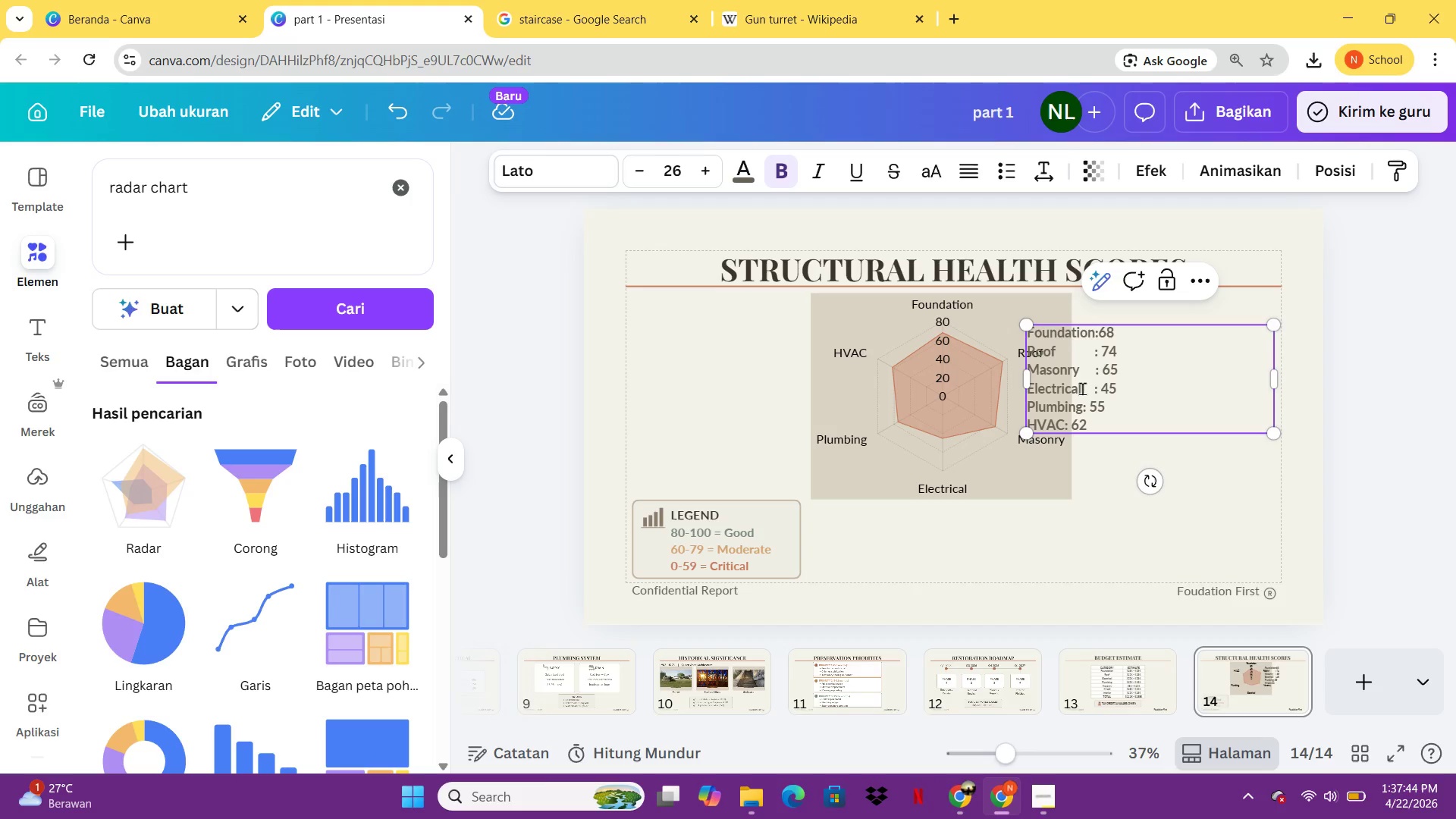 
key(Space)
 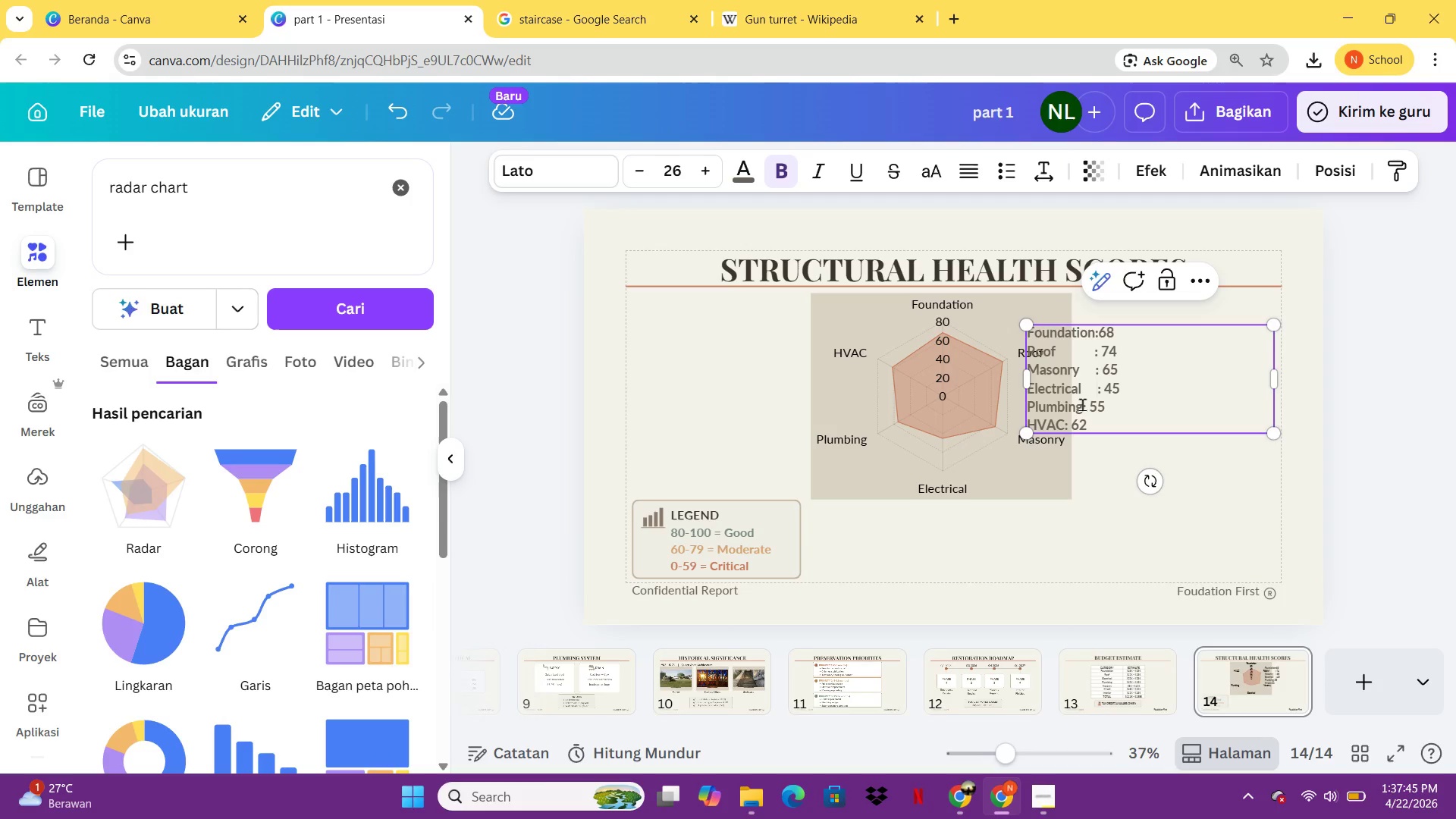 
left_click([1082, 404])
 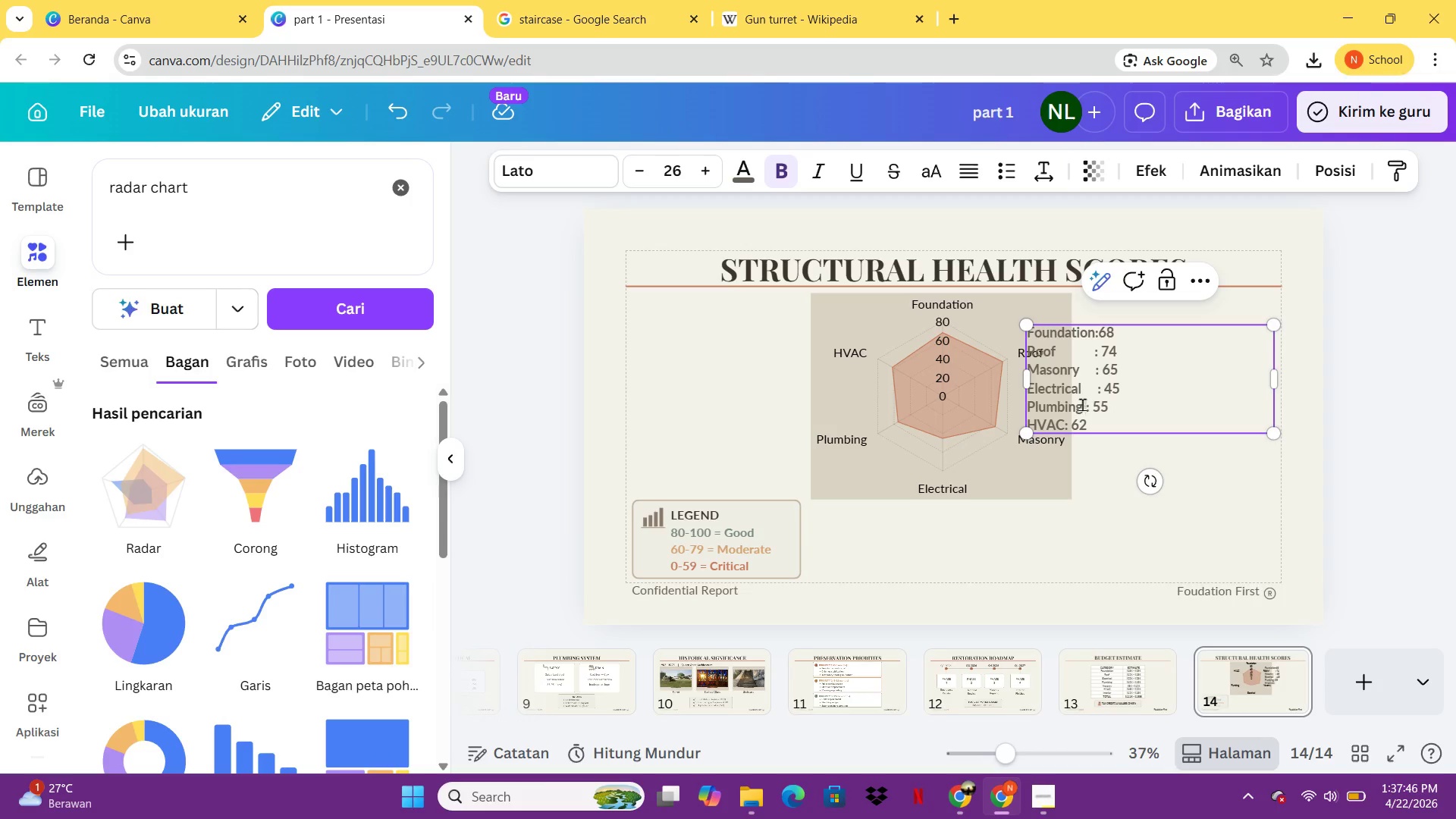 
key(Space)
 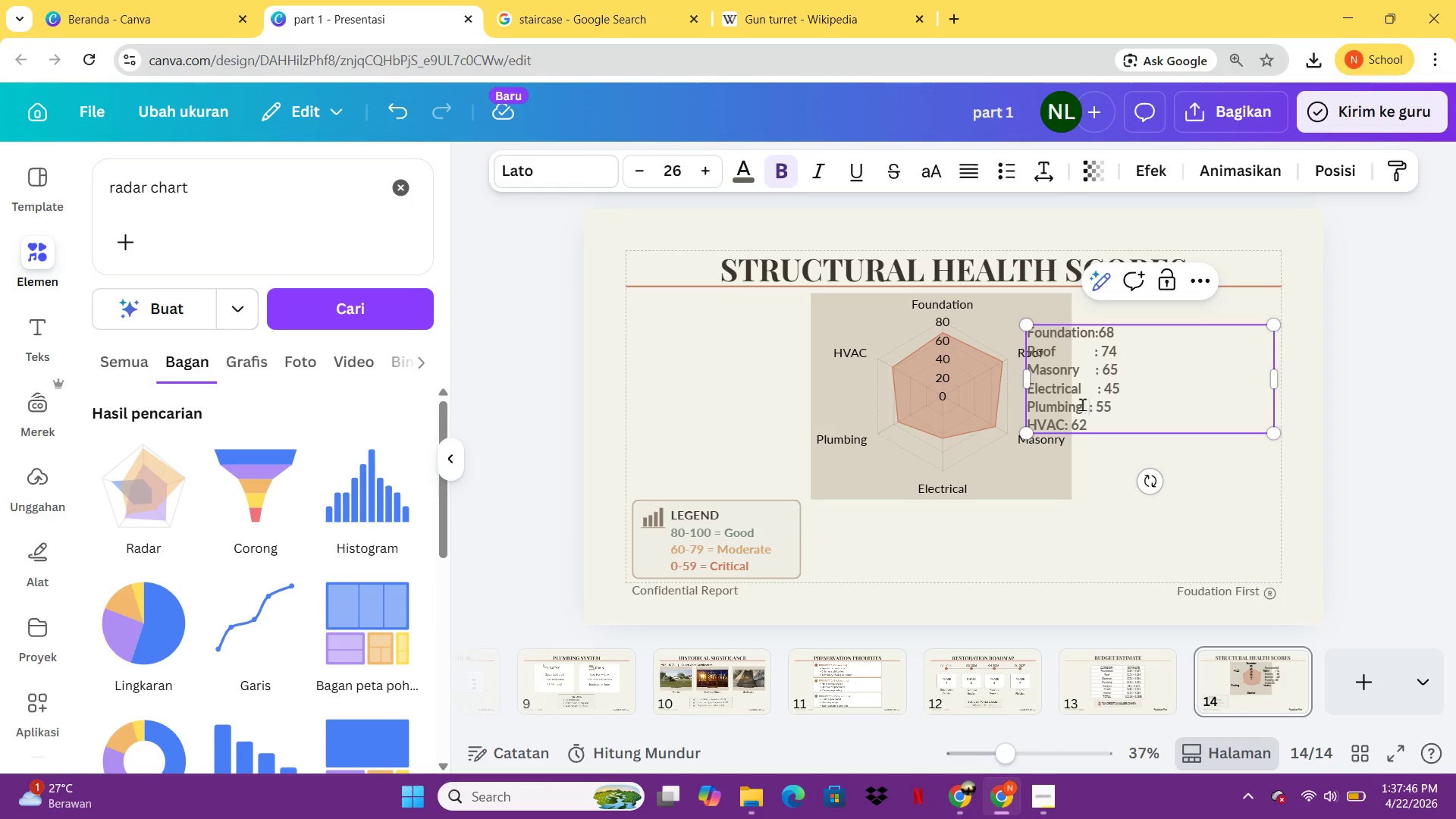 
key(Space)
 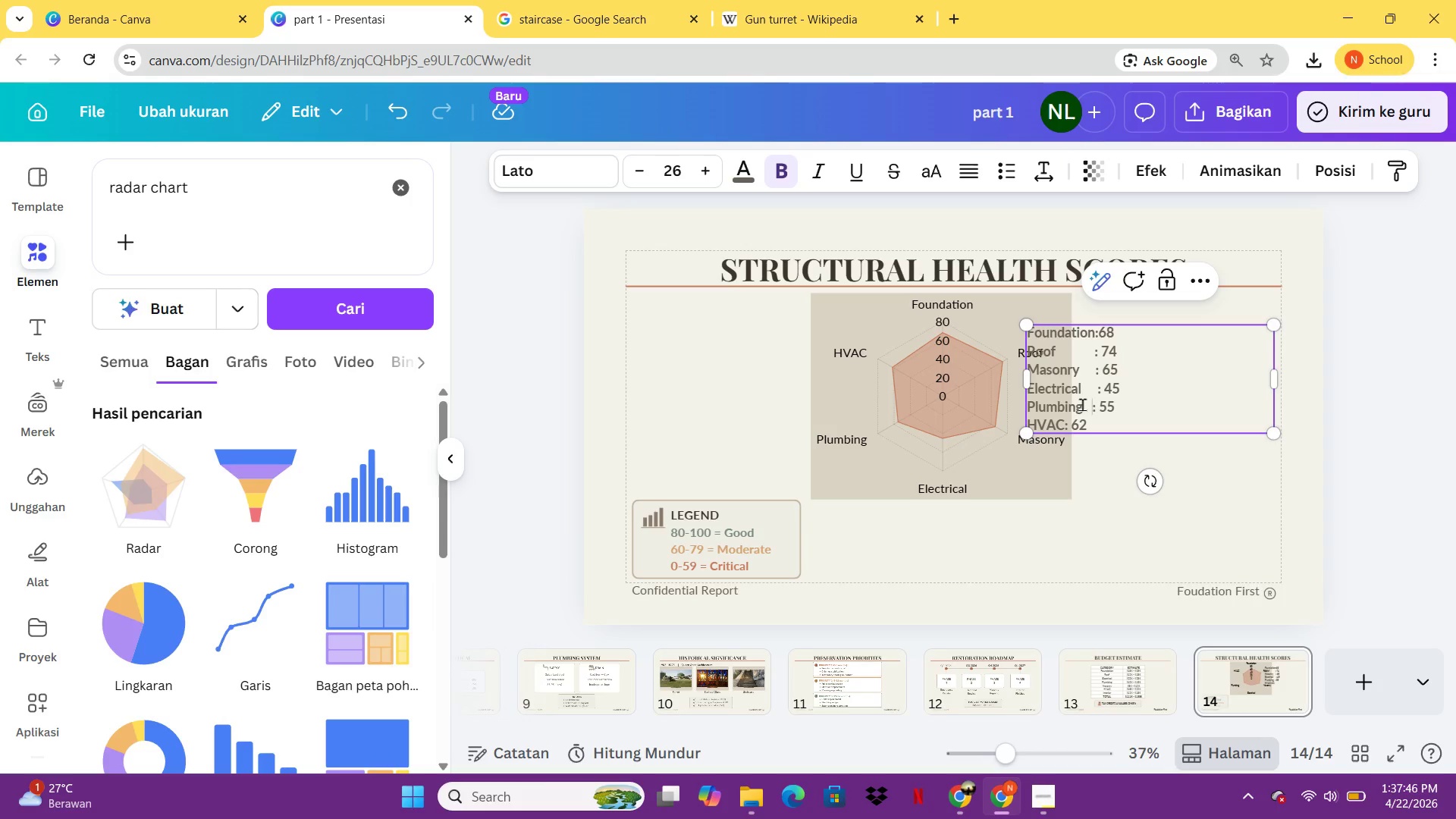 
key(Space)
 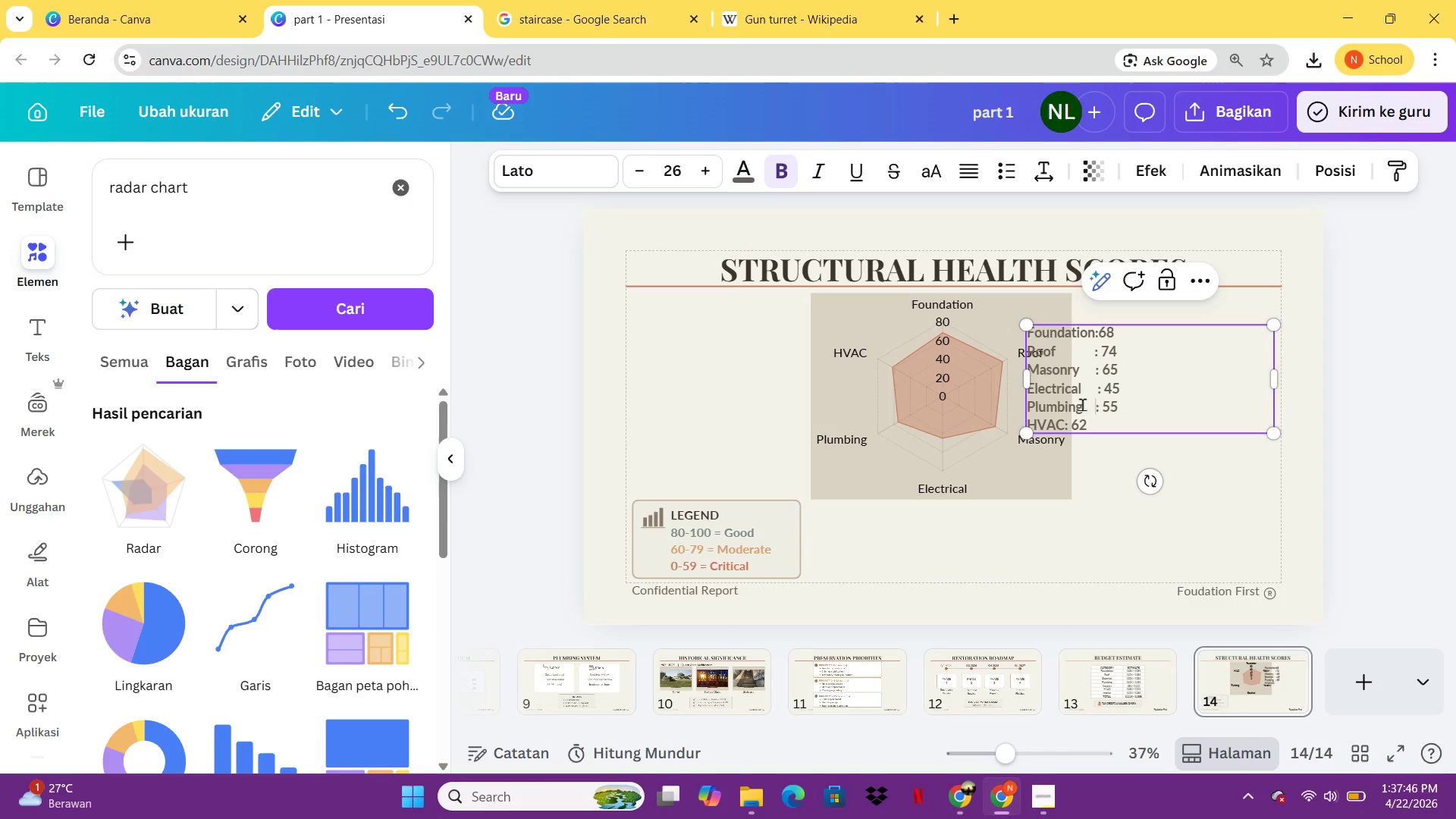 
key(Space)
 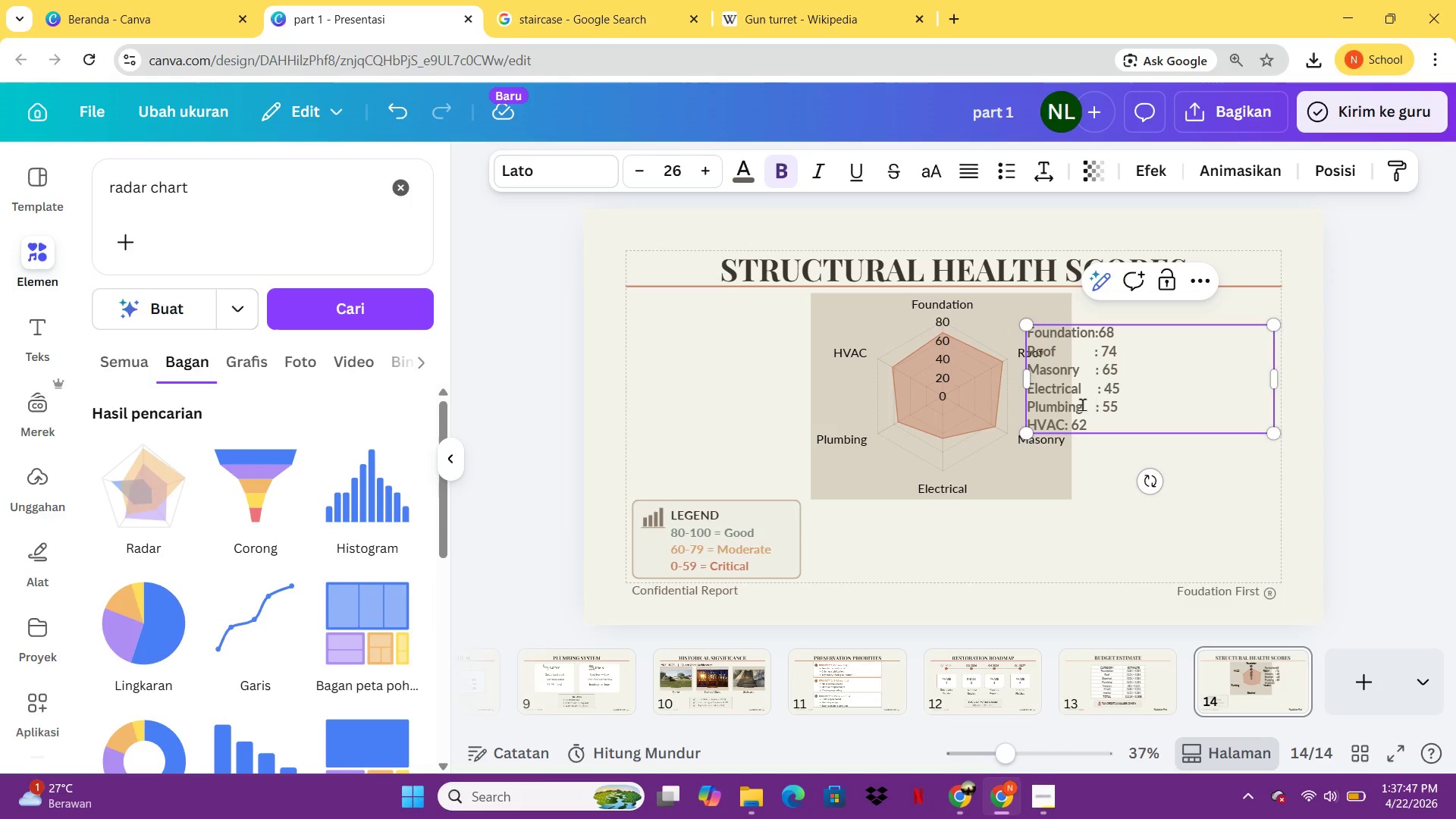 
key(Space)
 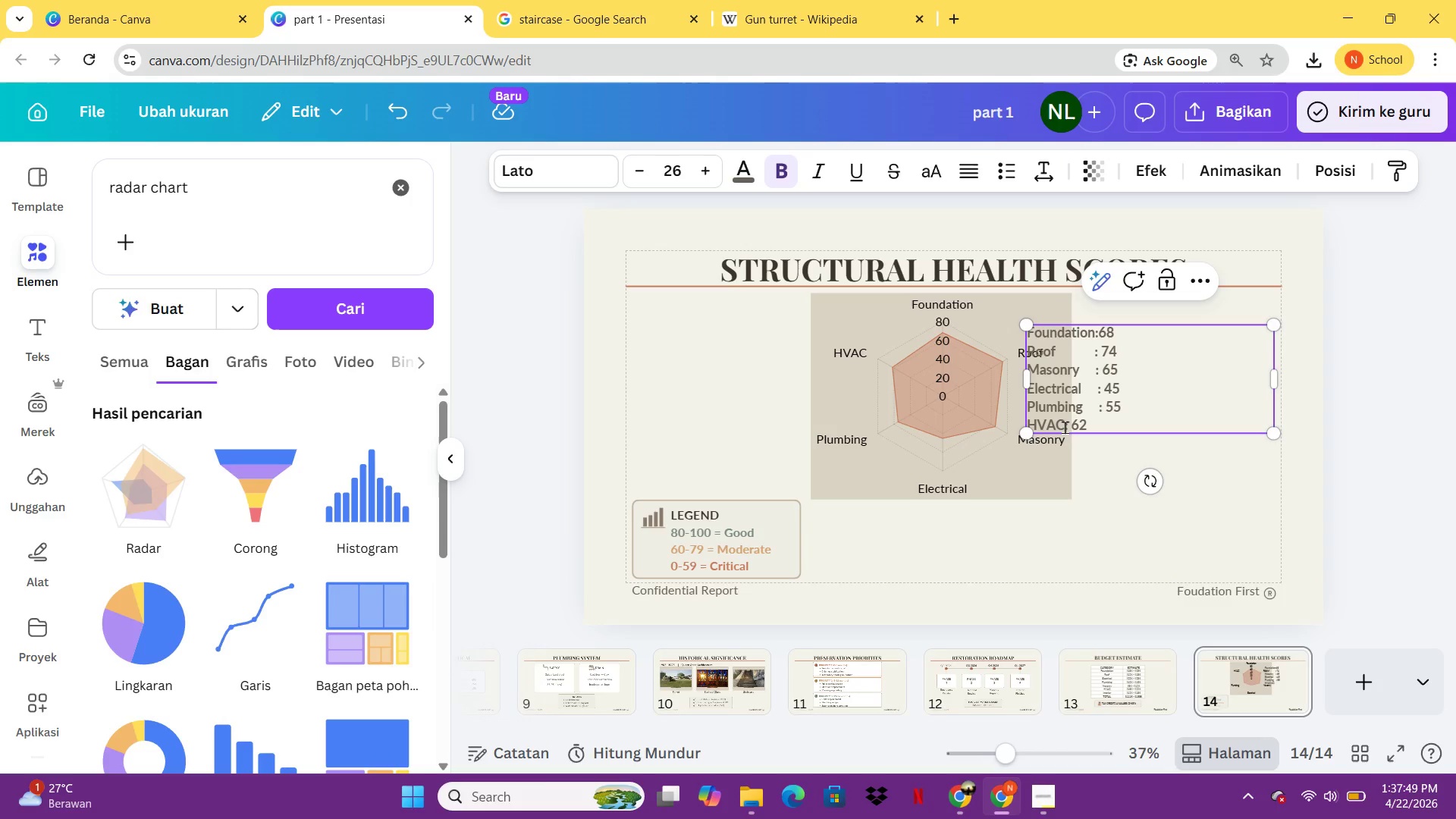 
left_click([1065, 427])
 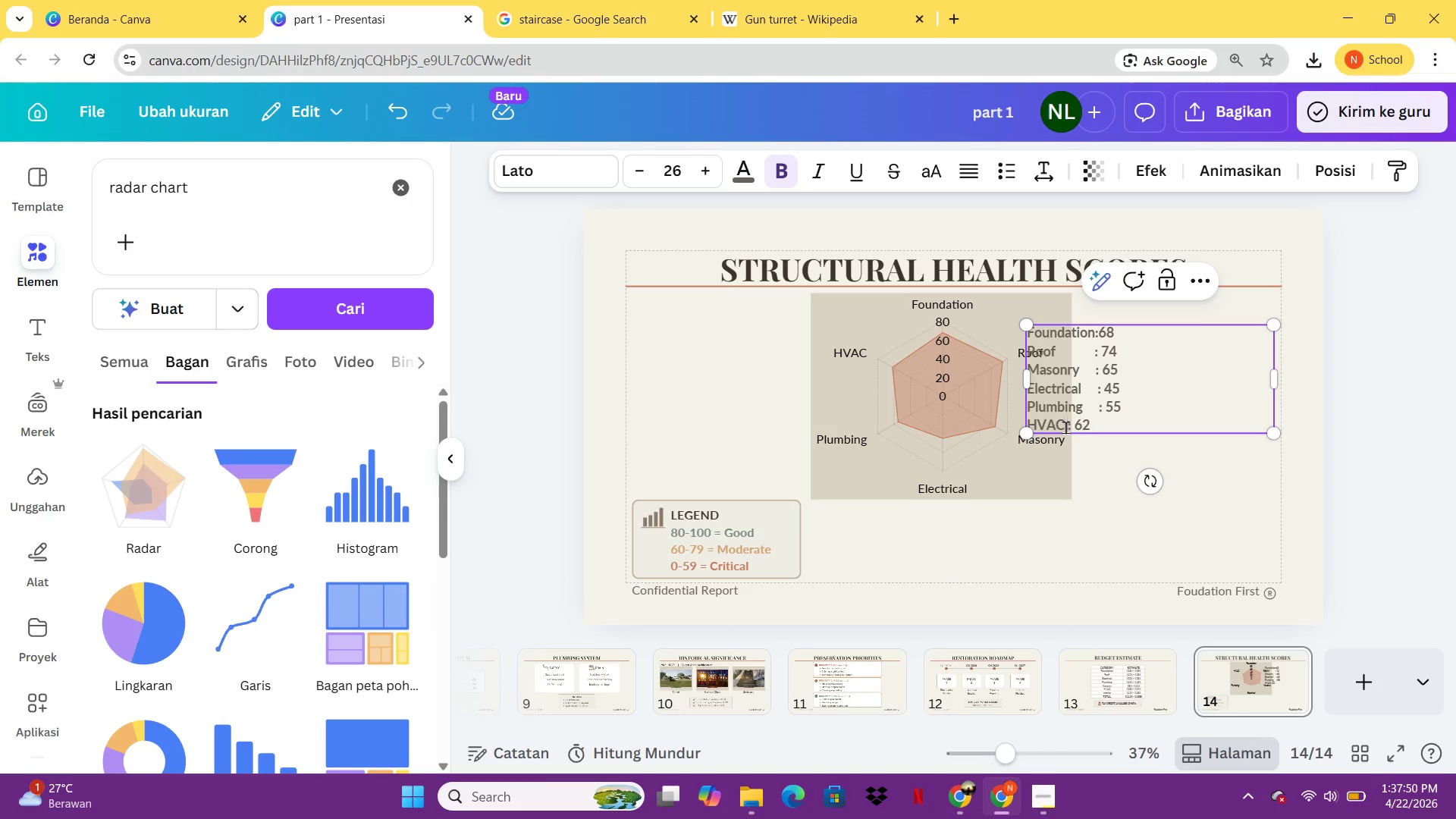 
key(Space)
 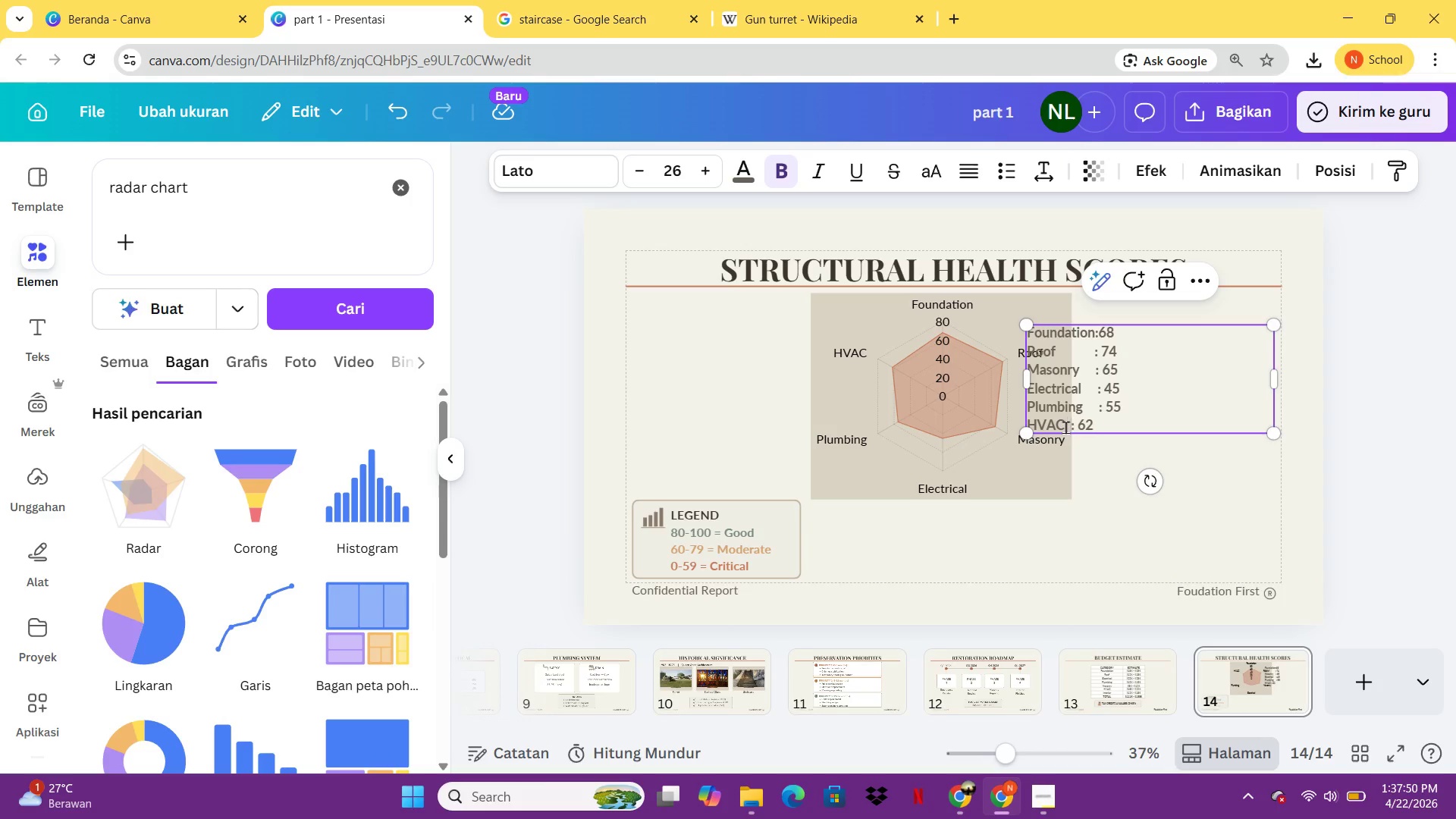 
key(Space)
 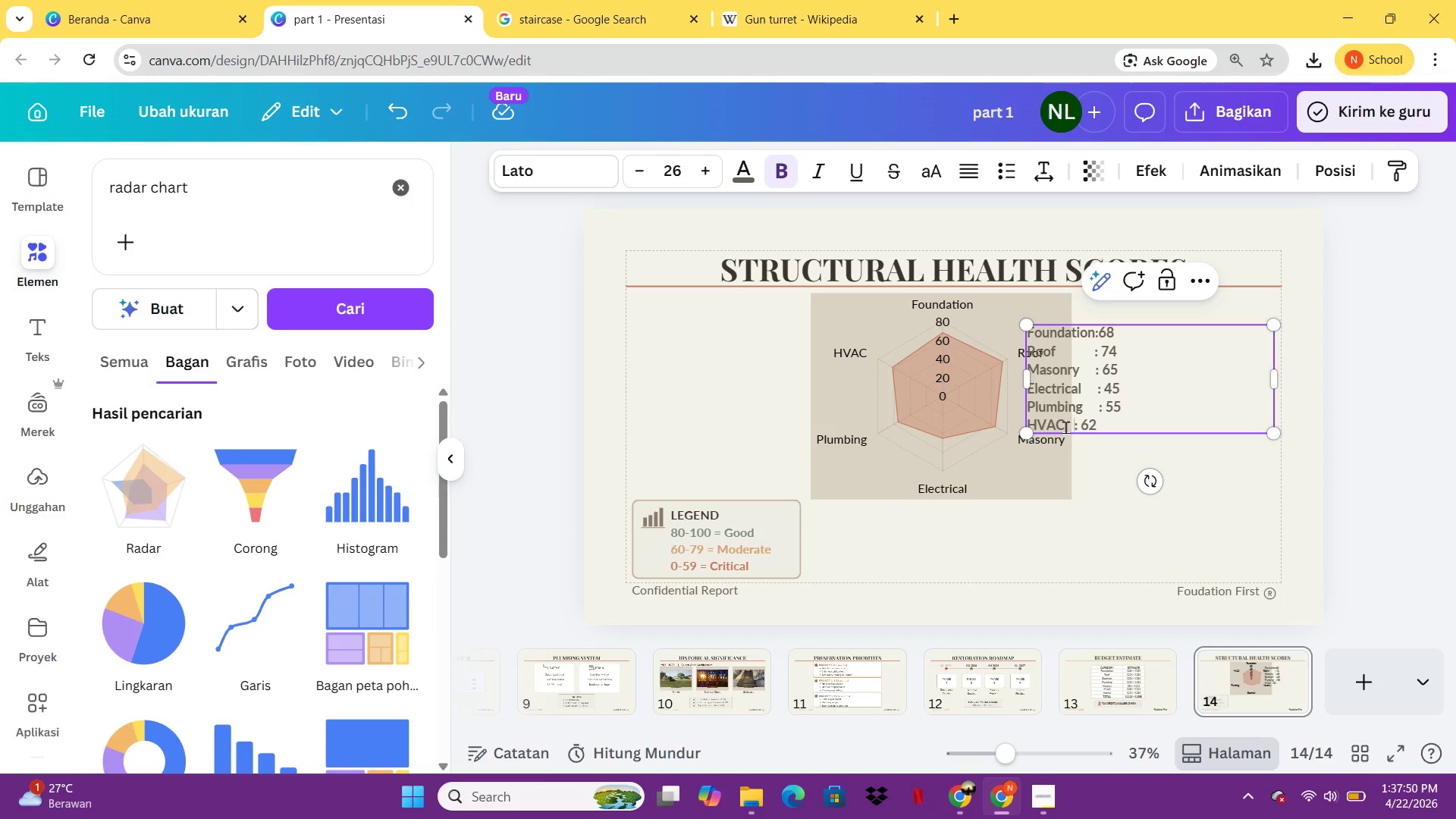 
key(Space)
 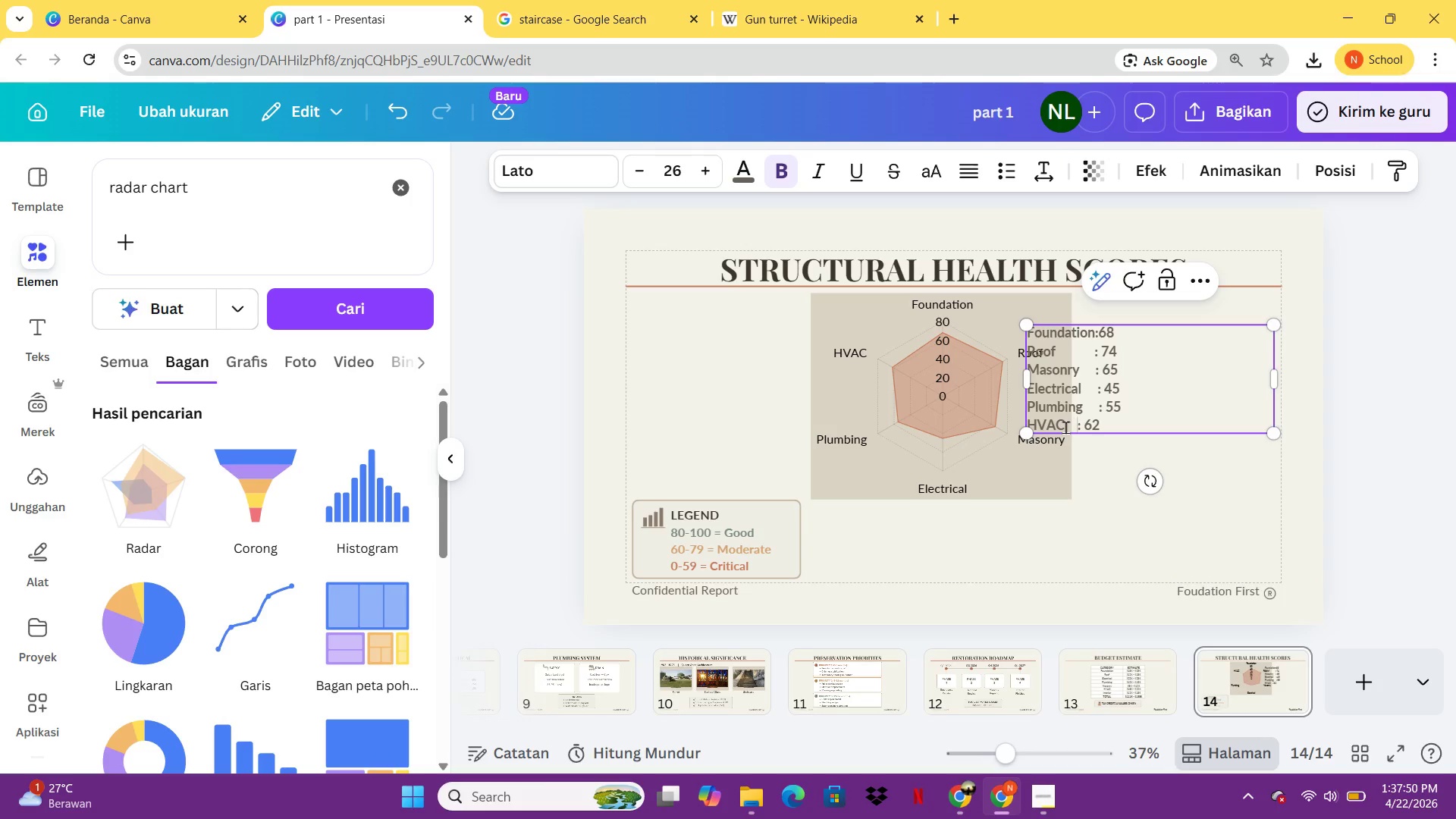 
key(Space)
 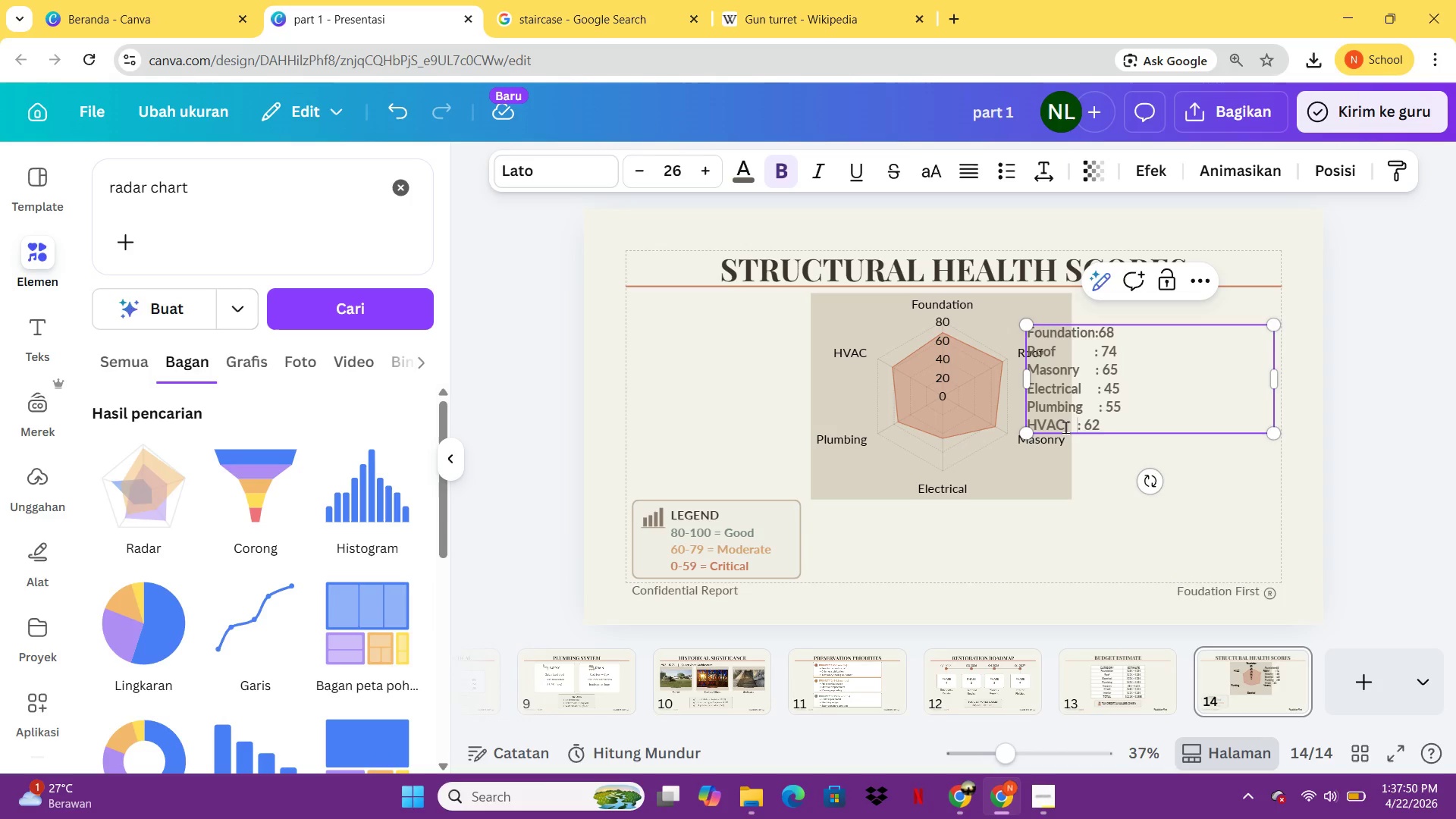 
key(Space)
 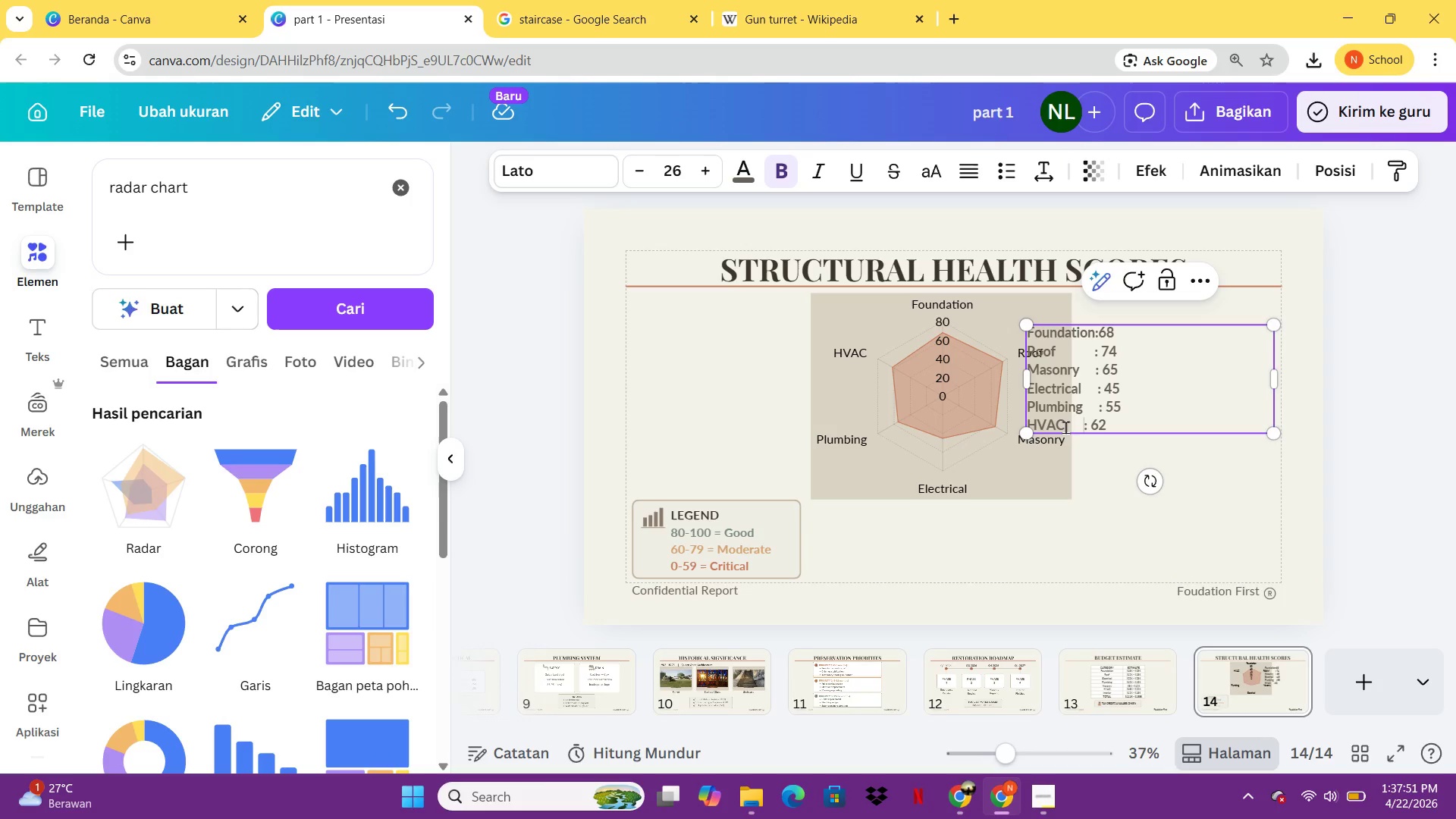 
key(Space)
 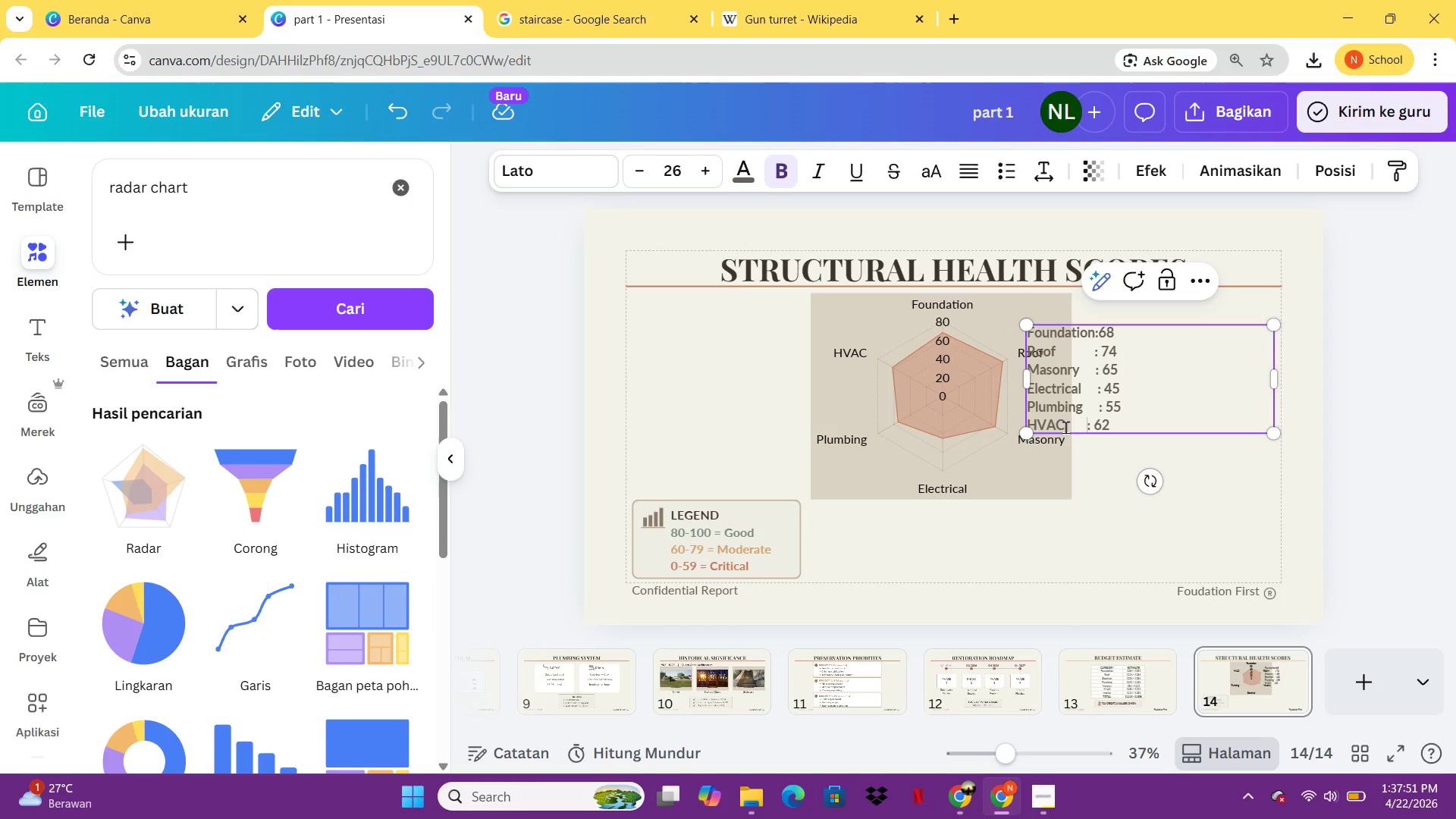 
key(Space)
 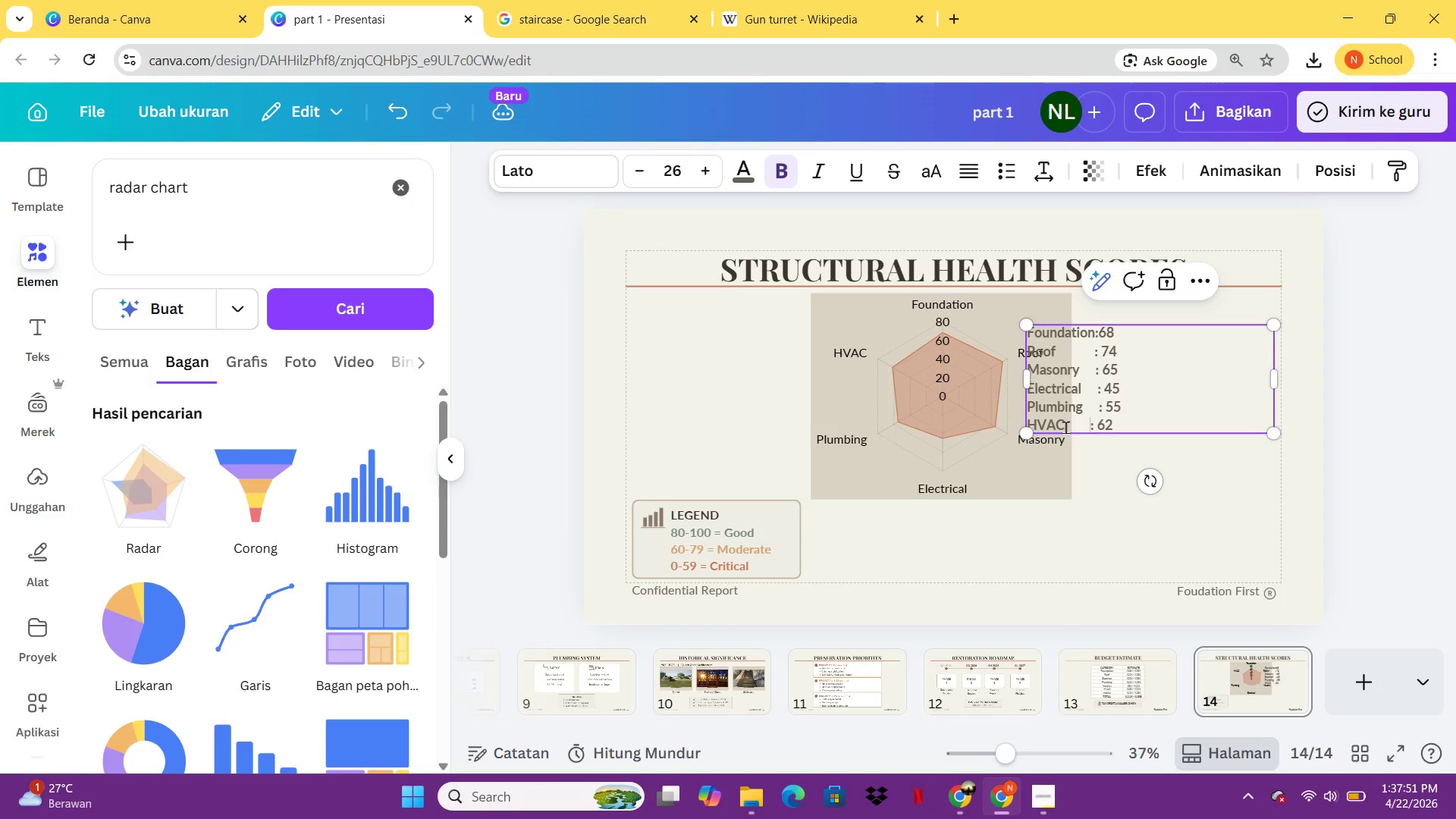 
key(Space)
 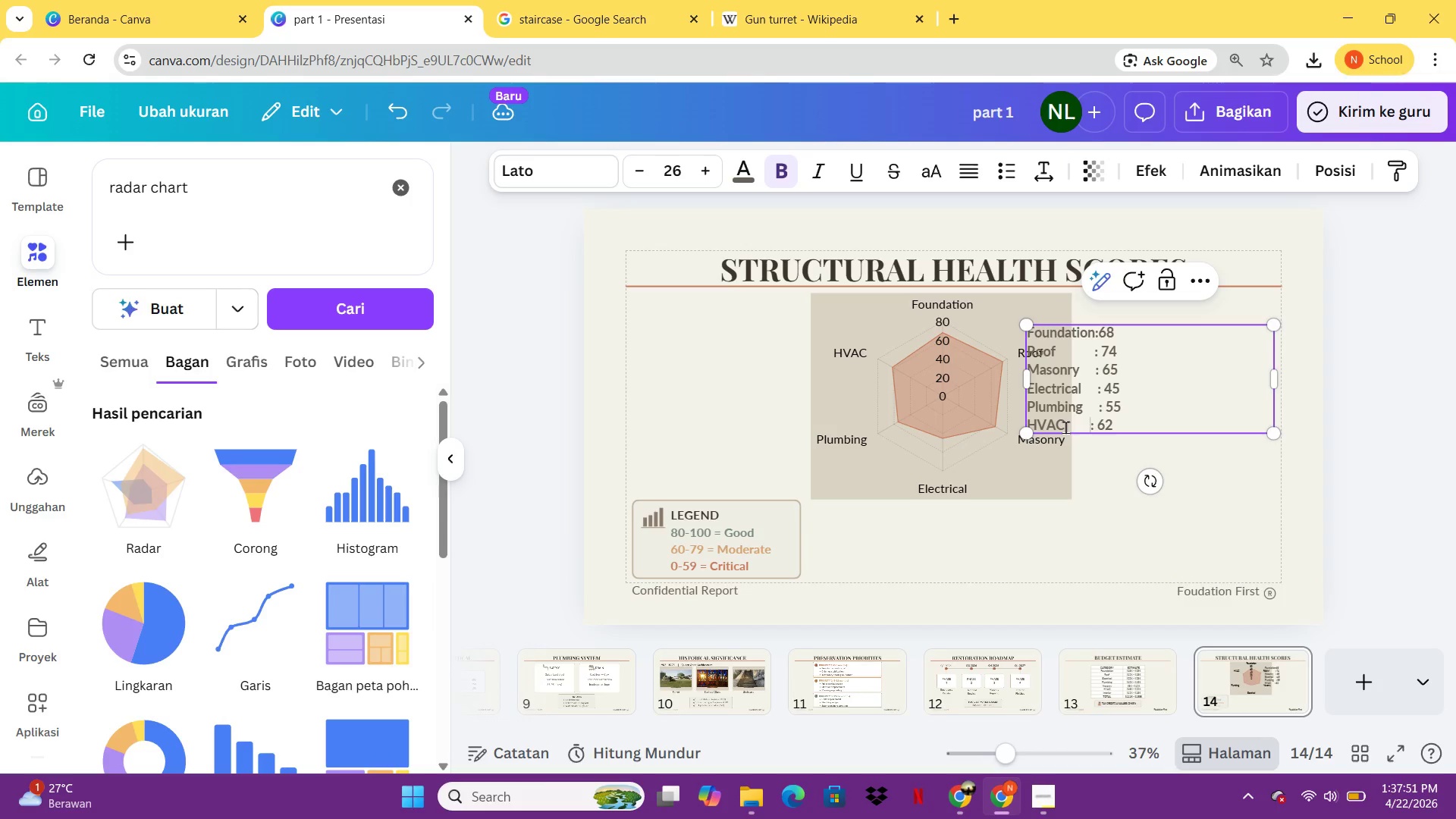 
key(Space)
 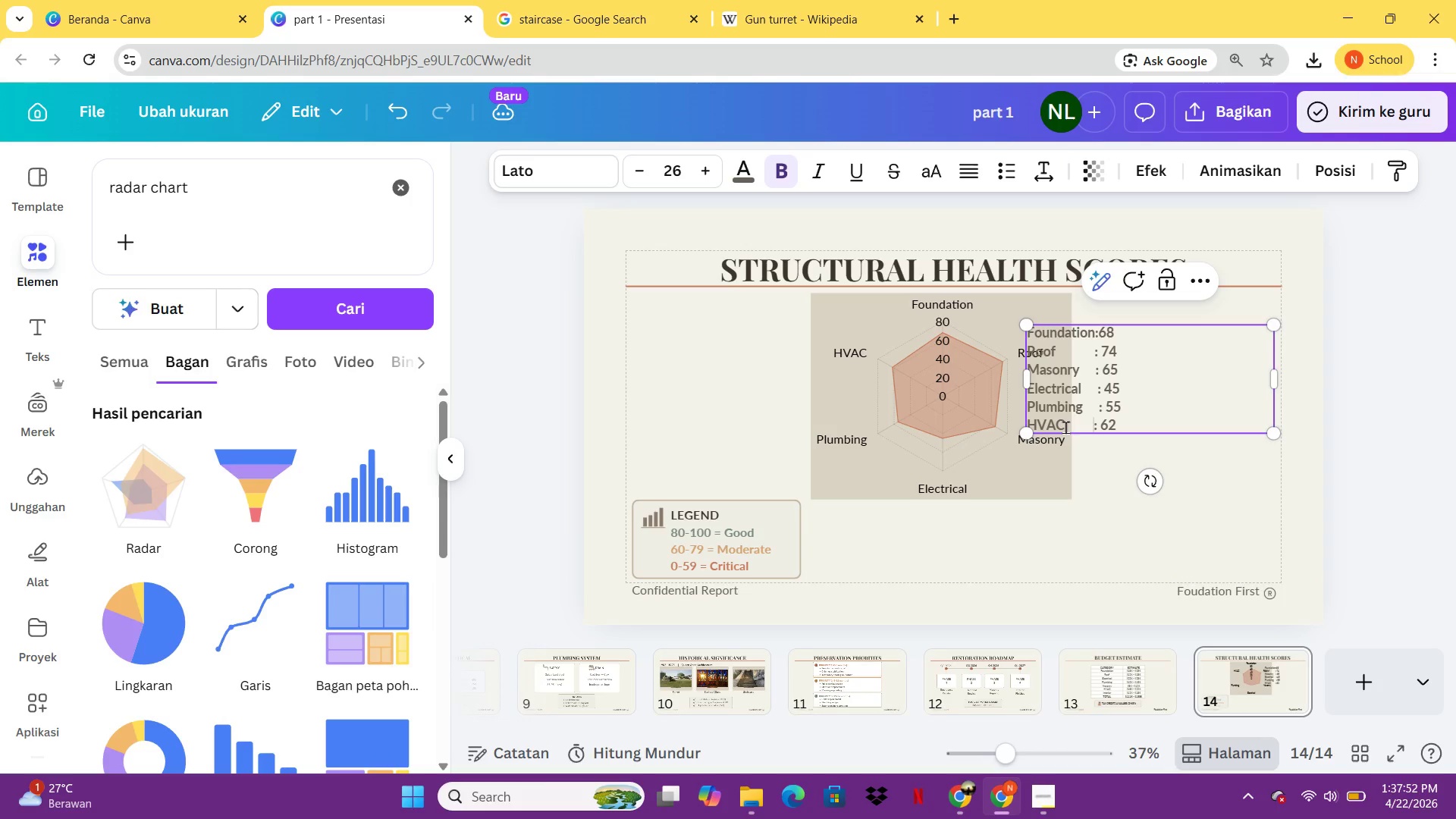 
key(Space)
 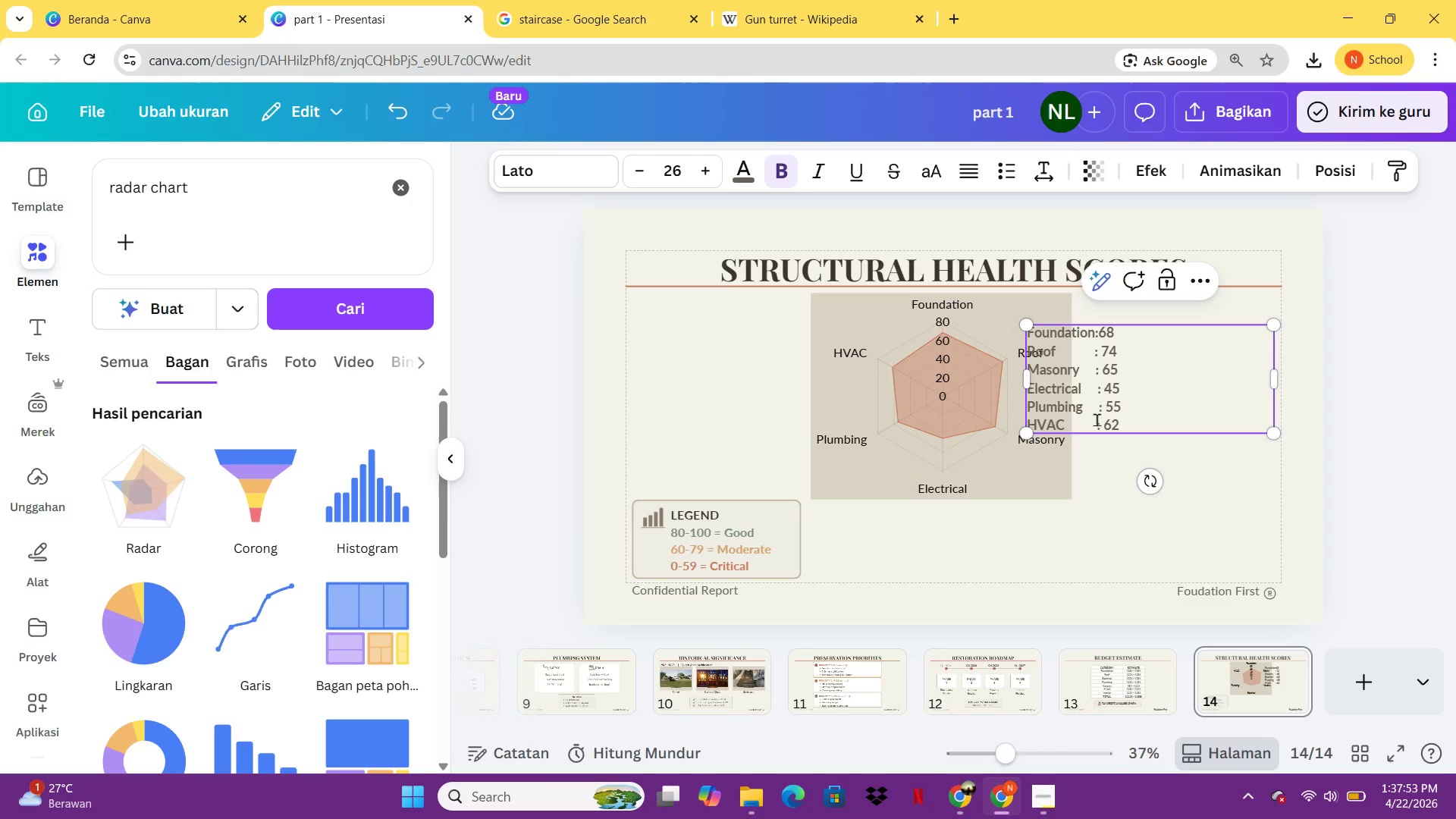 
left_click([1097, 403])
 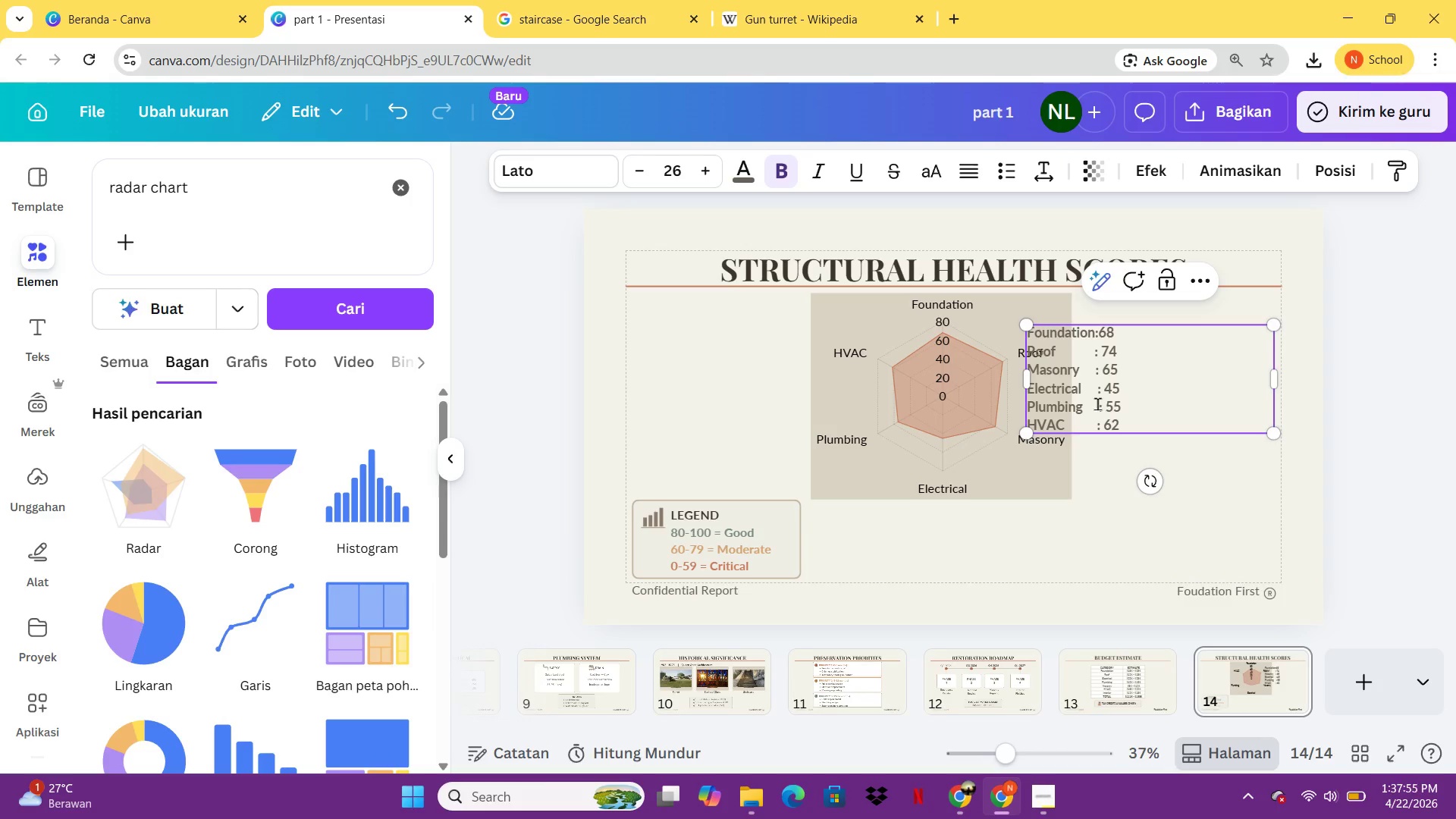 
key(Backspace)
 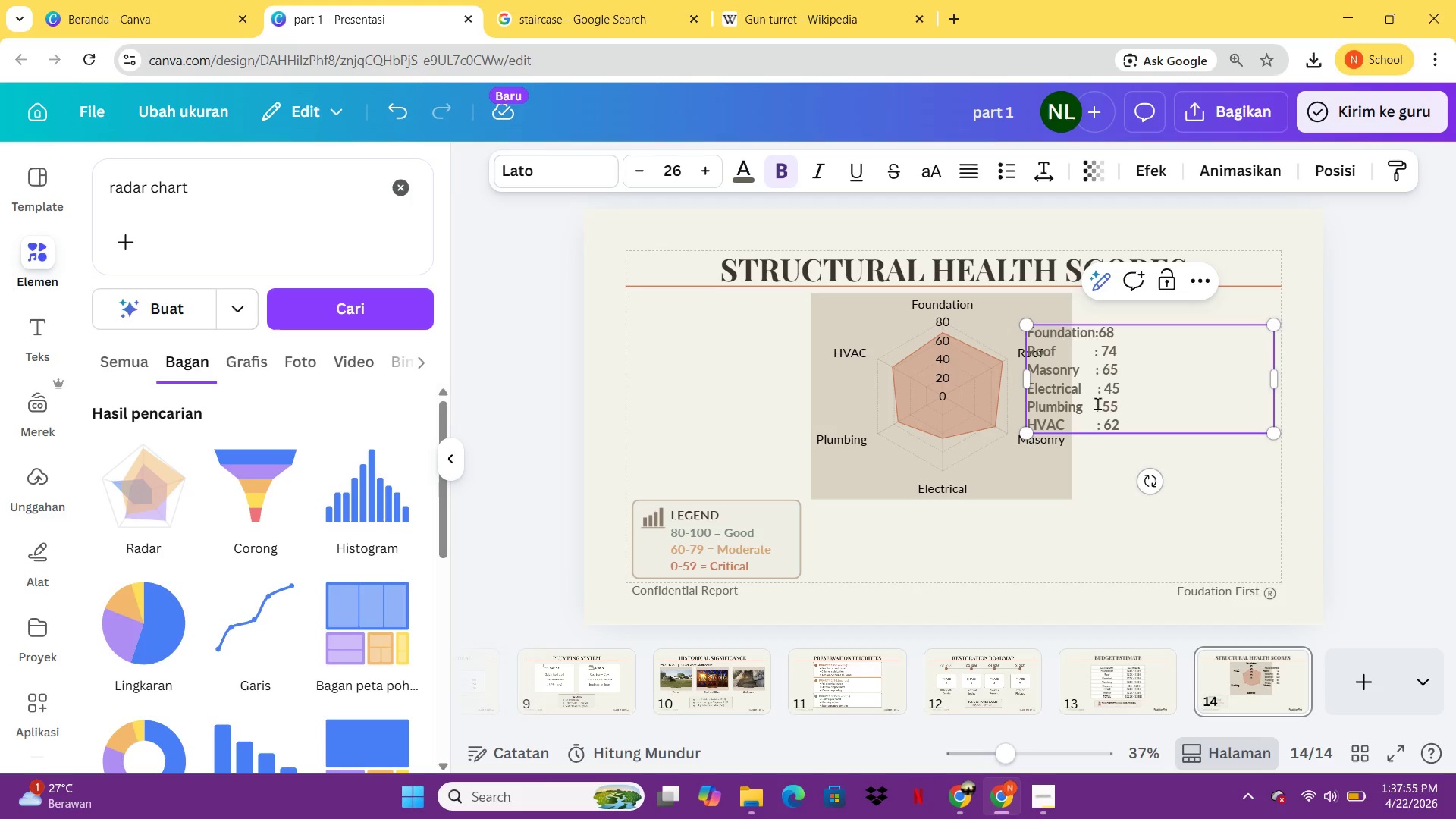 
key(Space)
 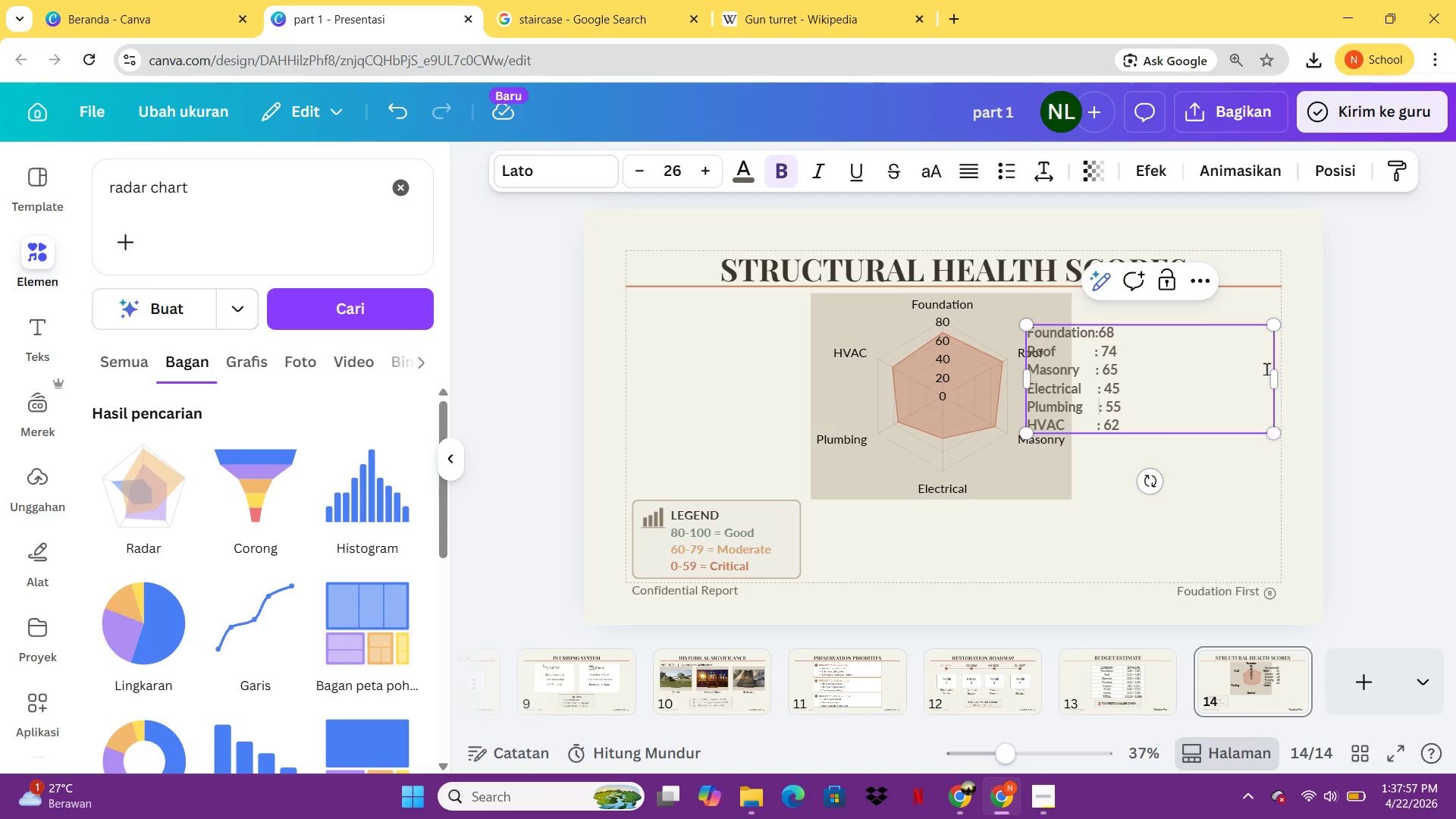 
left_click_drag(start_coordinate=[1279, 376], to_coordinate=[1153, 375])
 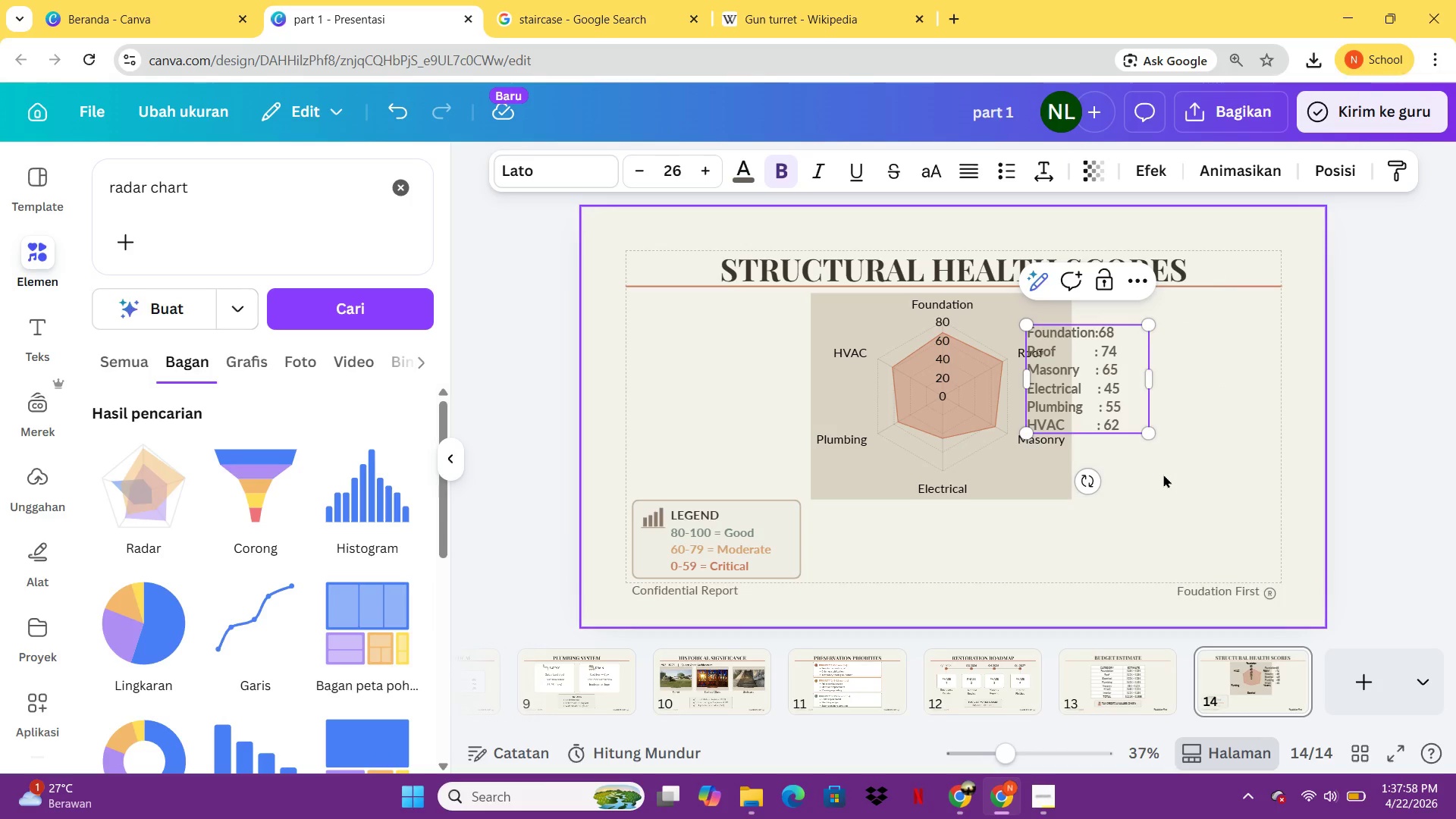 
left_click([1163, 475])
 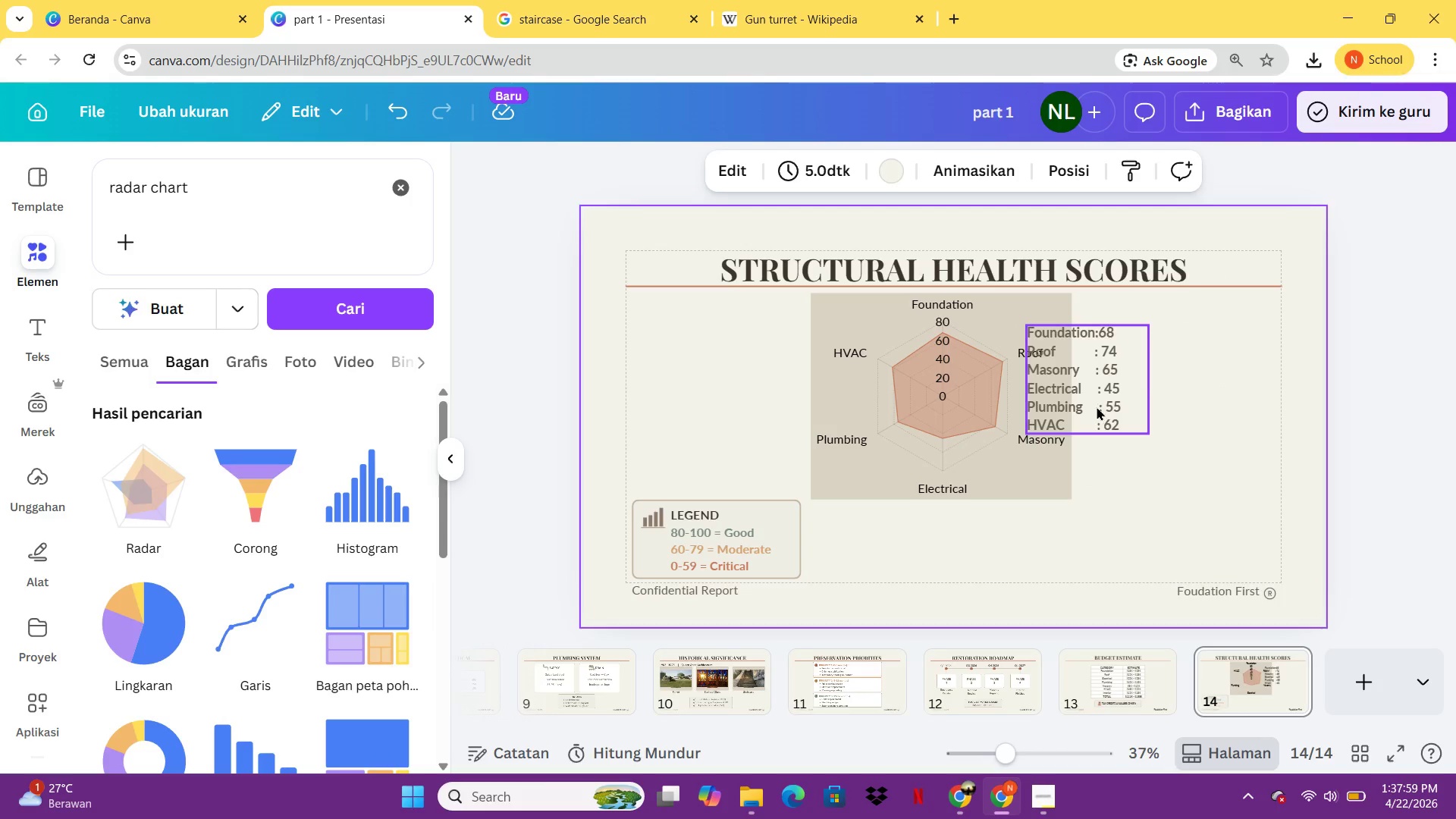 
left_click_drag(start_coordinate=[1097, 406], to_coordinate=[1165, 419])
 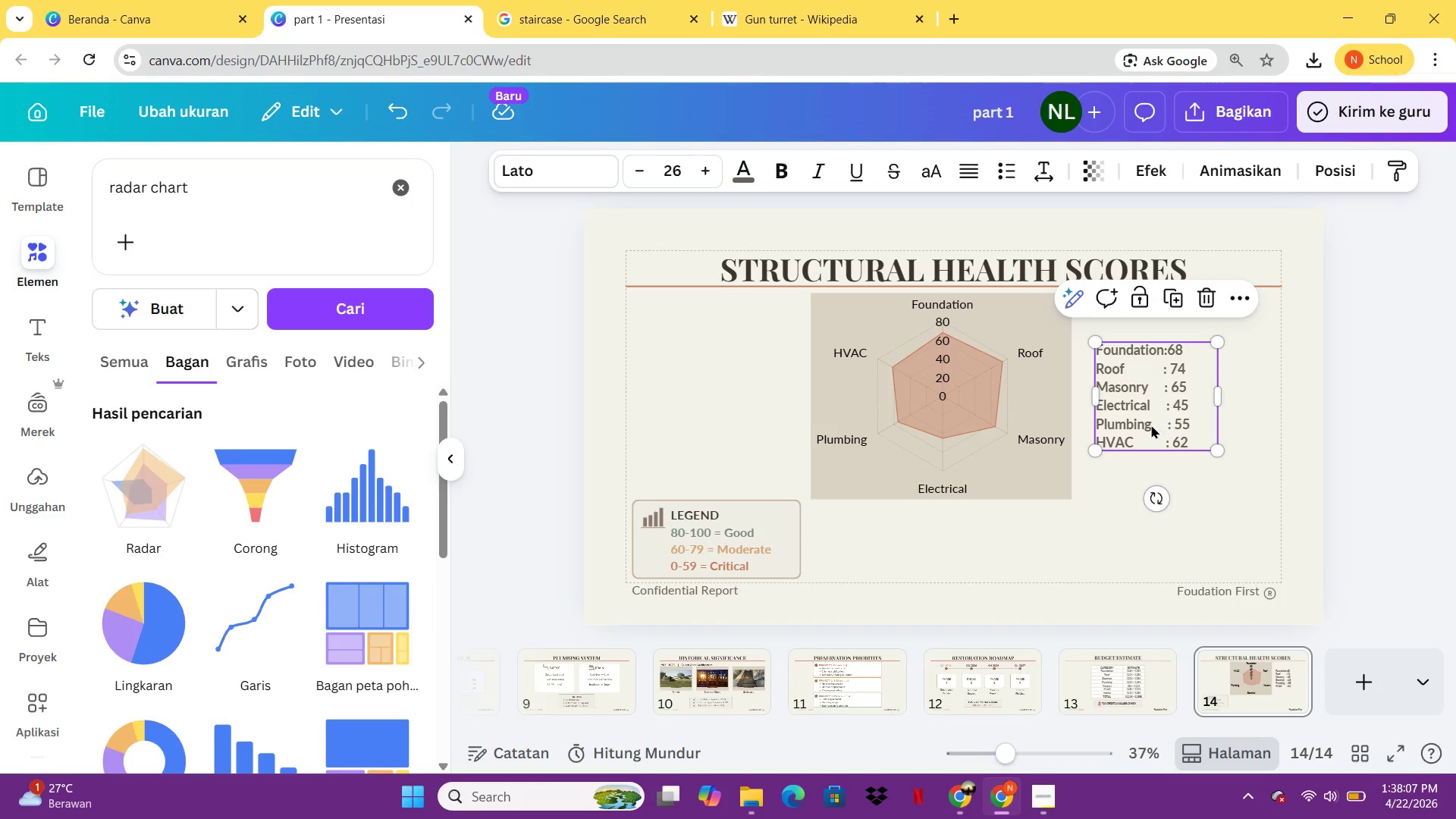 
wait(11.94)
 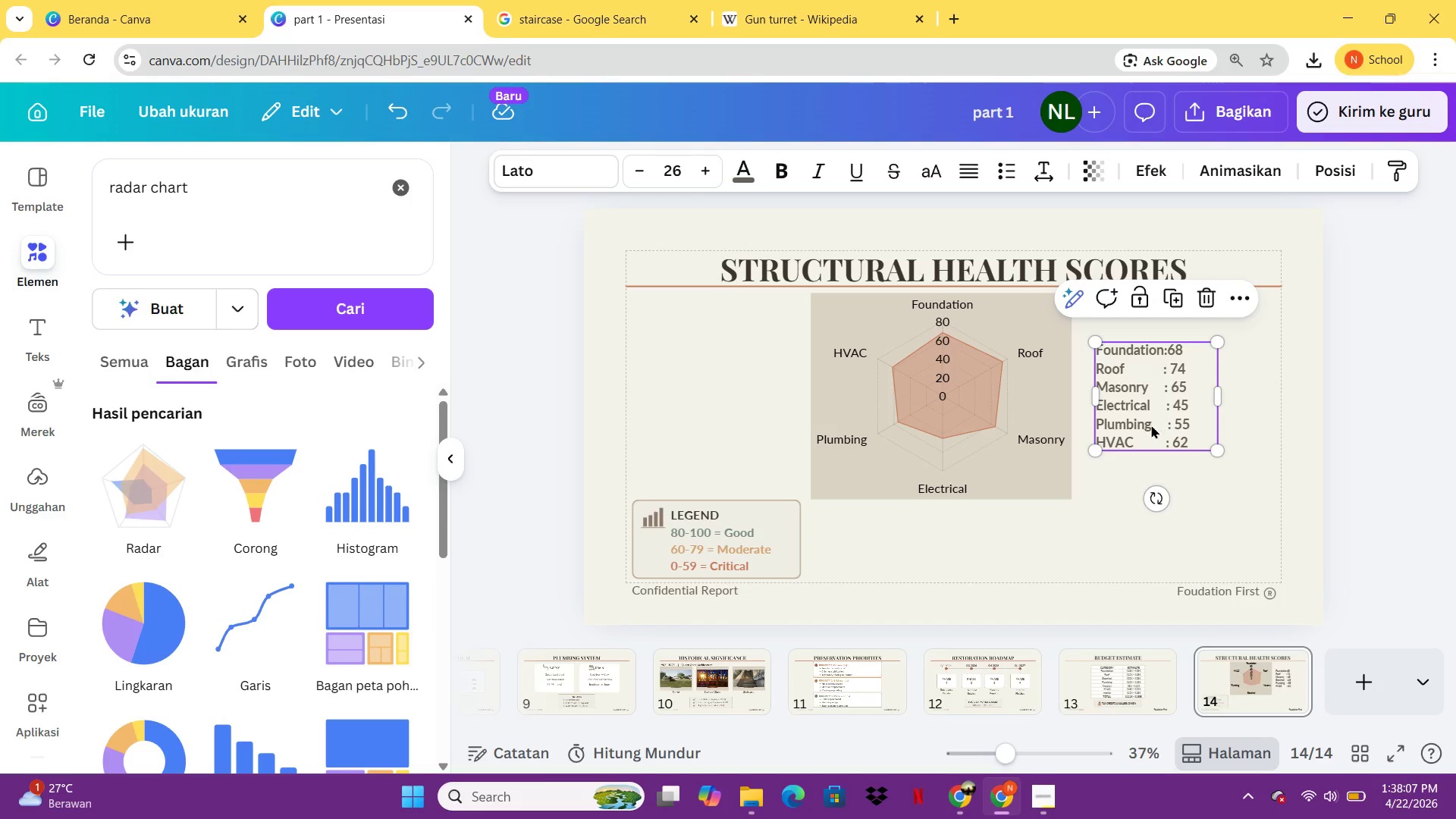 
left_click([1116, 408])
 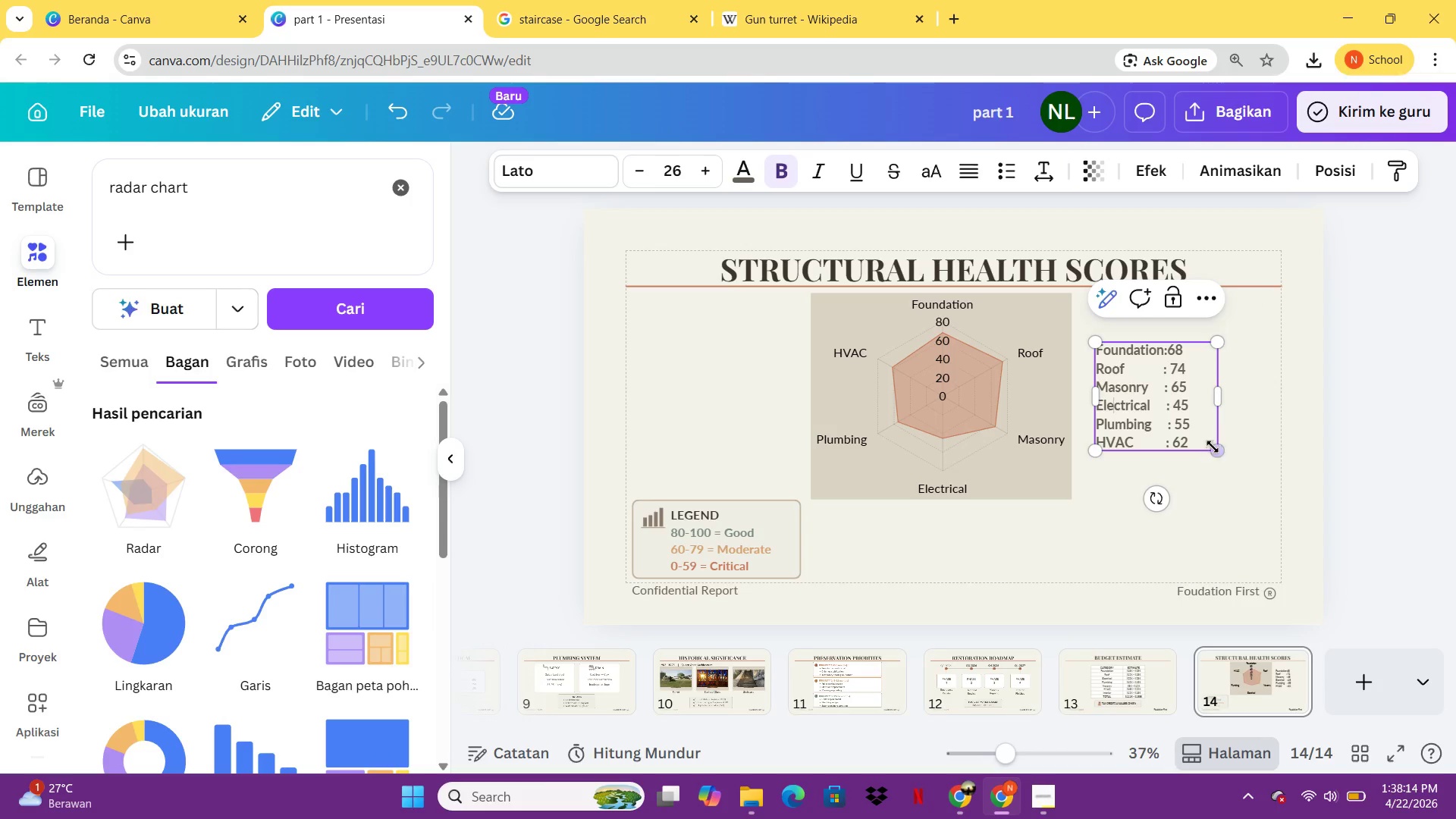 
left_click_drag(start_coordinate=[1203, 435], to_coordinate=[1095, 409])
 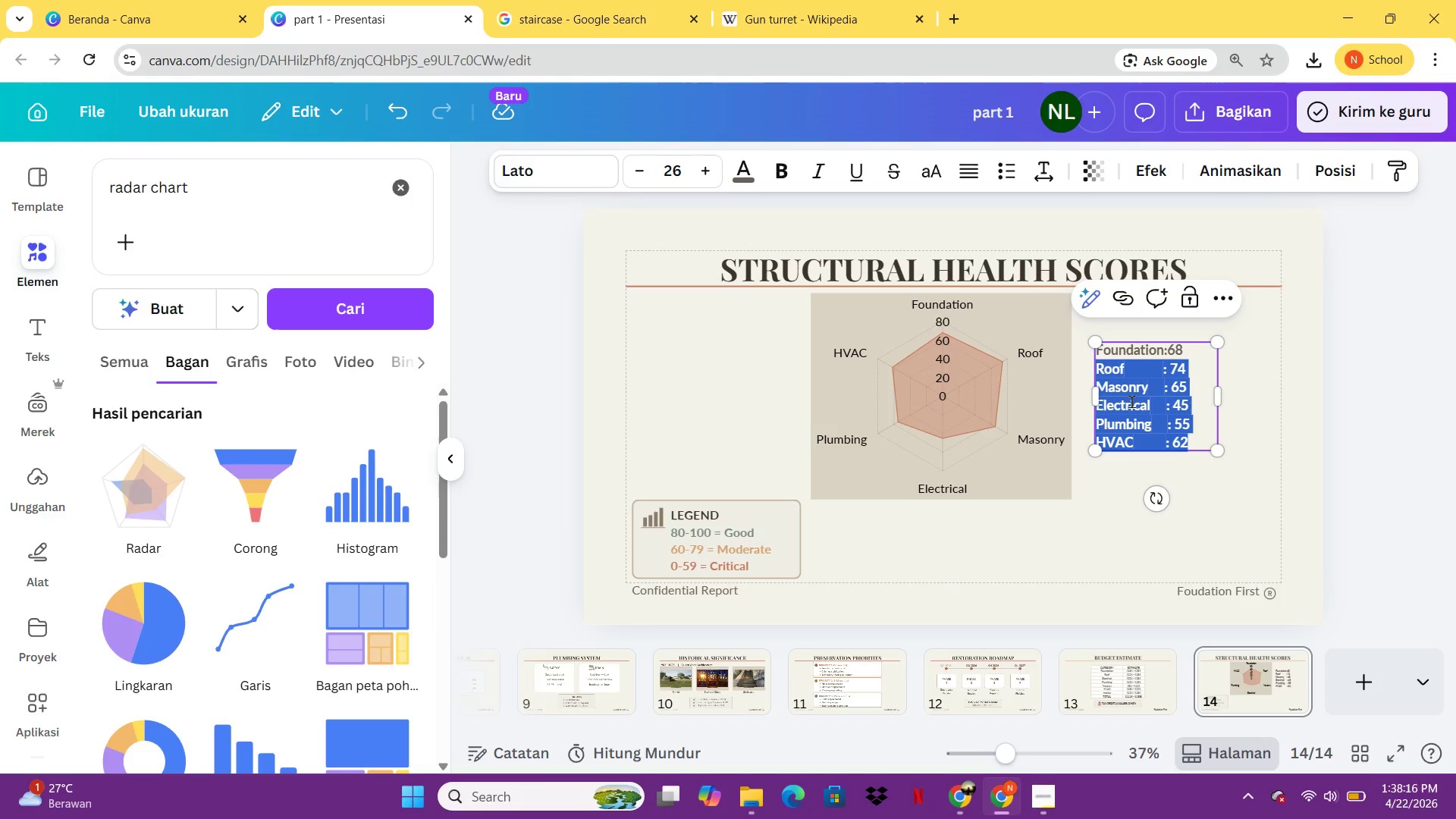 
left_click([1131, 401])
 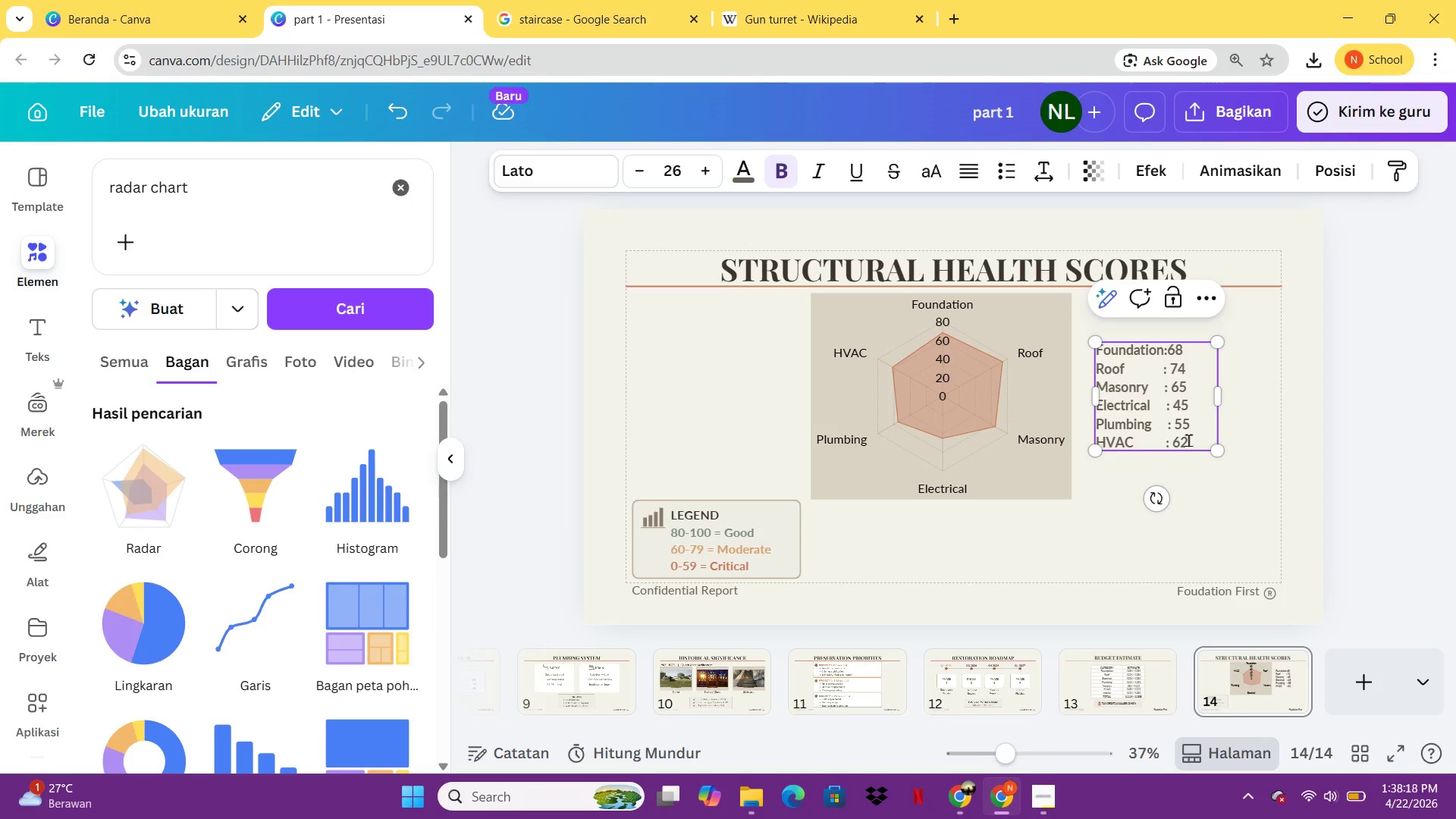 
left_click_drag(start_coordinate=[1188, 440], to_coordinate=[1107, 400])
 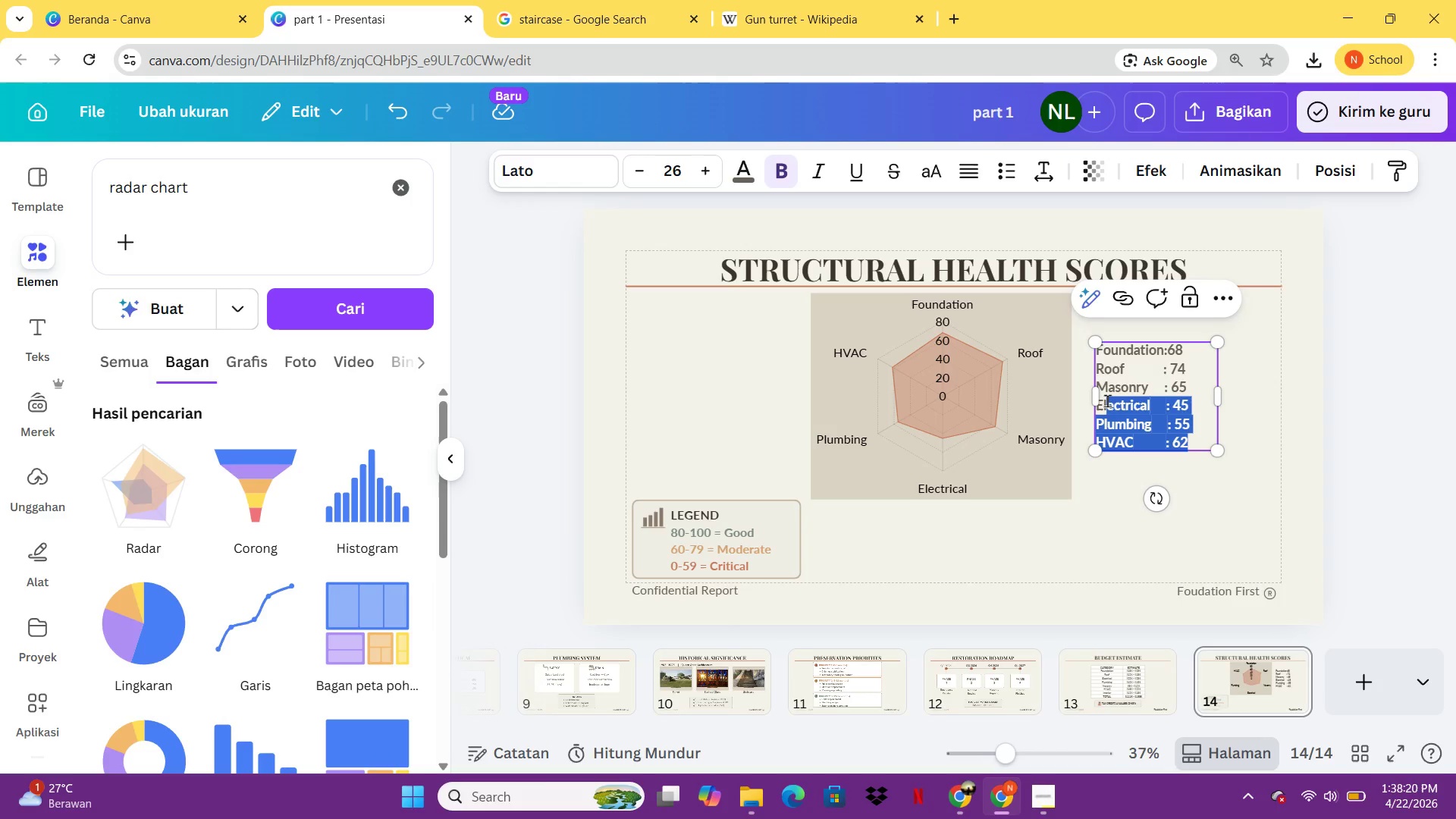 
key(Shift+ArrowLeft)
 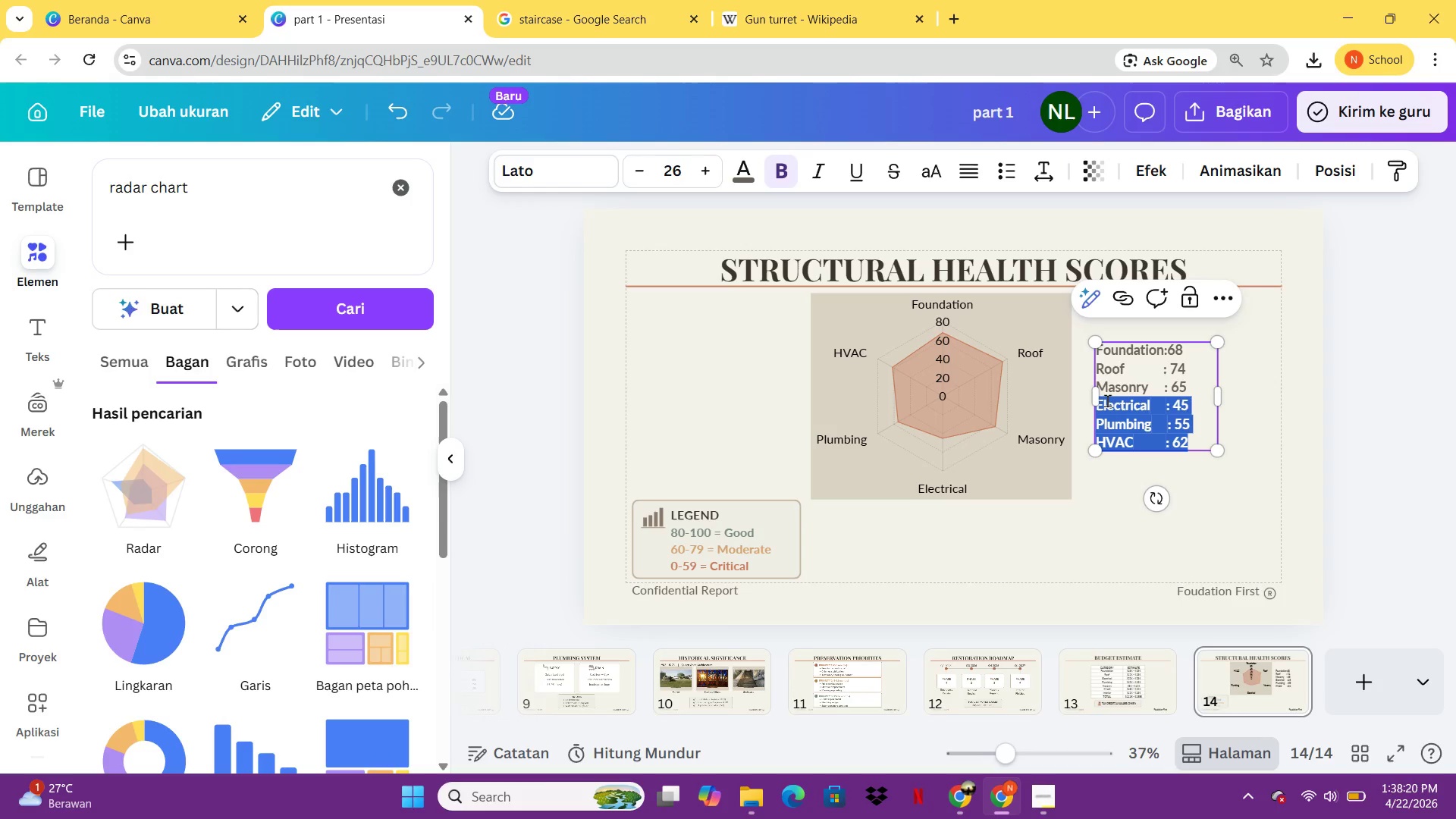 
key(Shift+ArrowLeft)
 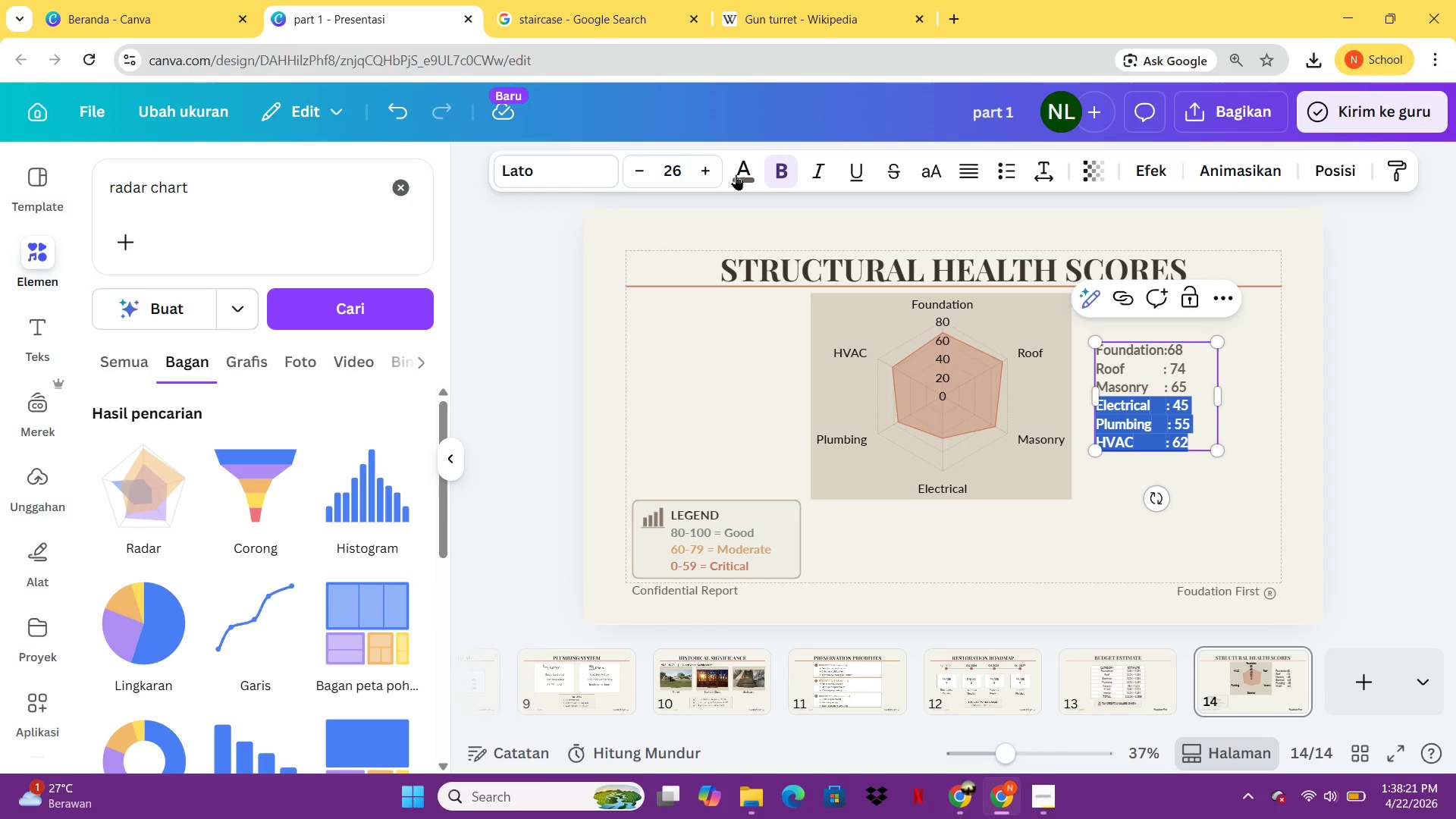 
left_click([740, 176])
 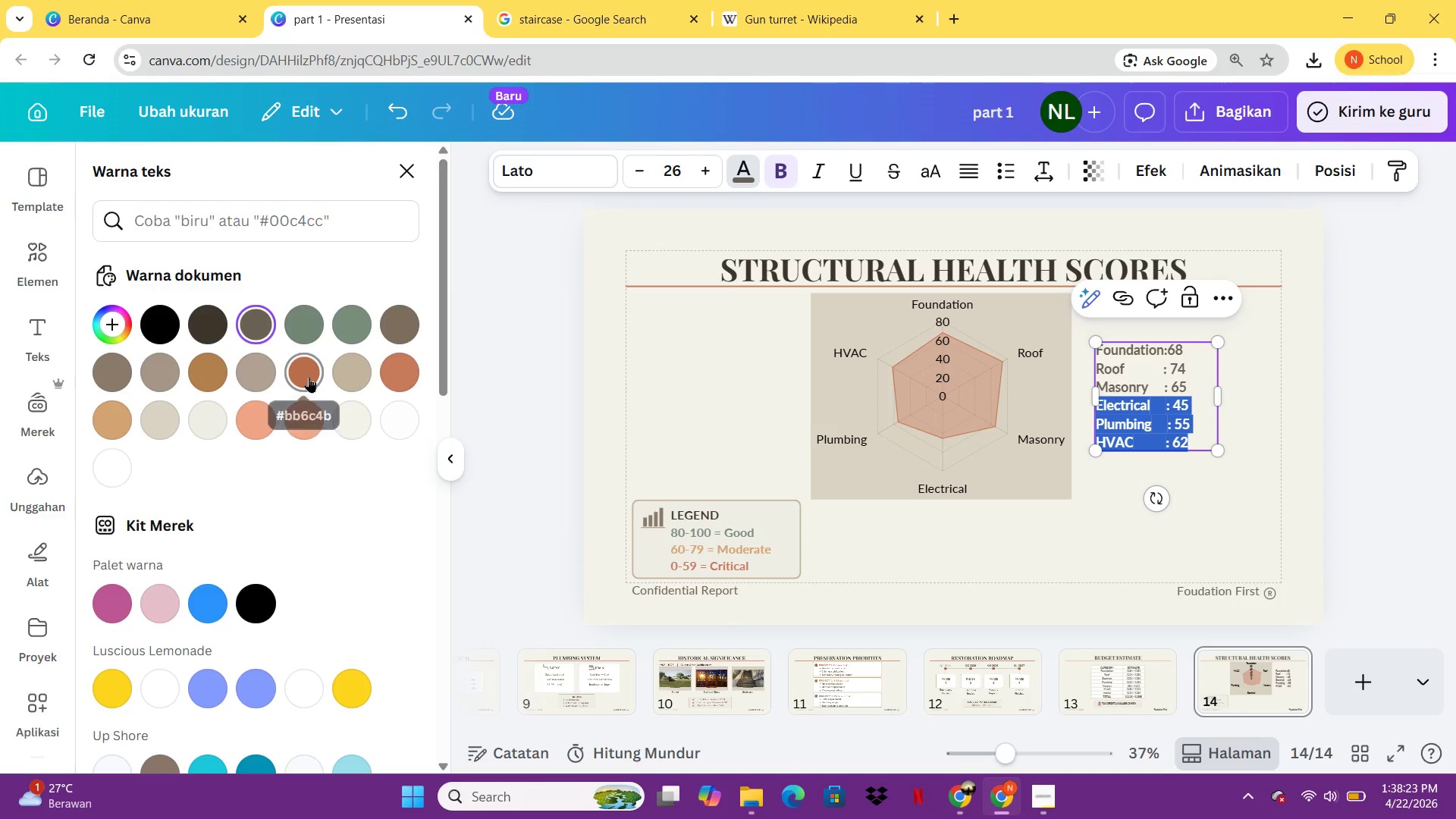 
mouse_move([306, 402])
 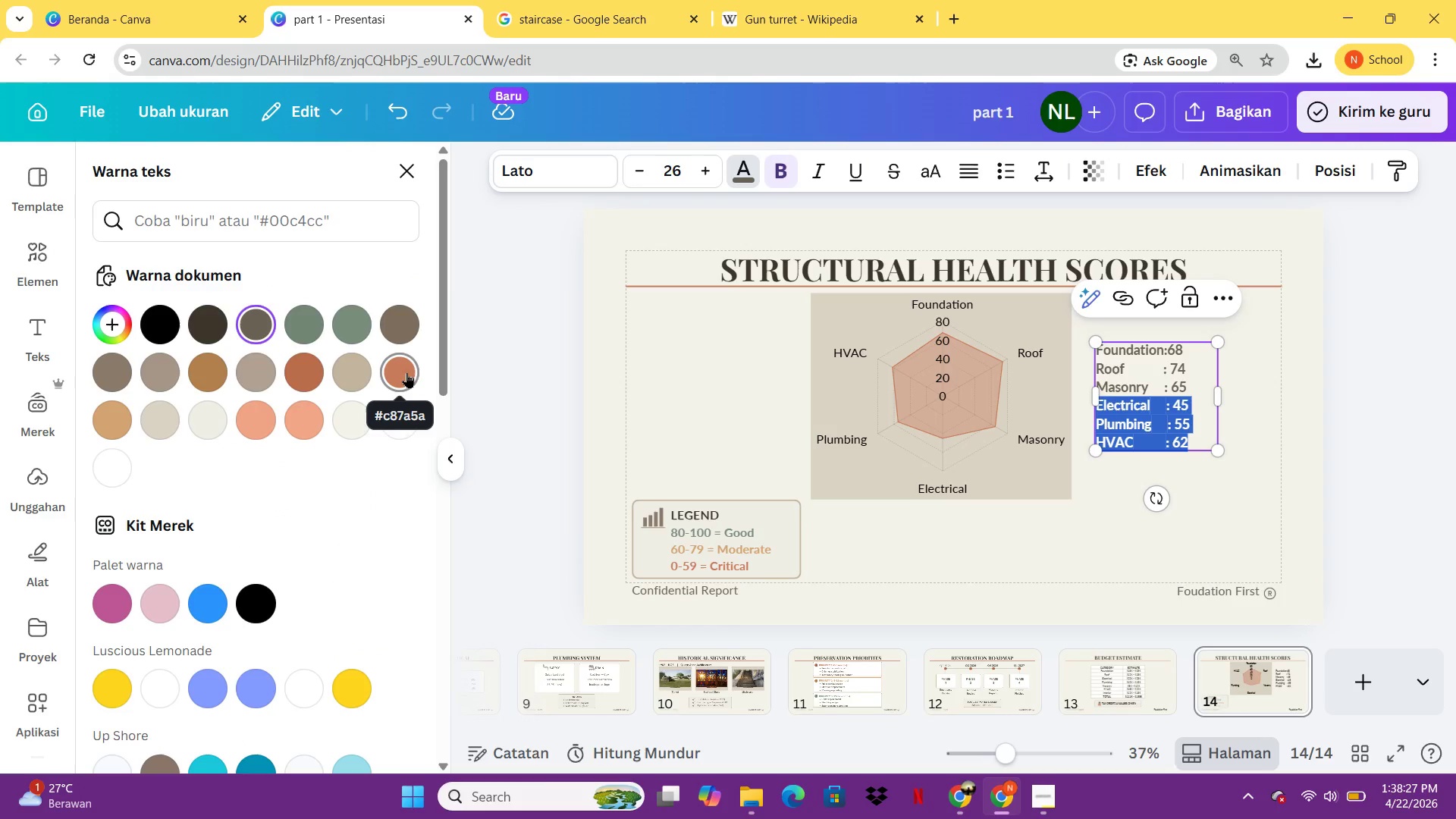 
left_click([406, 372])
 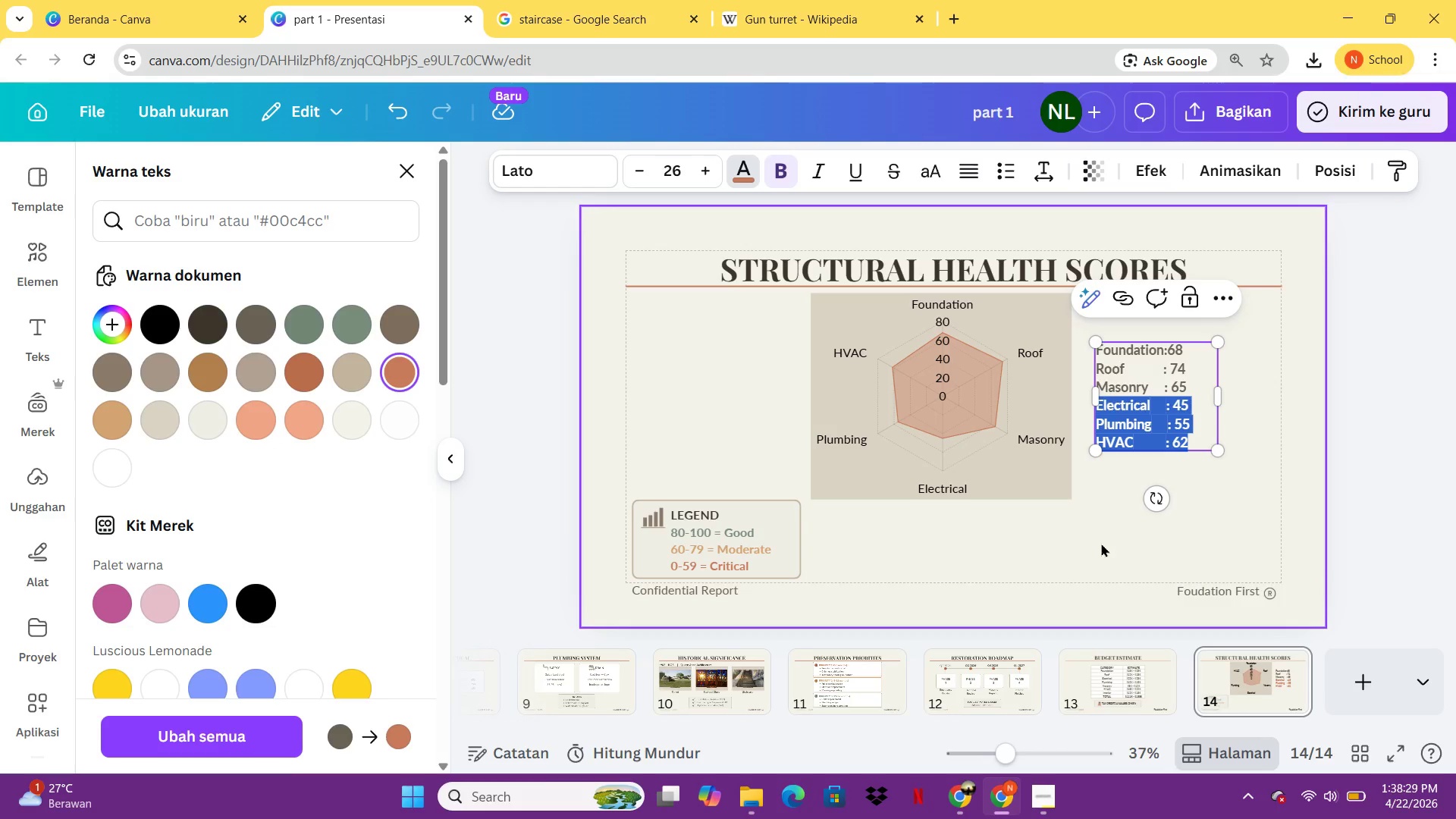 
left_click([1101, 543])
 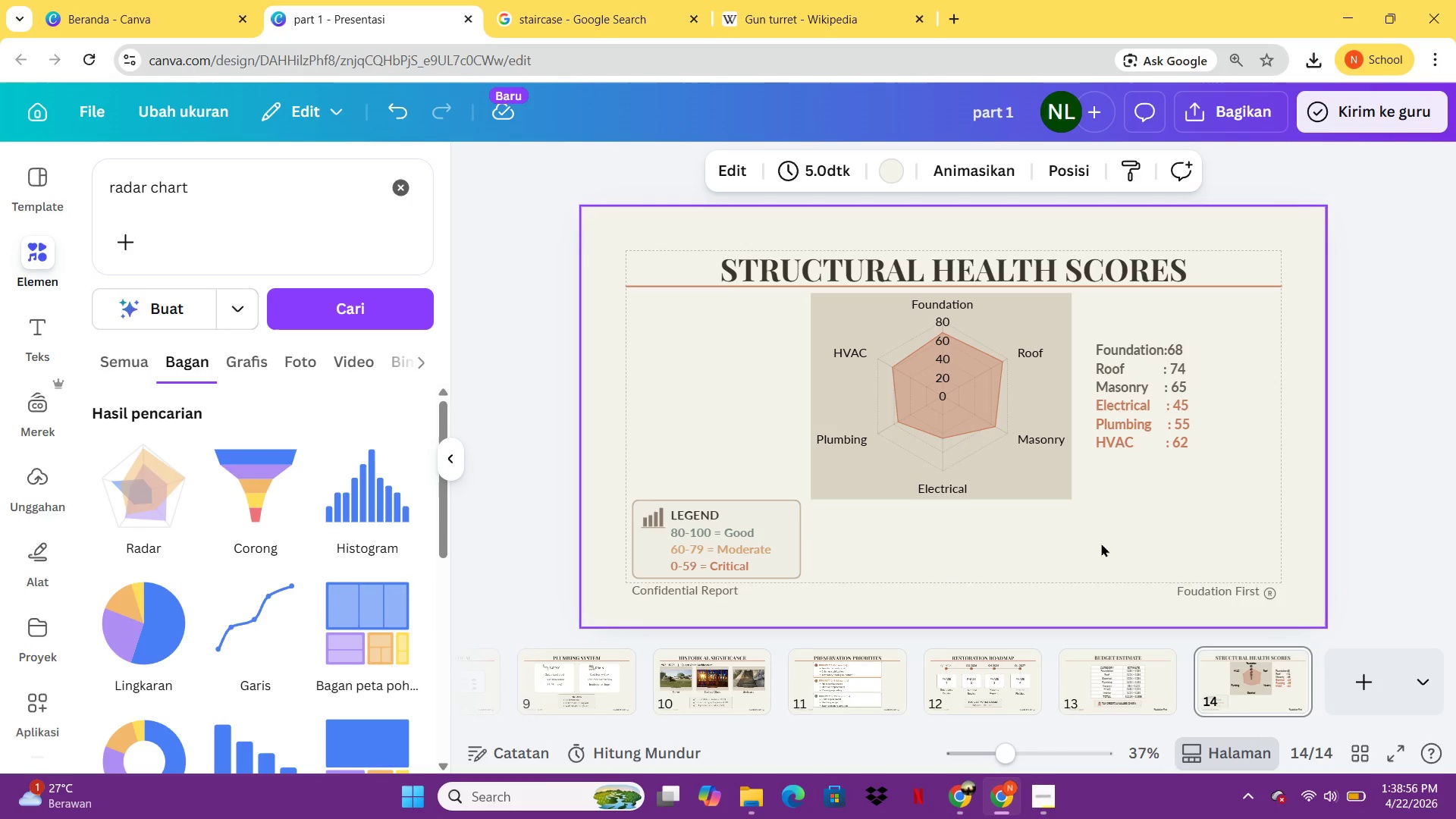 
wait(31.41)
 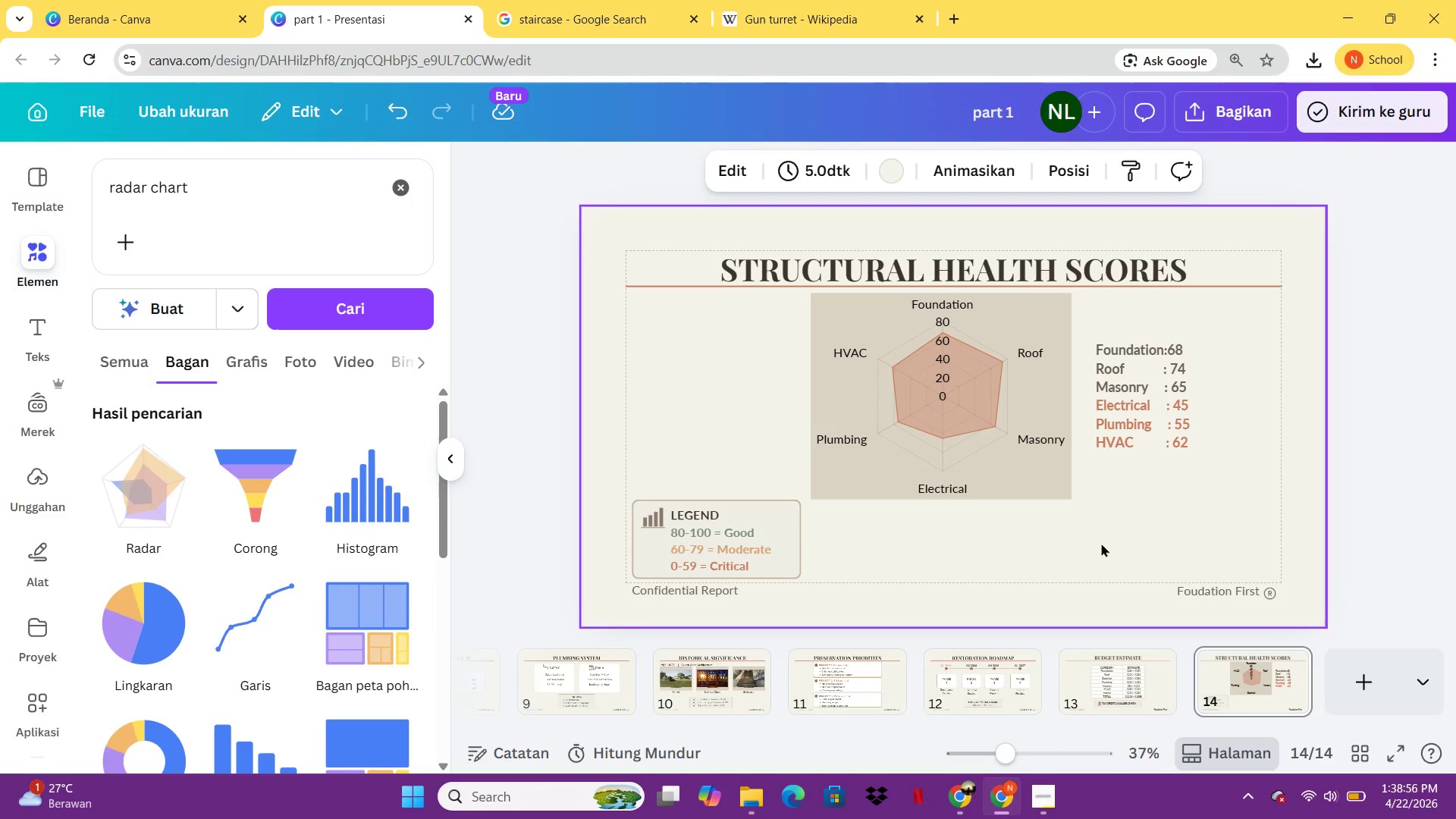 
left_click_drag(start_coordinate=[991, 425], to_coordinate=[1003, 425])
 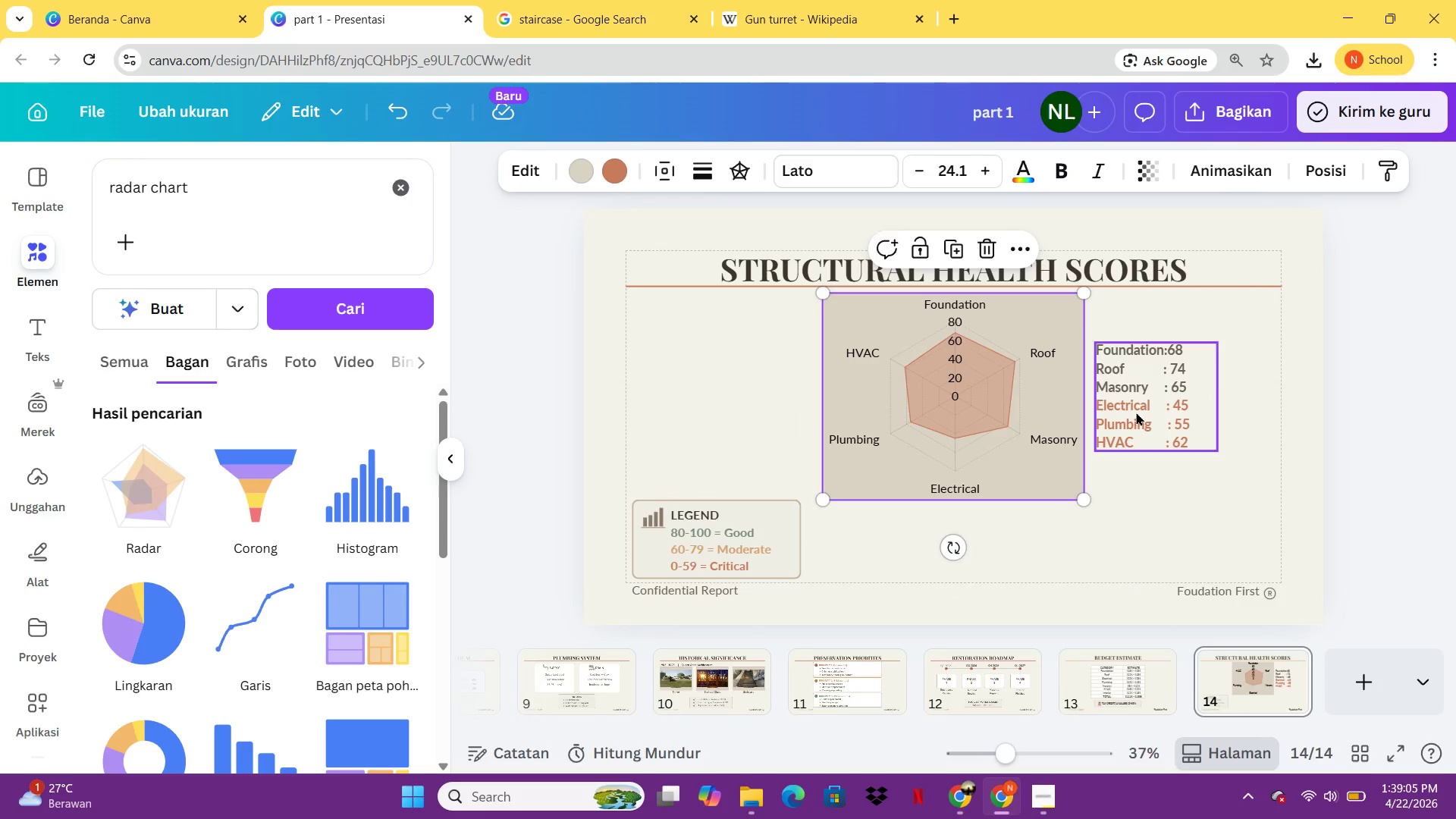 
left_click([1136, 412])
 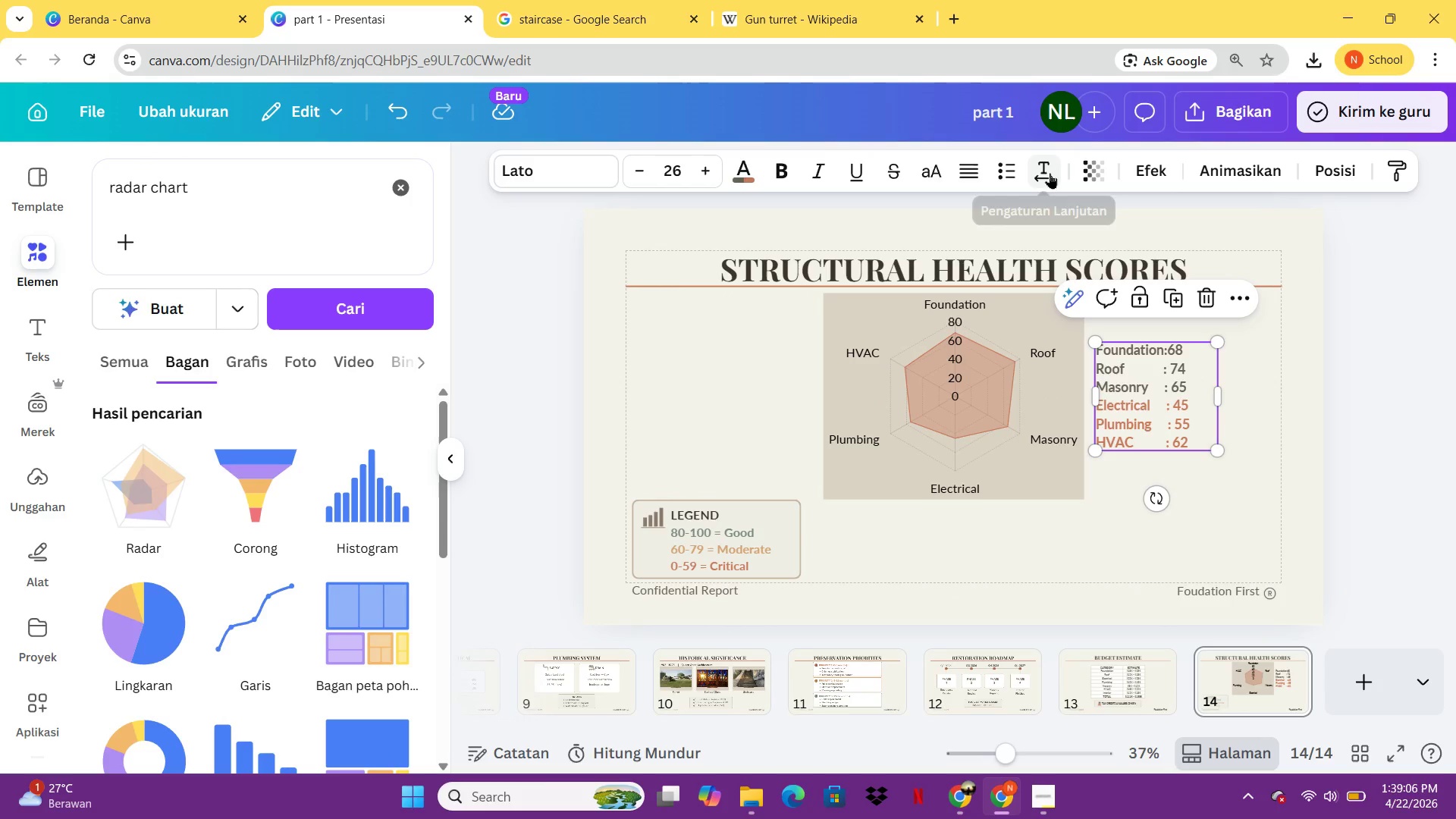 
left_click([1050, 173])
 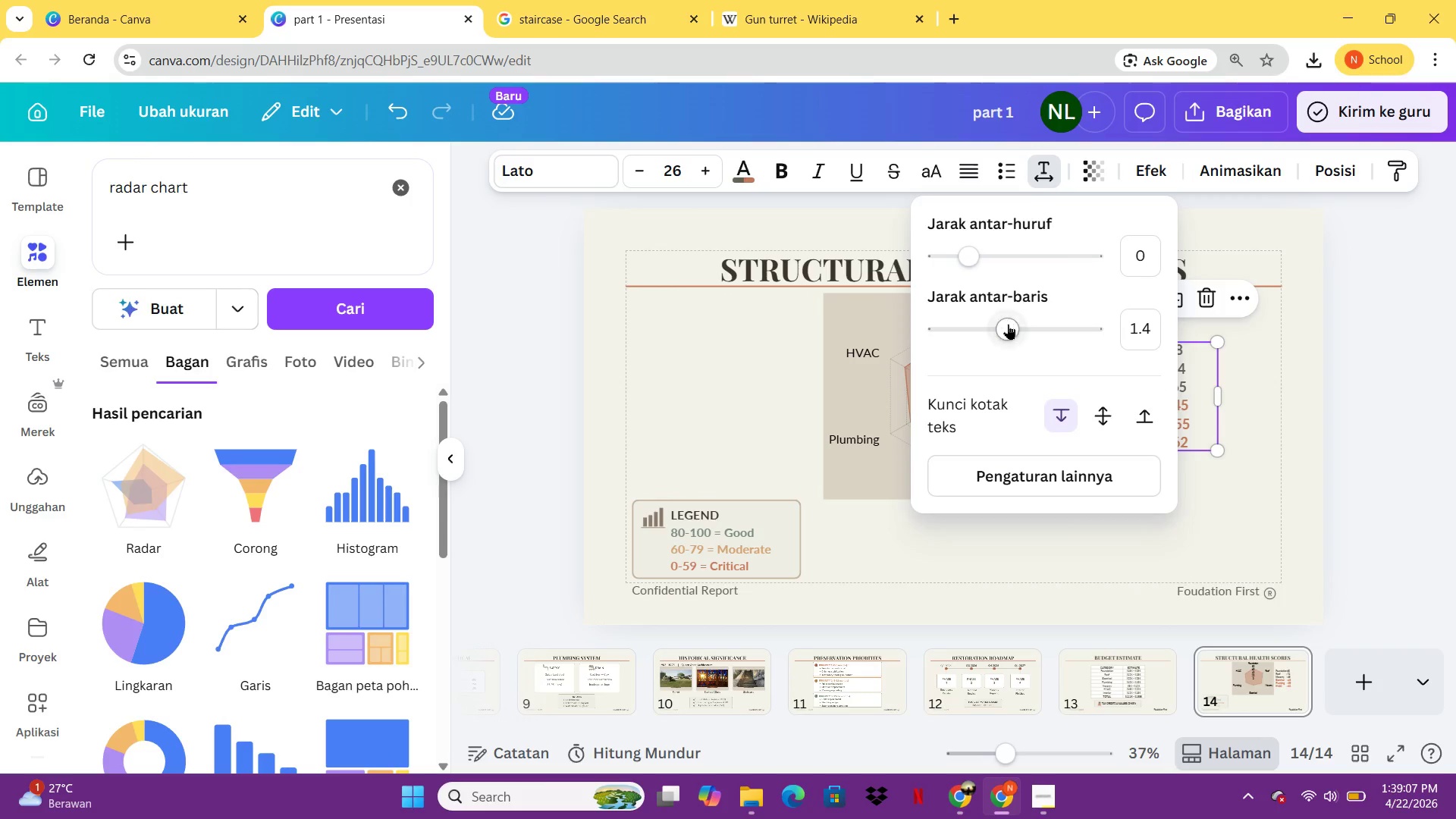 
left_click_drag(start_coordinate=[1009, 327], to_coordinate=[1031, 331])
 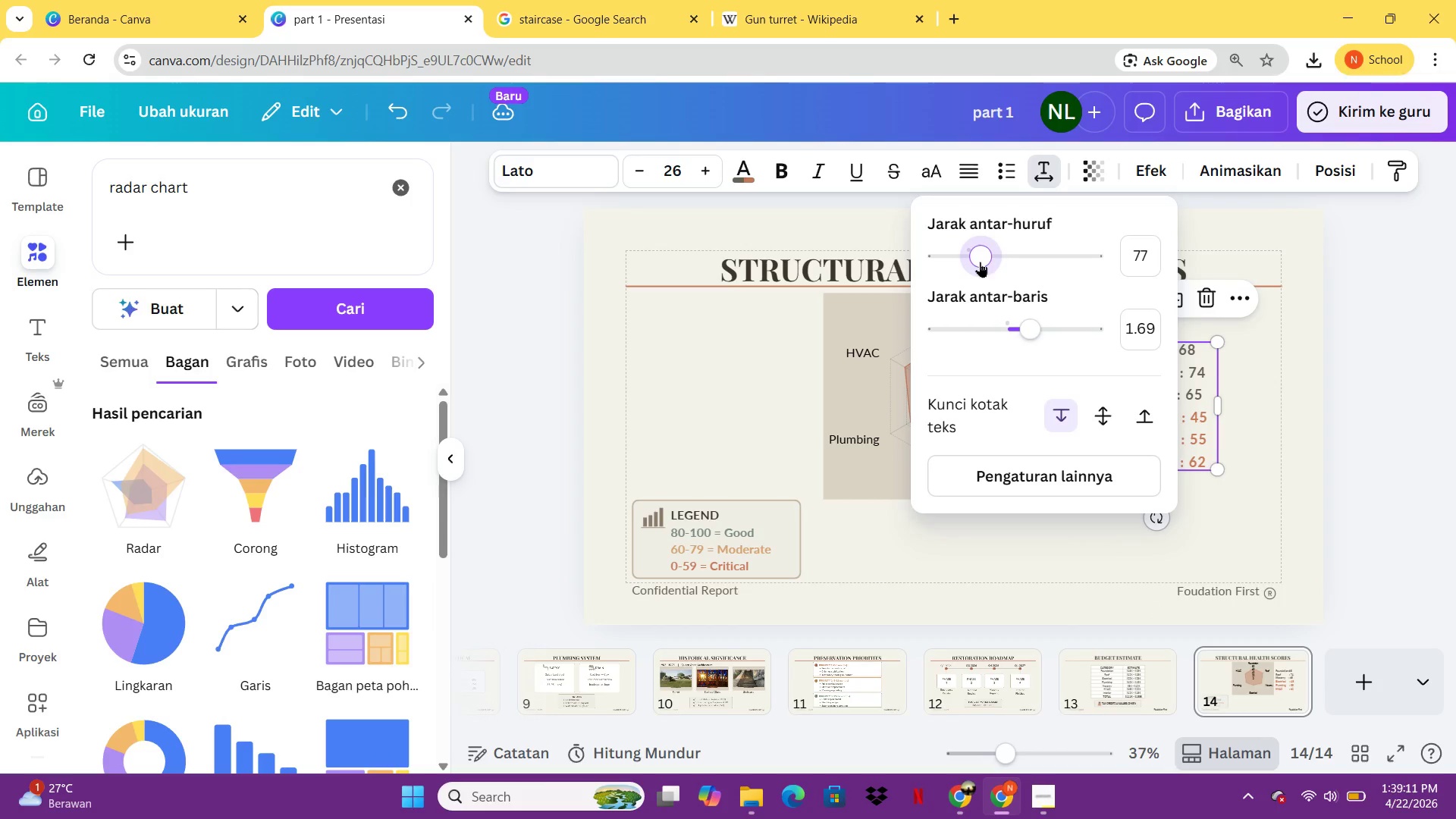 
left_click([1332, 353])
 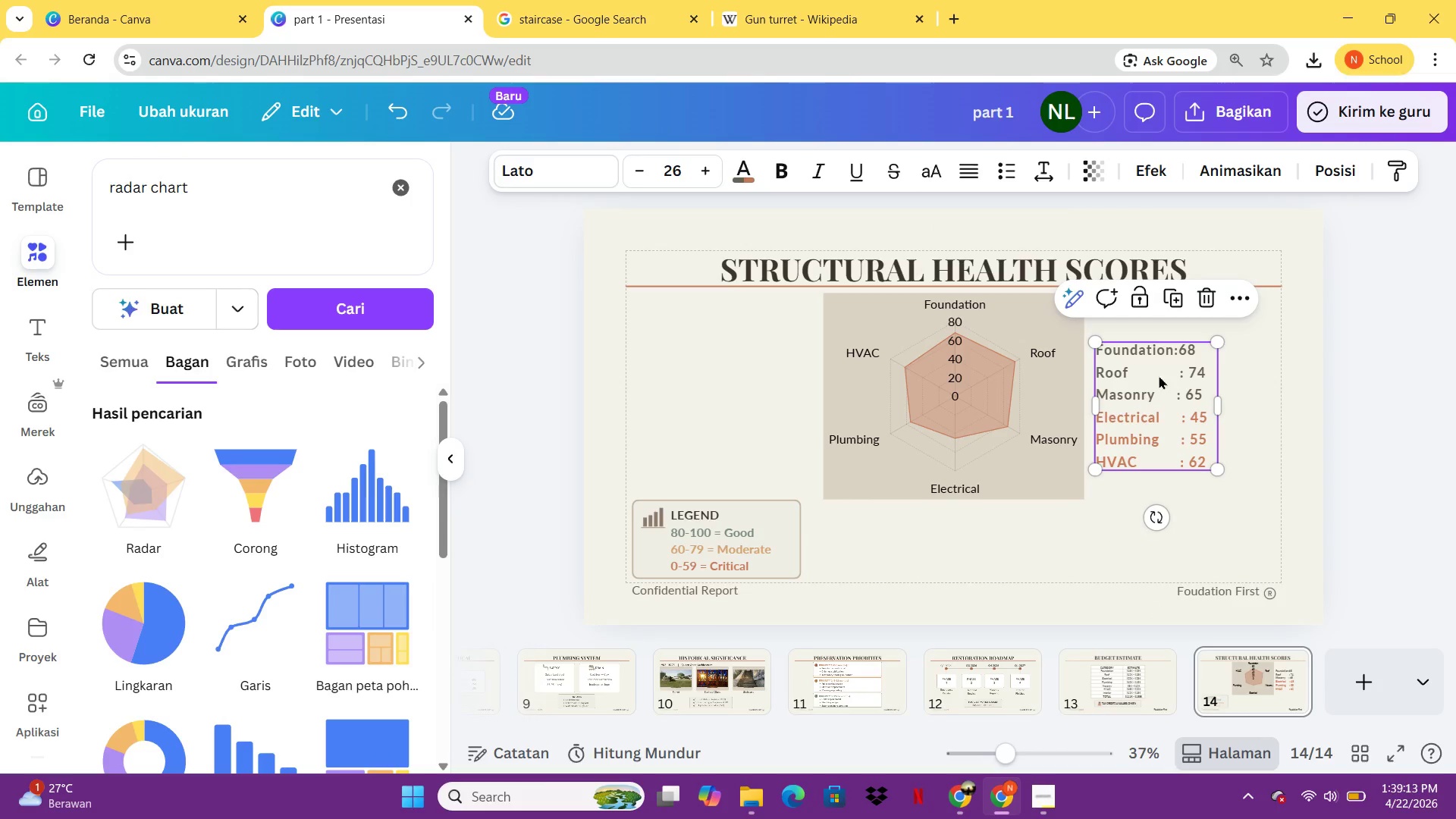 
left_click([1147, 378])
 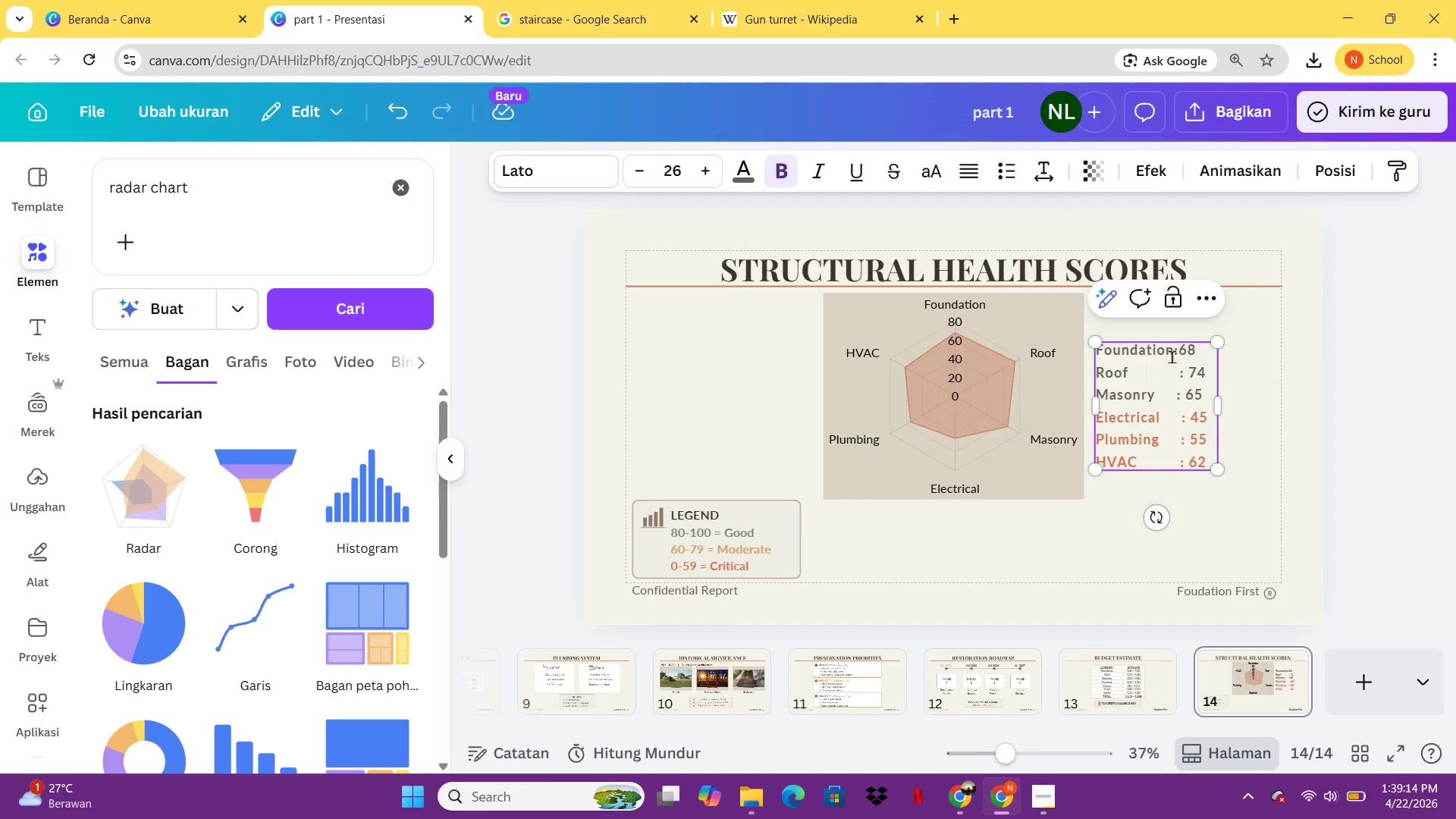 
left_click([1172, 356])
 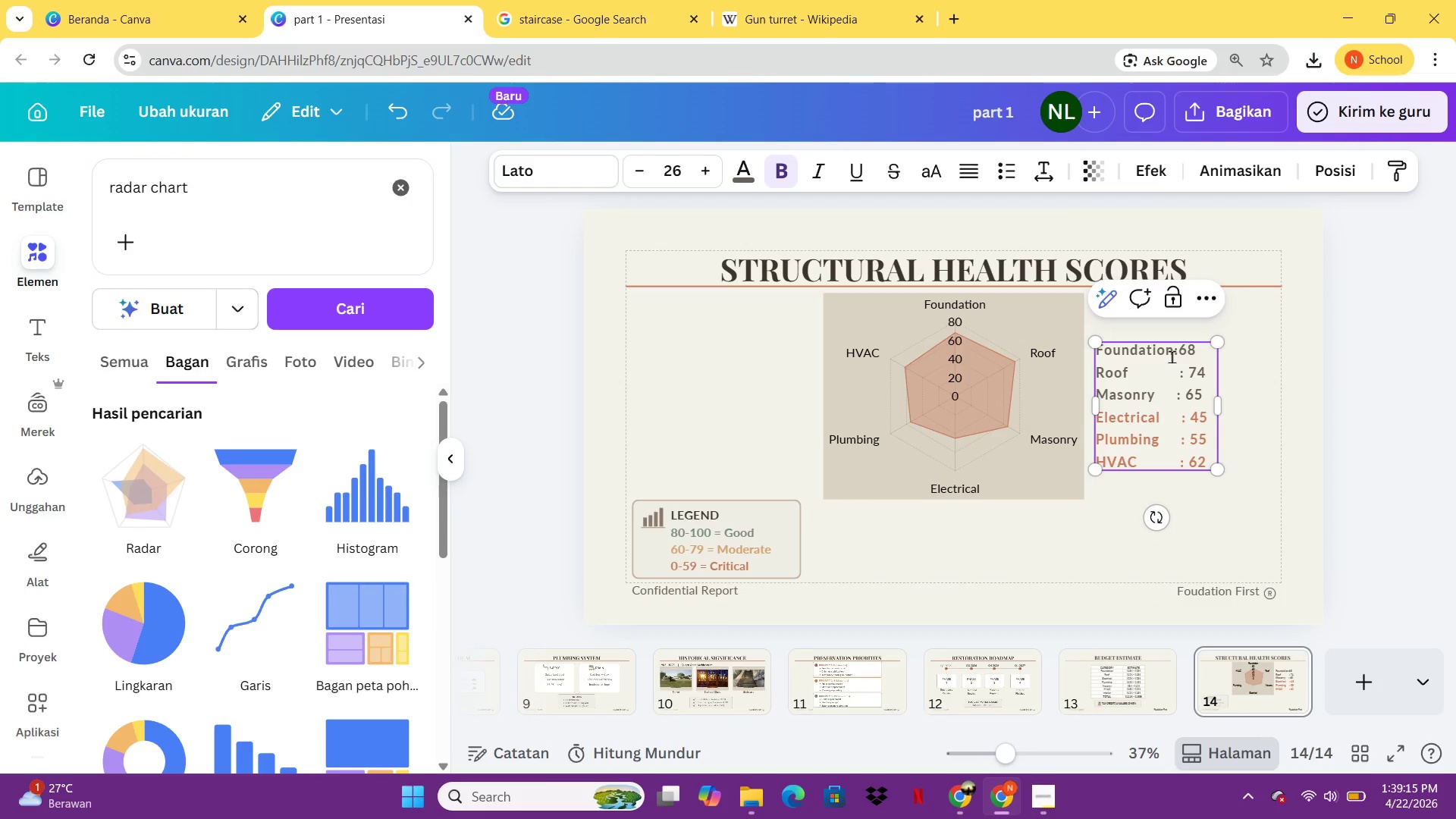 
key(Space)
 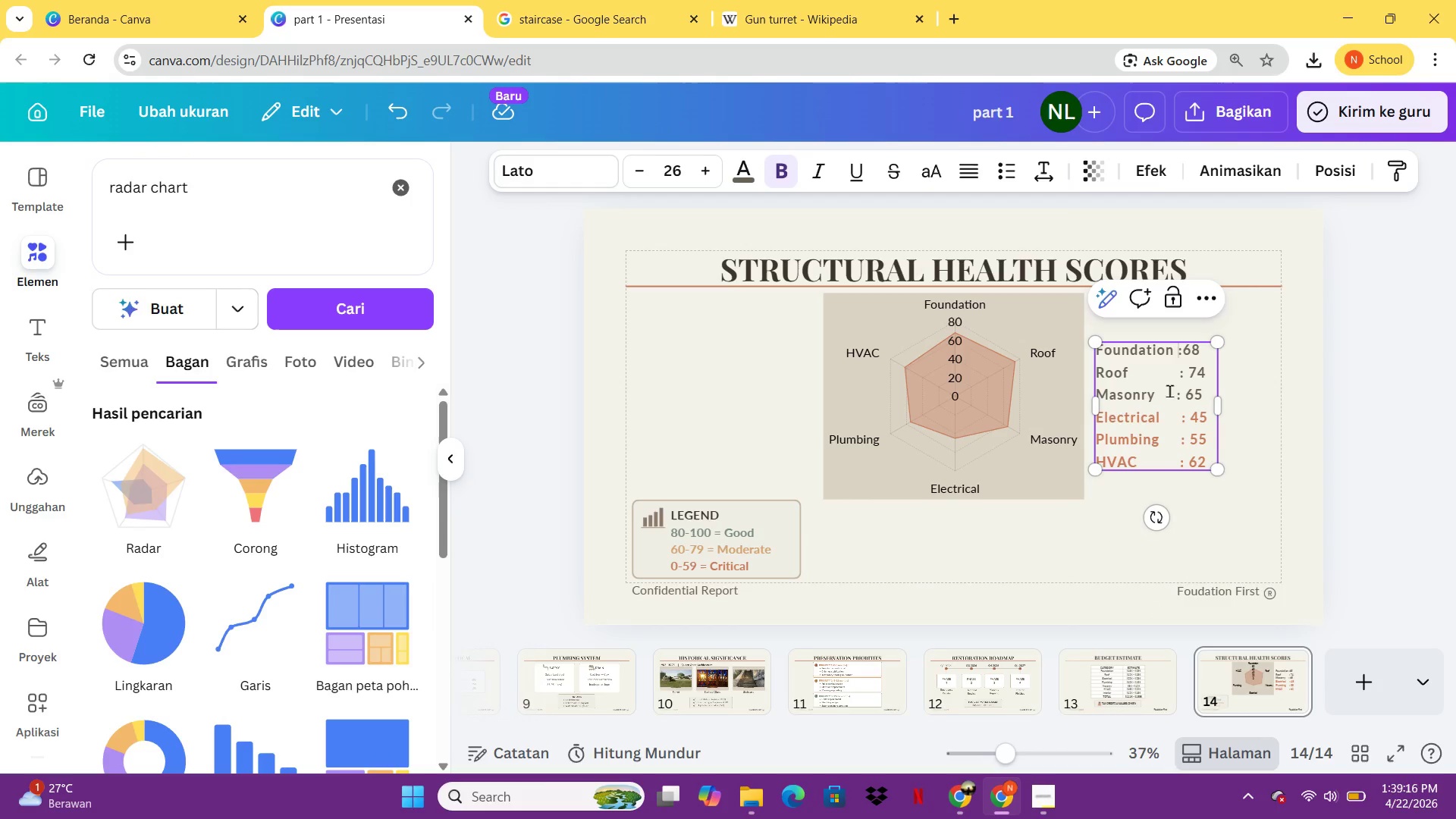 
left_click([1169, 391])
 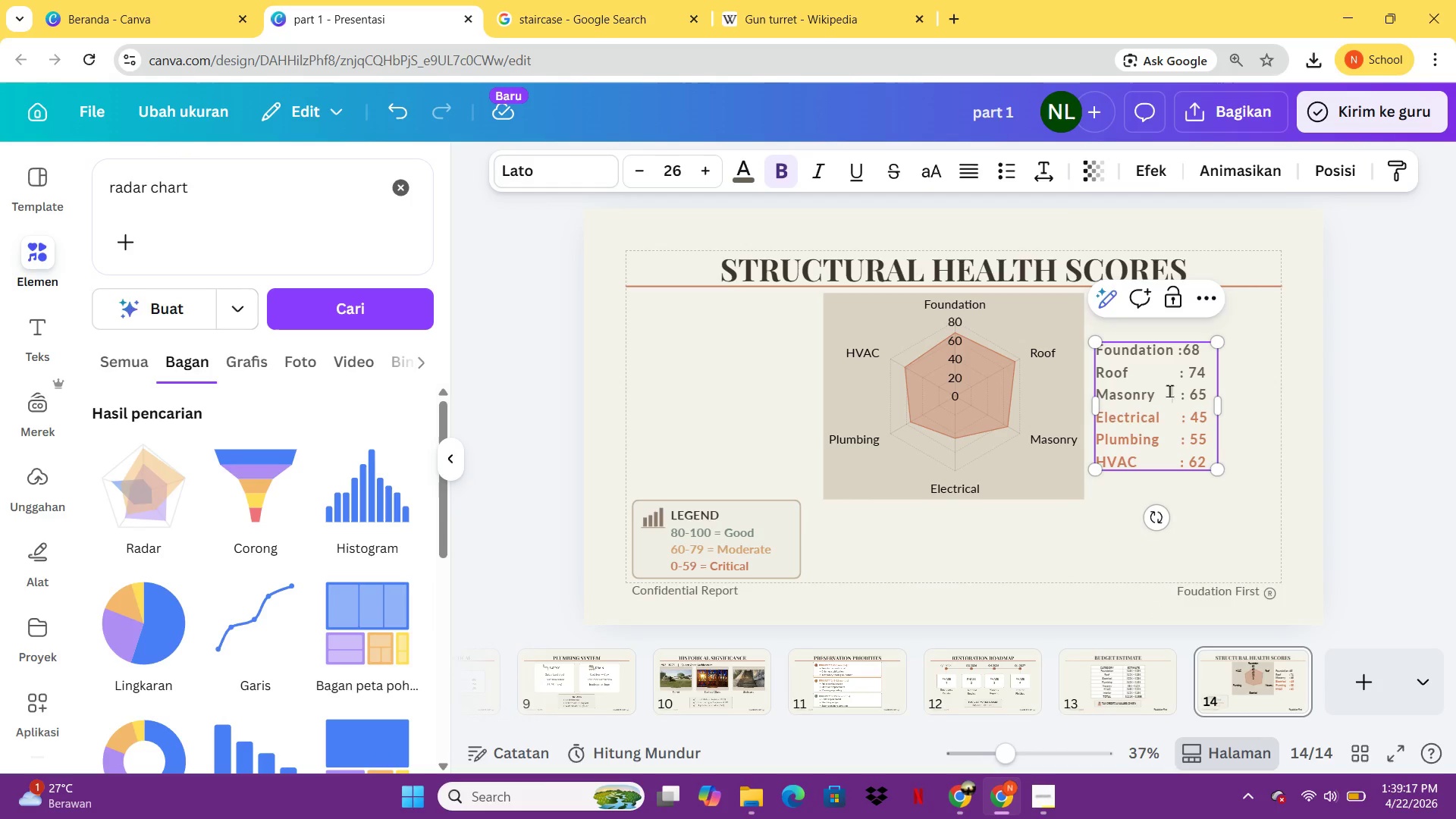 
key(Space)
 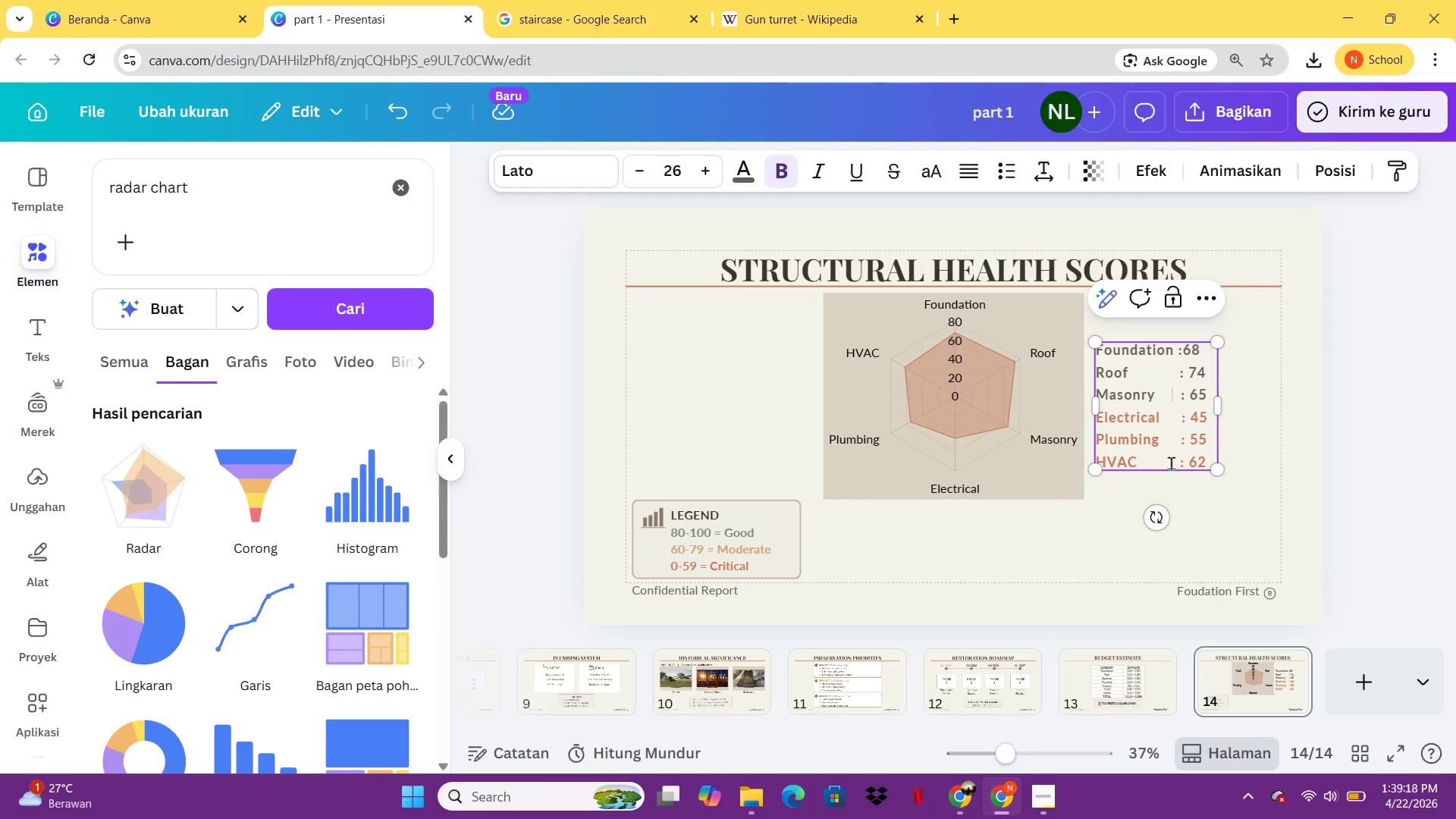 
left_click([1171, 463])
 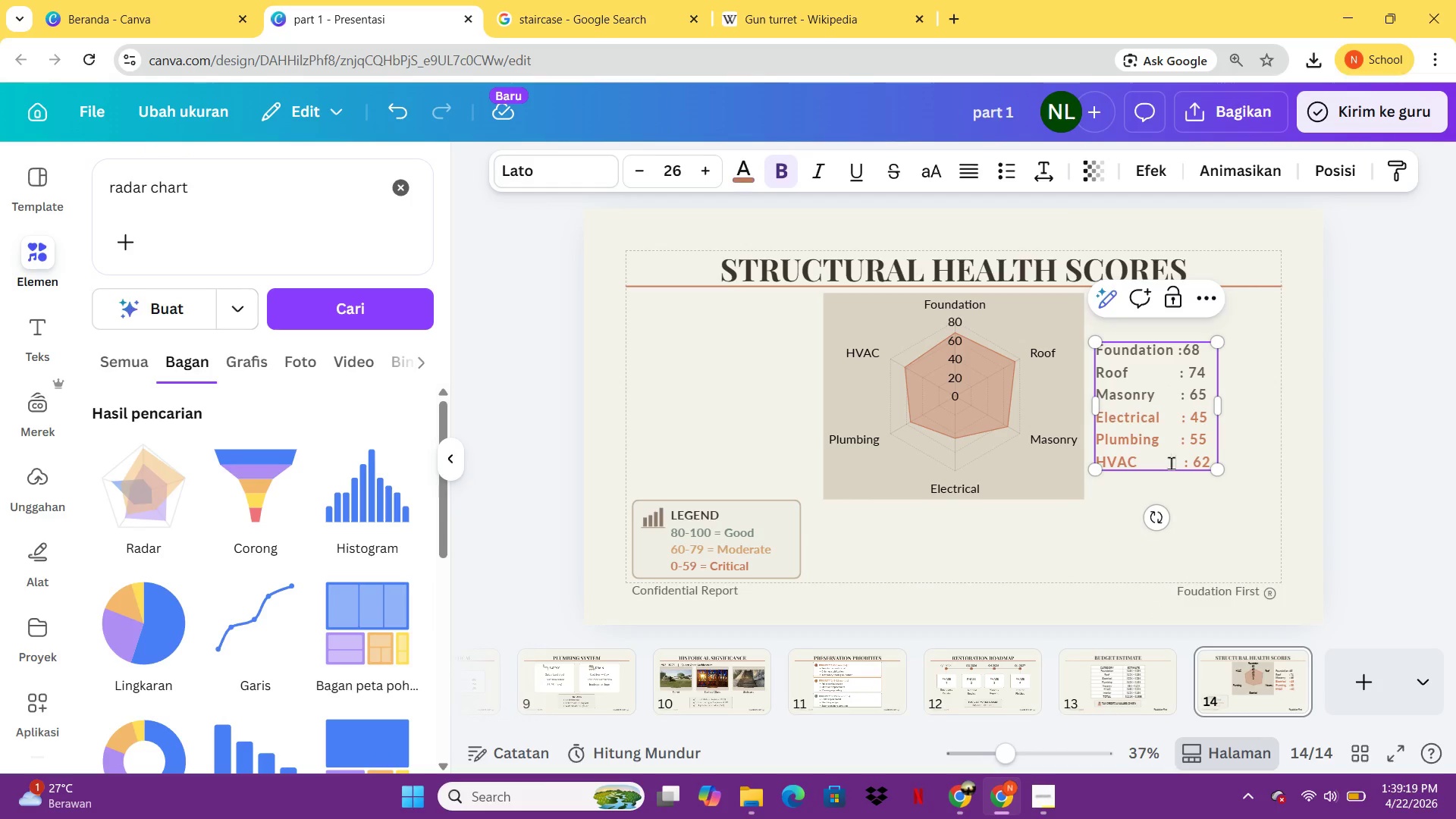 
key(Space)
 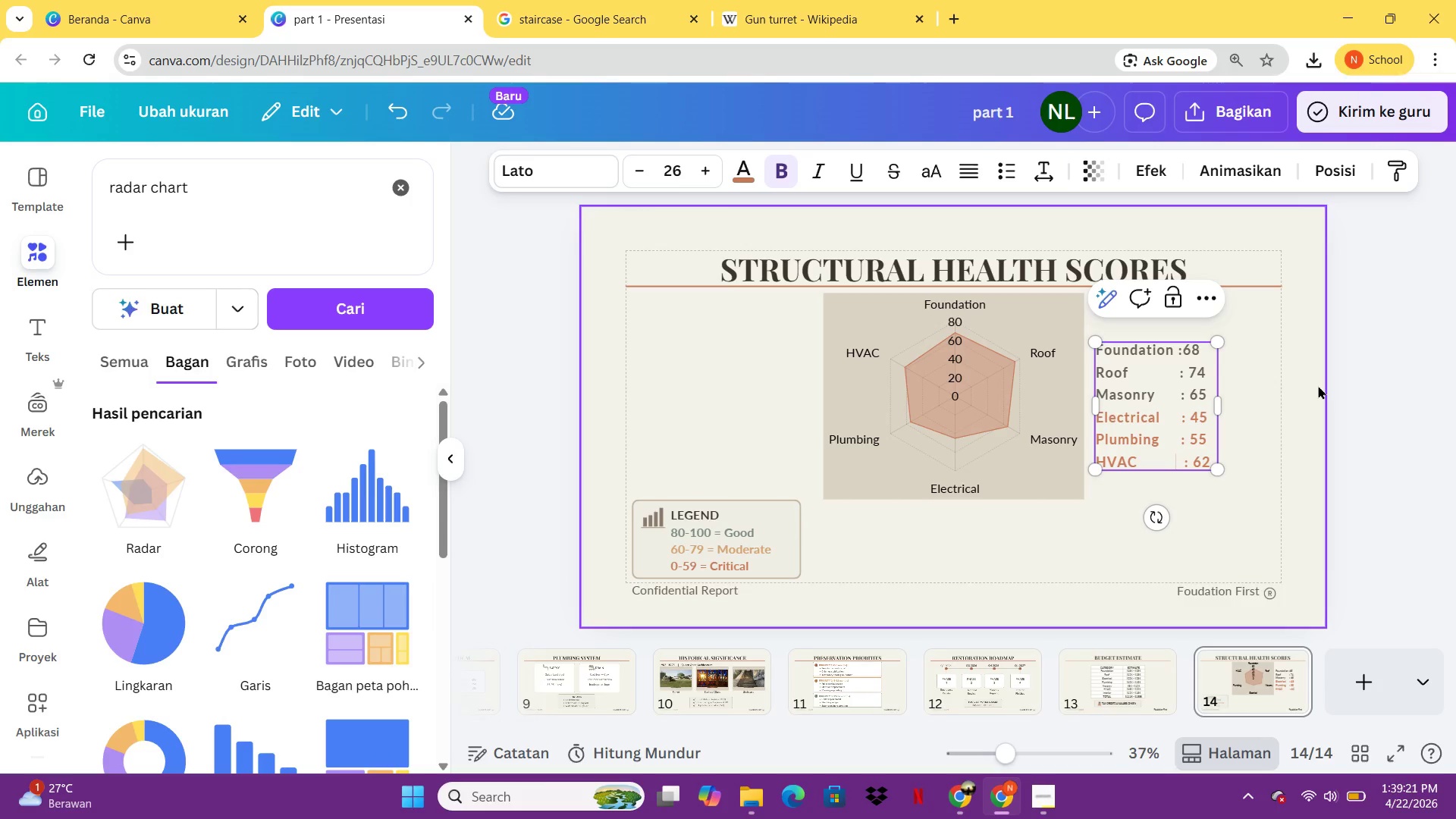 
left_click([1318, 385])
 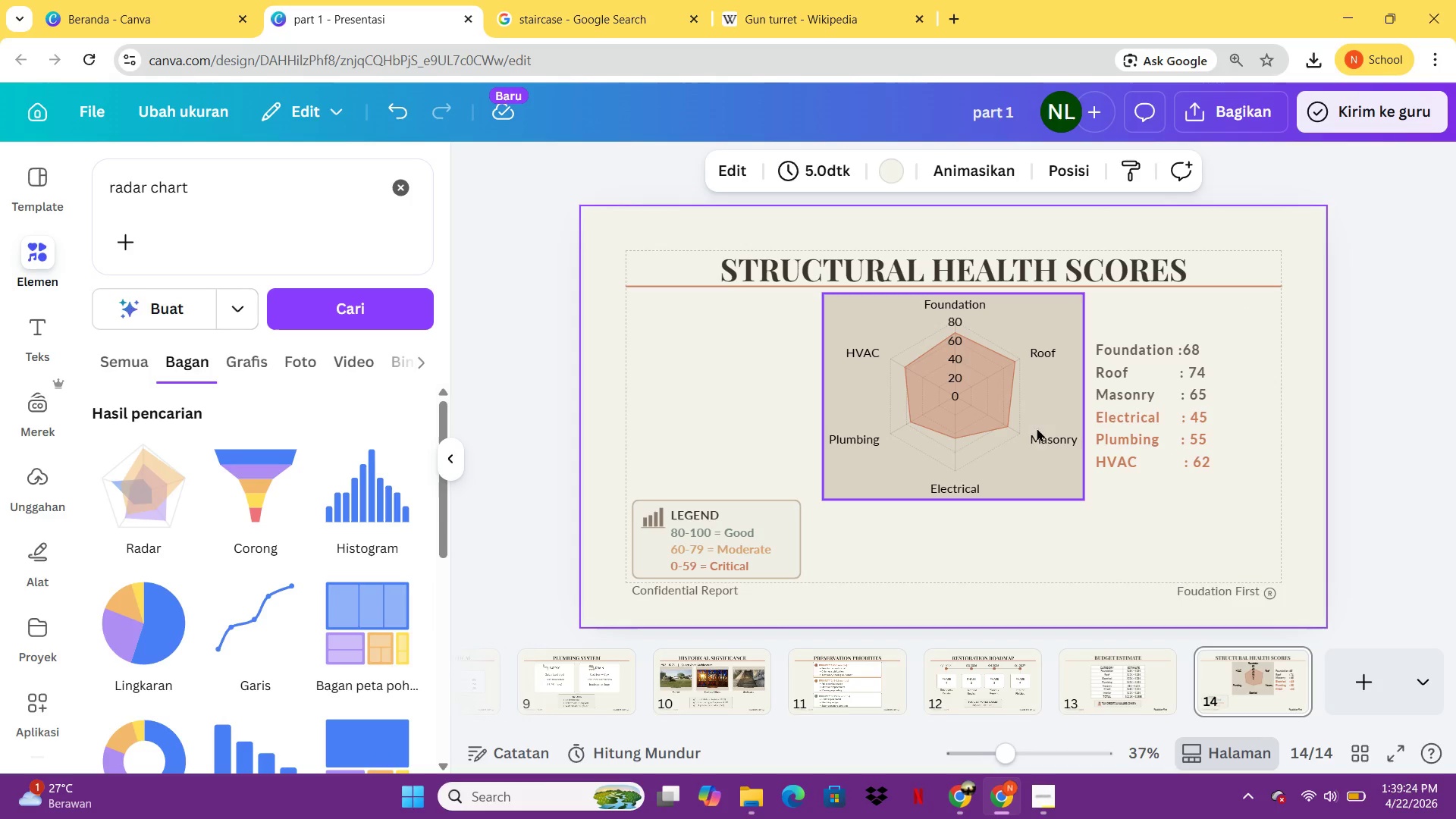 
left_click([979, 480])
 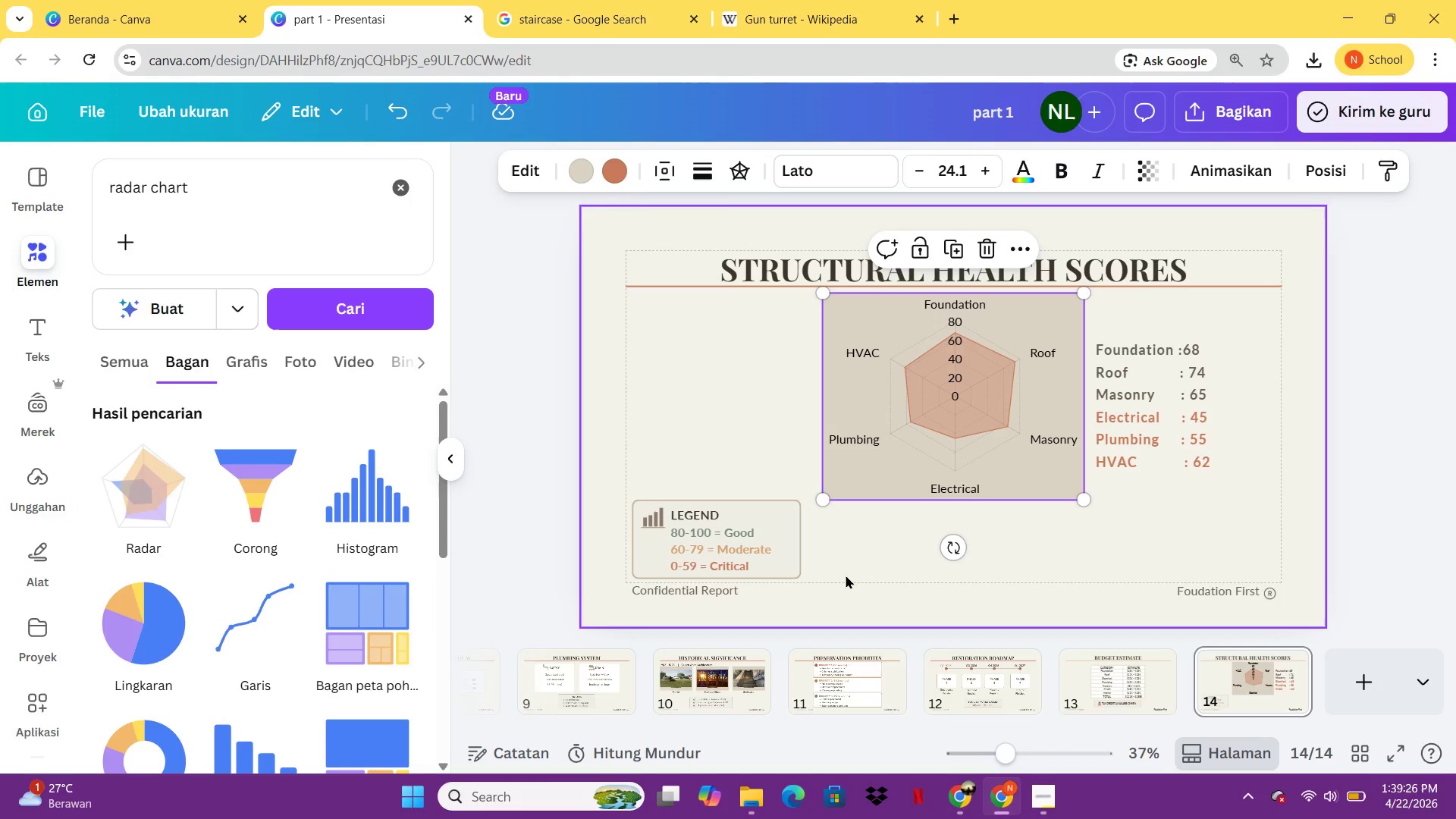 
left_click([846, 575])
 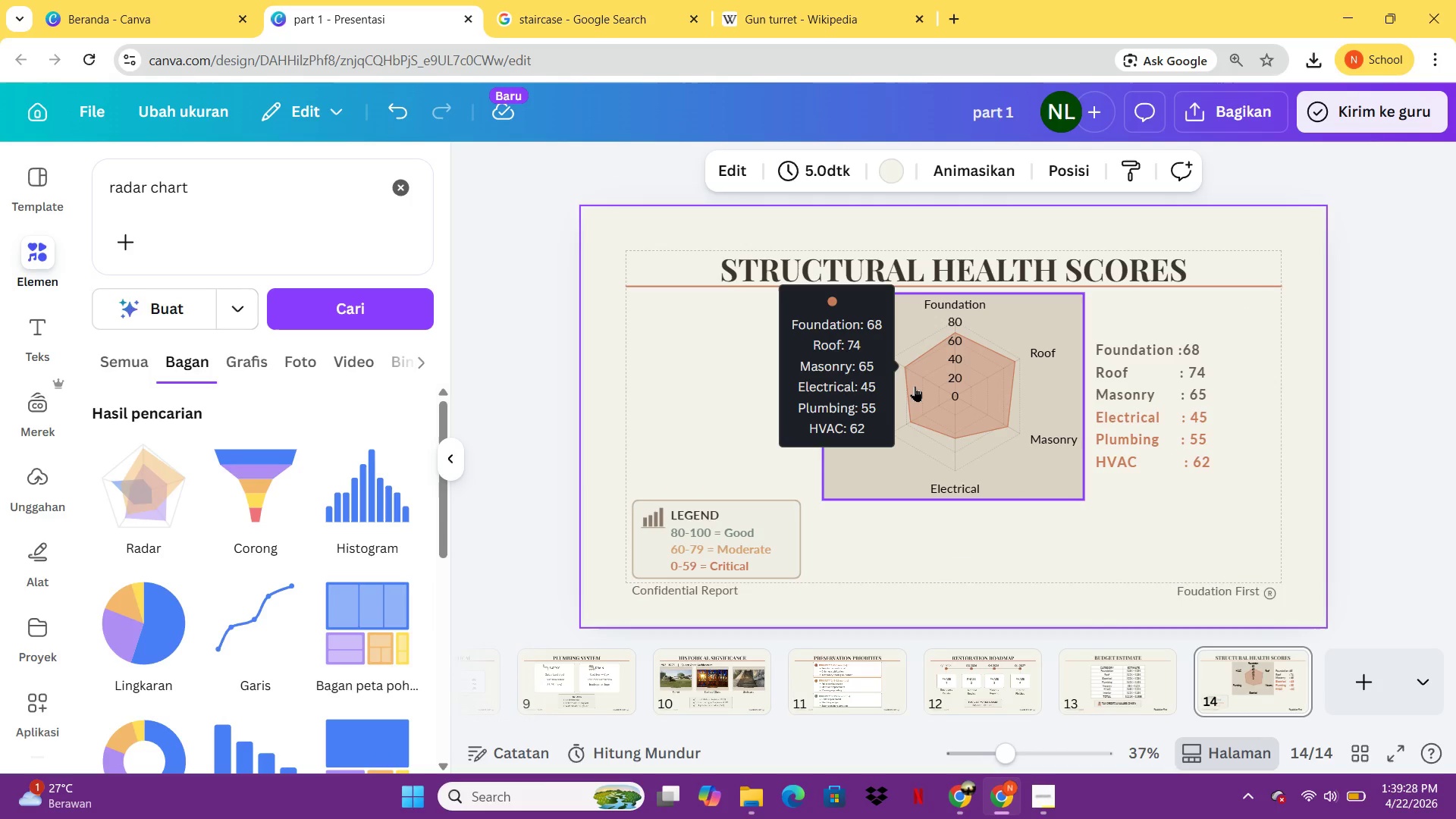 
left_click([915, 386])
 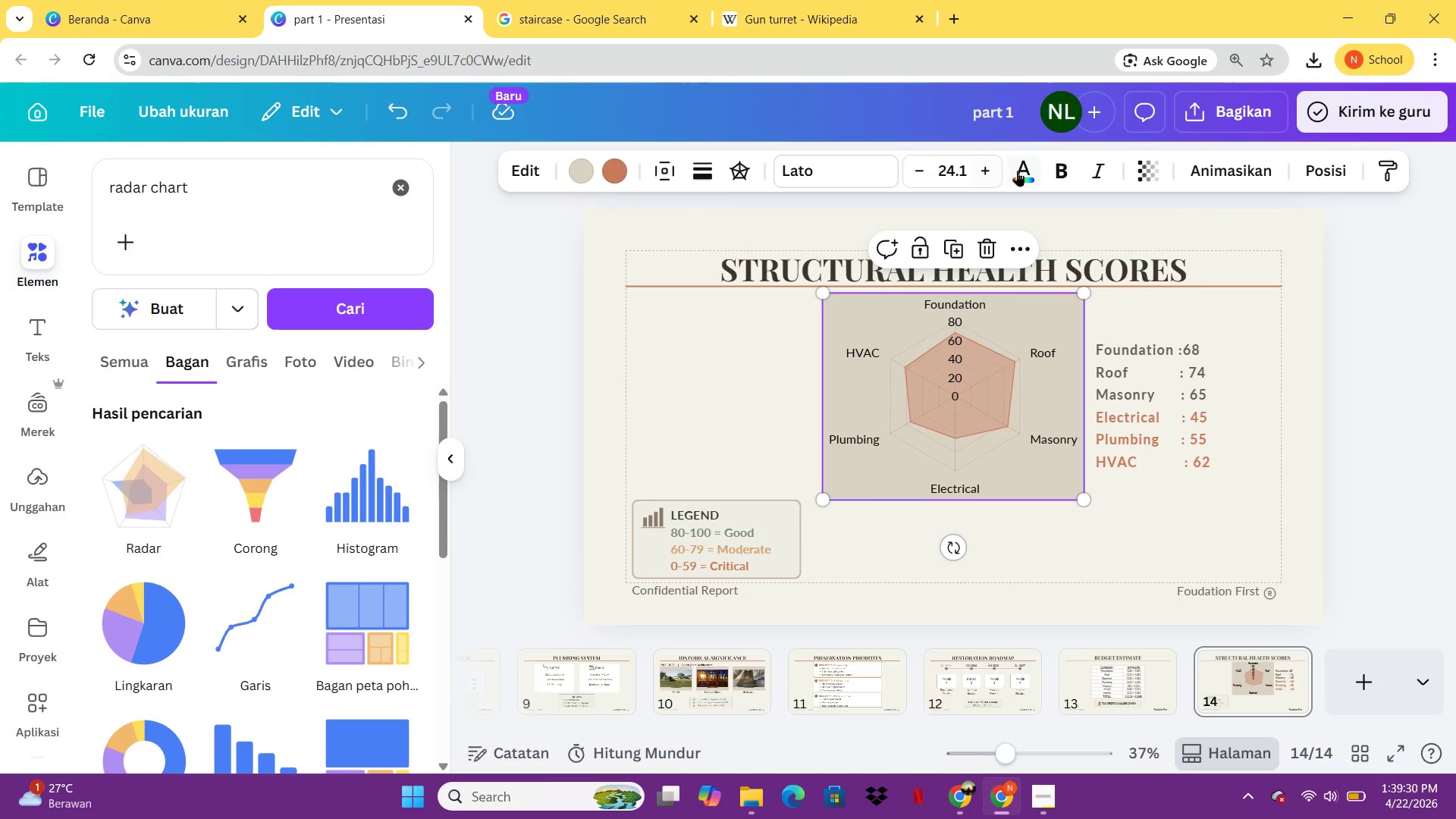 
left_click([1022, 171])
 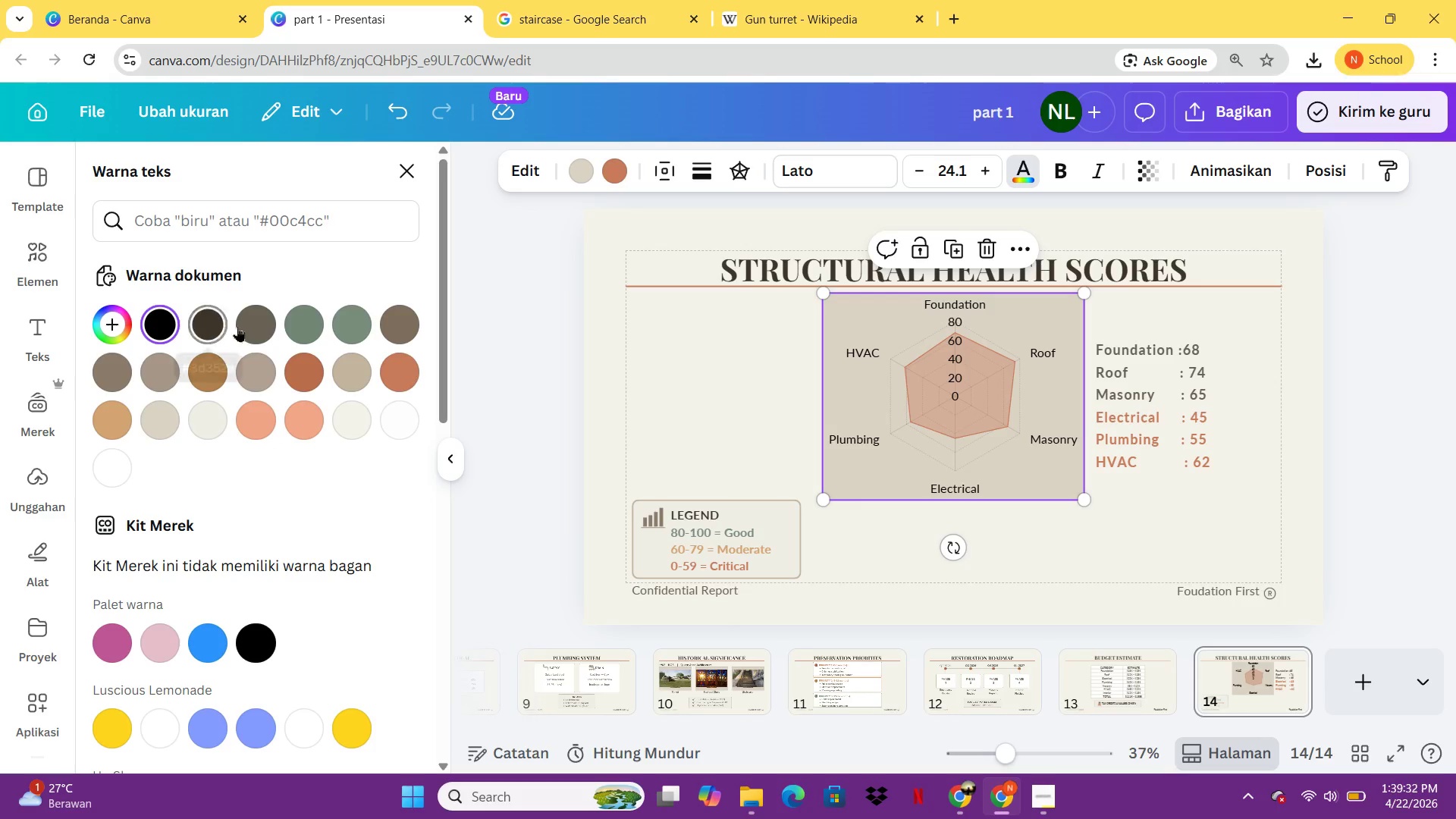 
left_click([251, 326])
 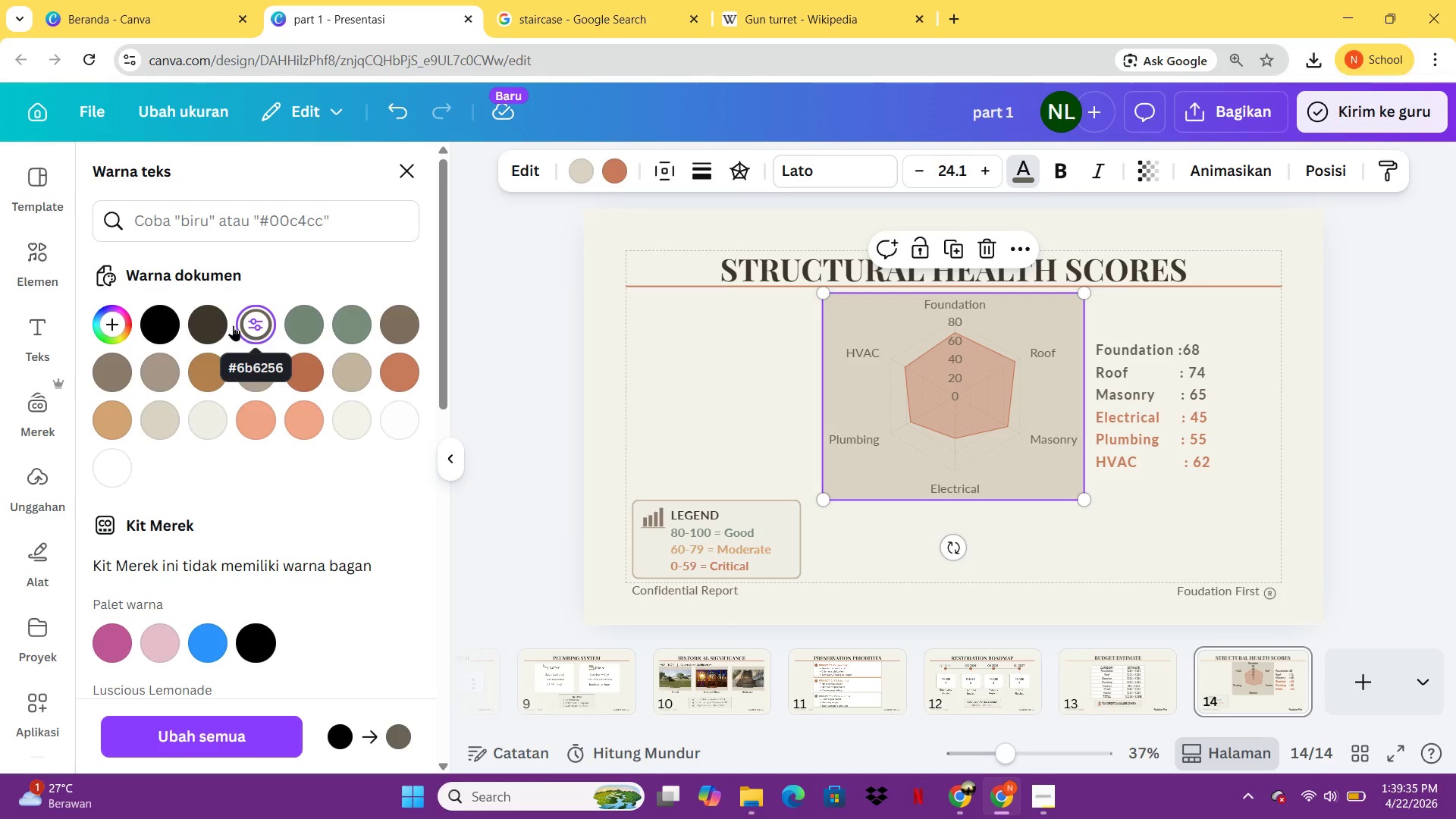 
left_click([214, 327])
 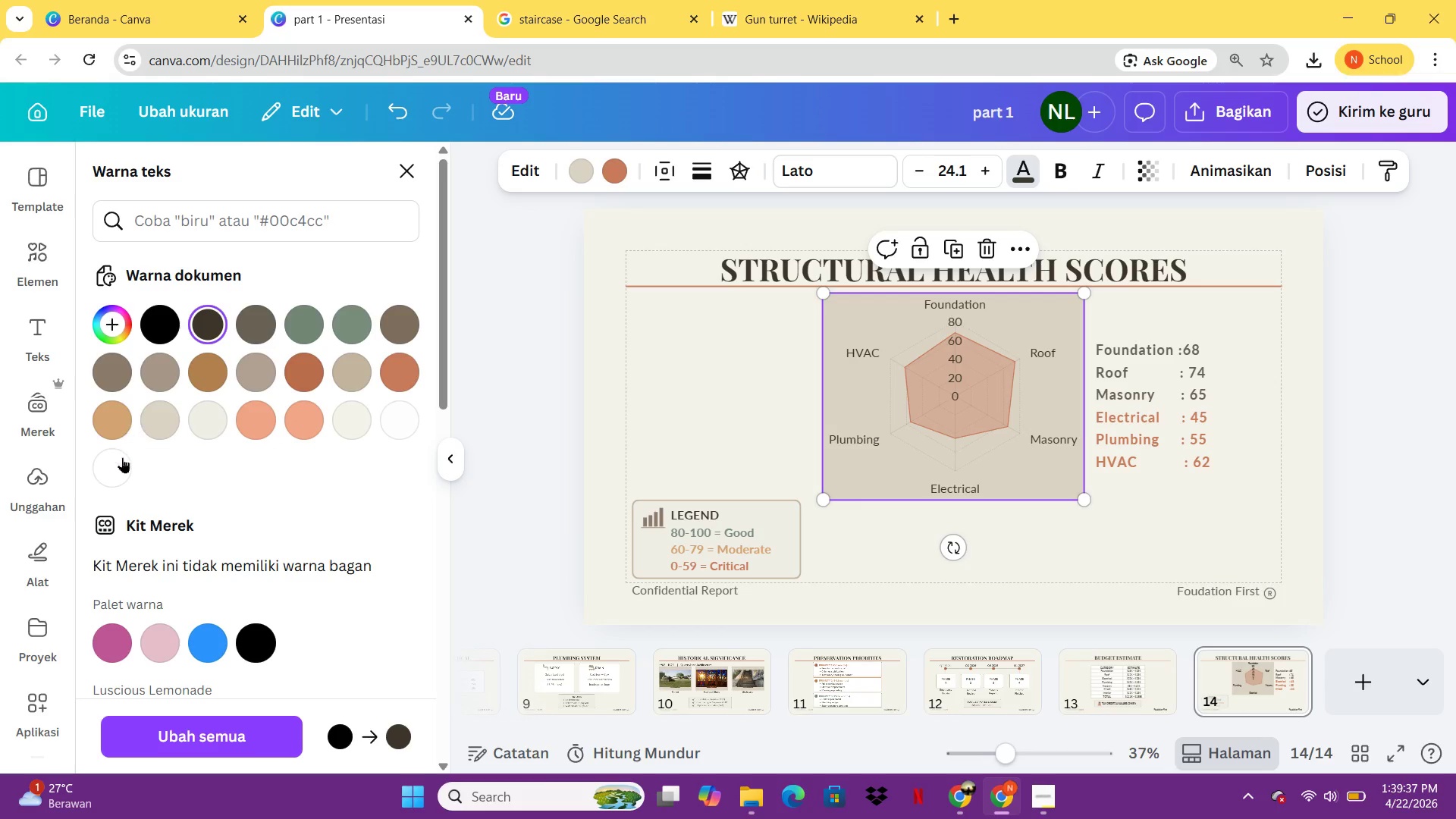 
left_click([122, 460])
 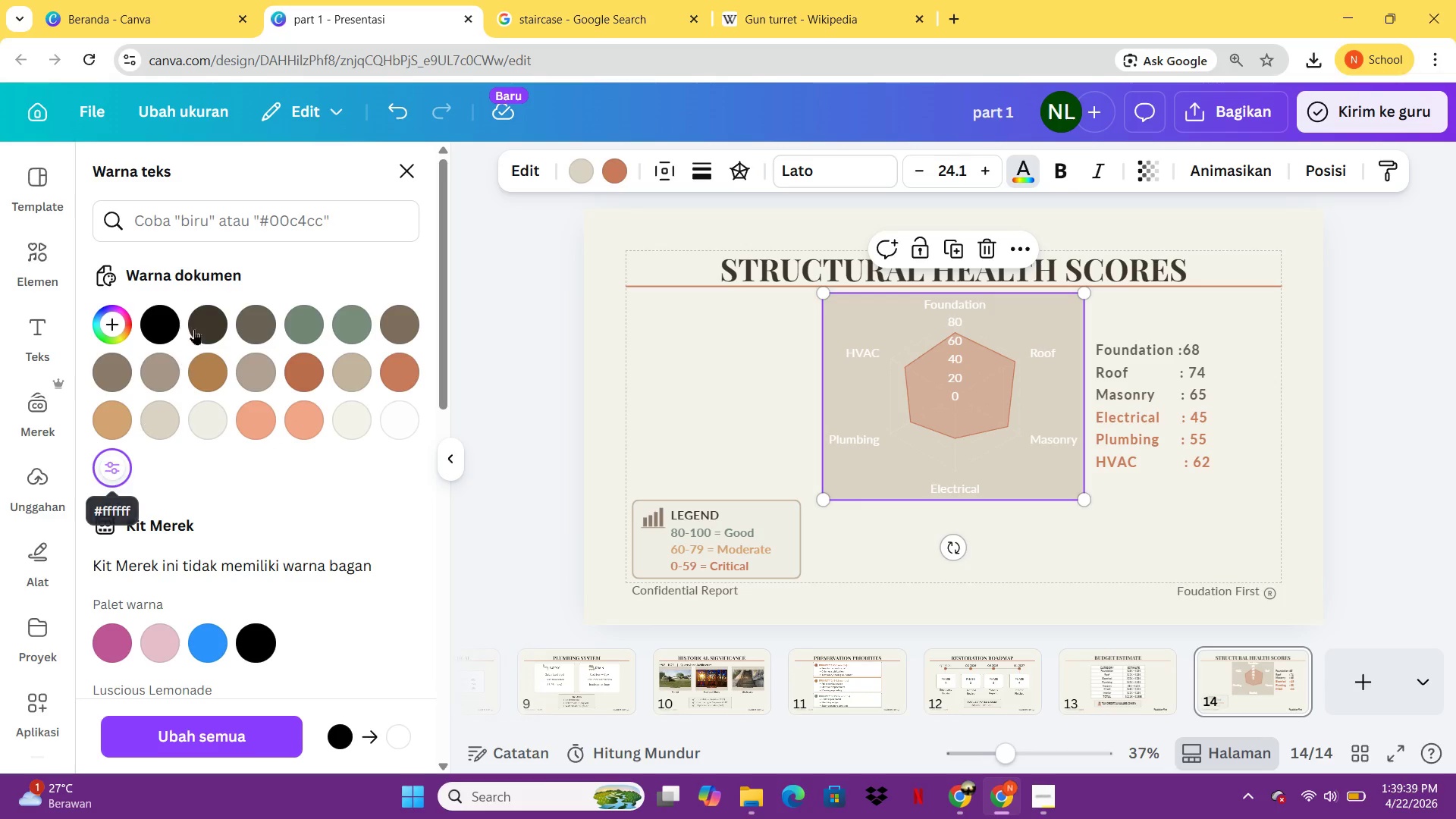 
left_click([200, 316])
 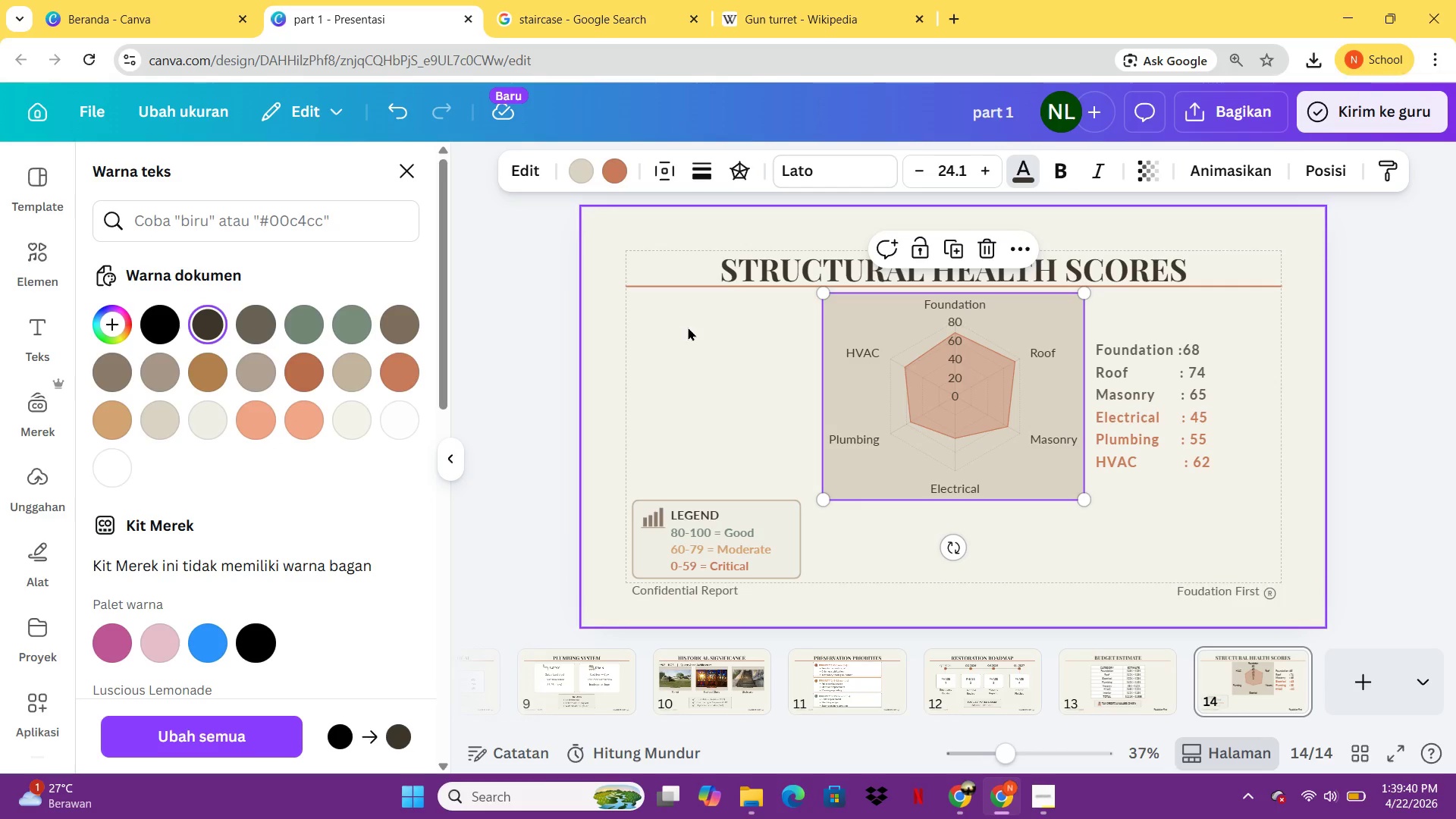 
left_click([688, 327])
 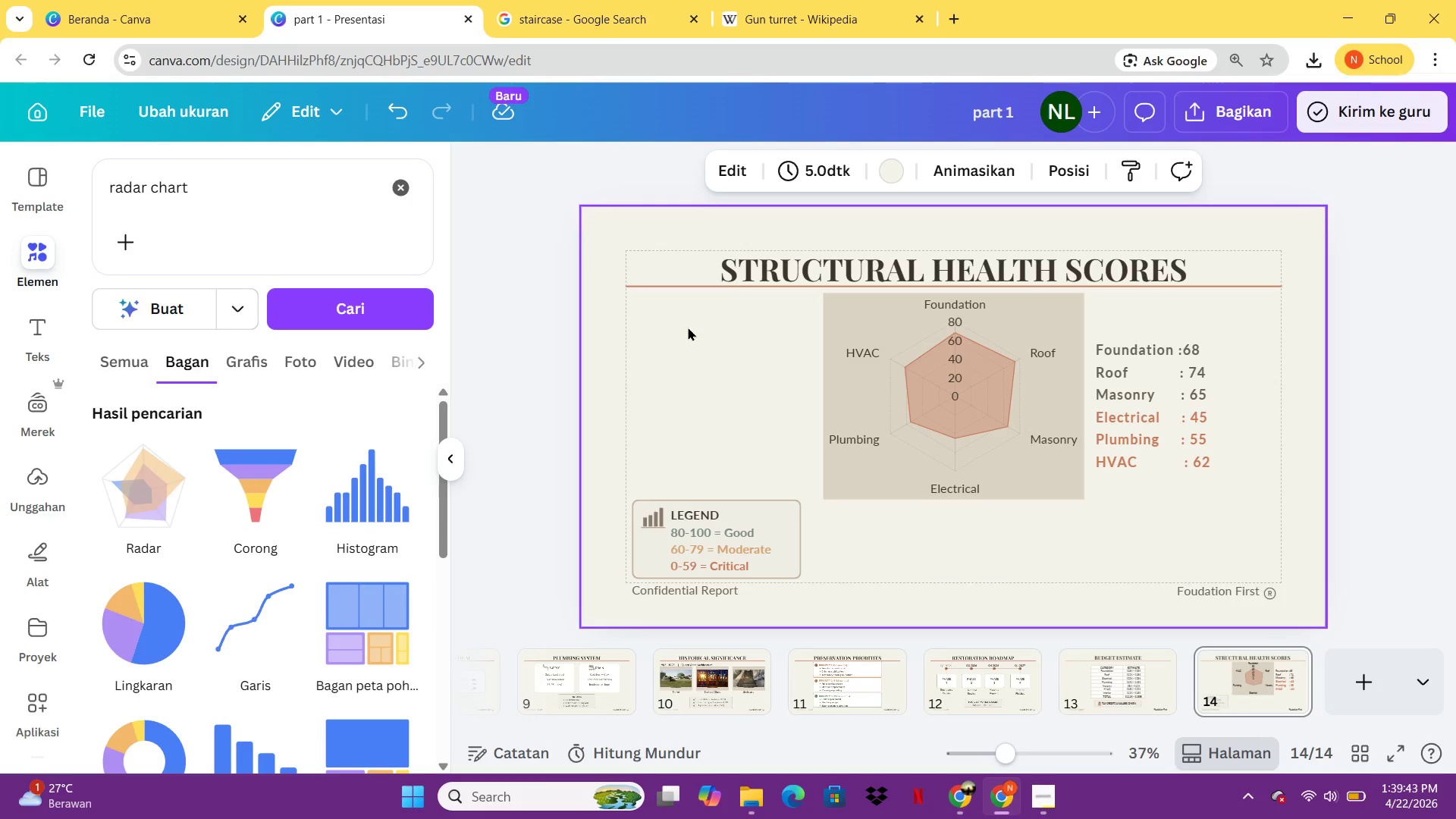 
left_click([875, 335])
 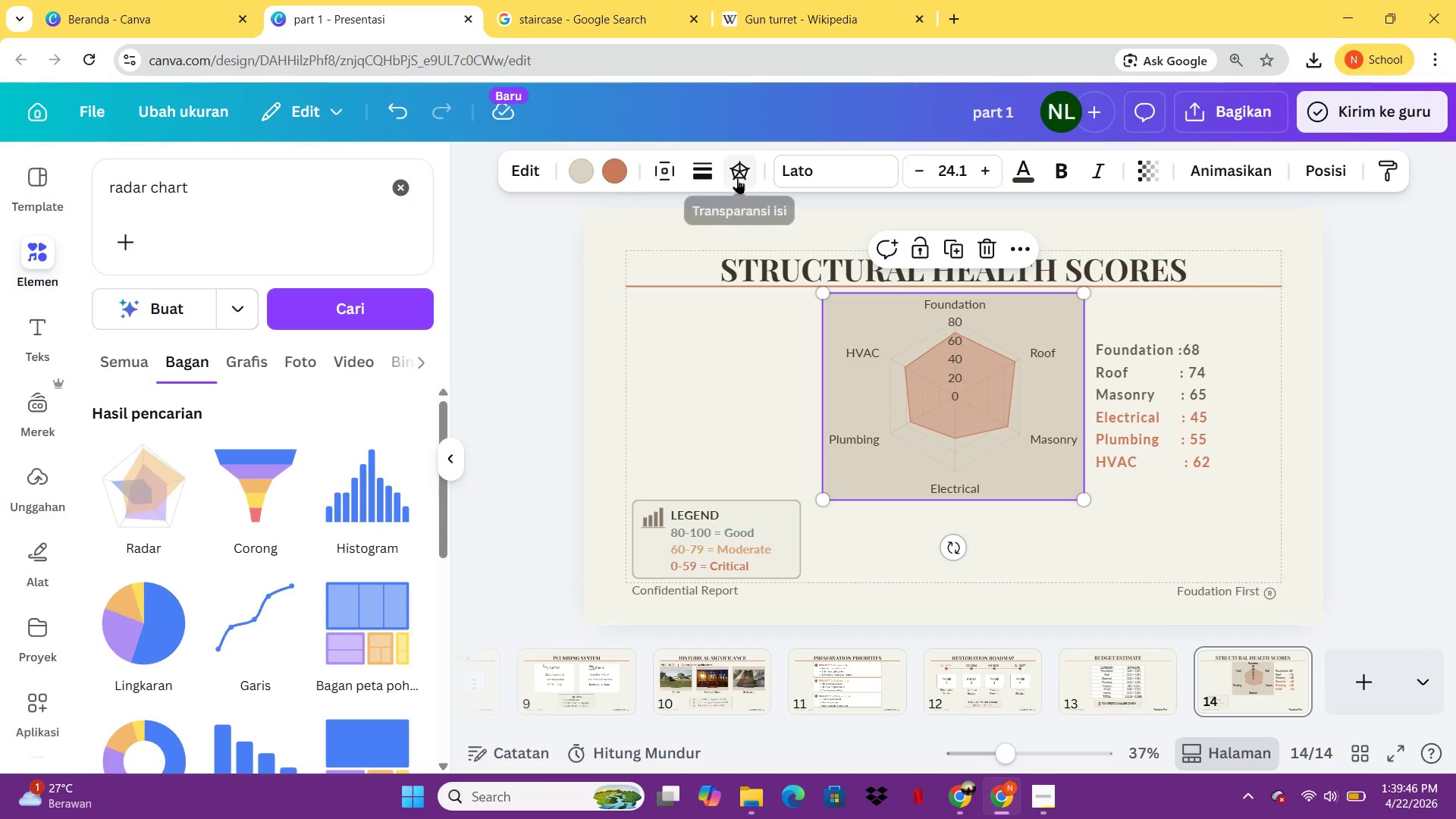 
left_click([737, 178])
 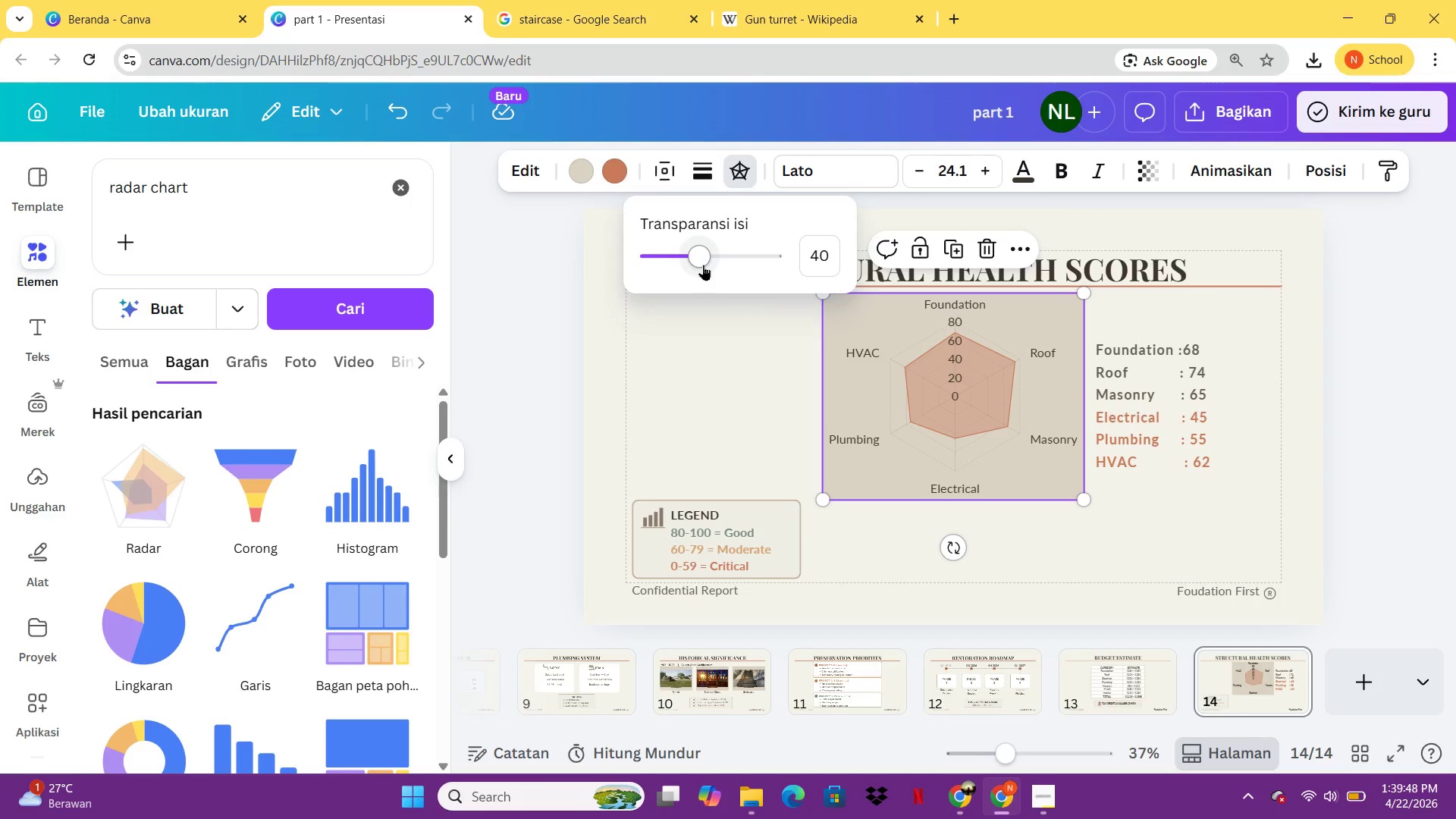 
left_click_drag(start_coordinate=[703, 265], to_coordinate=[722, 280])
 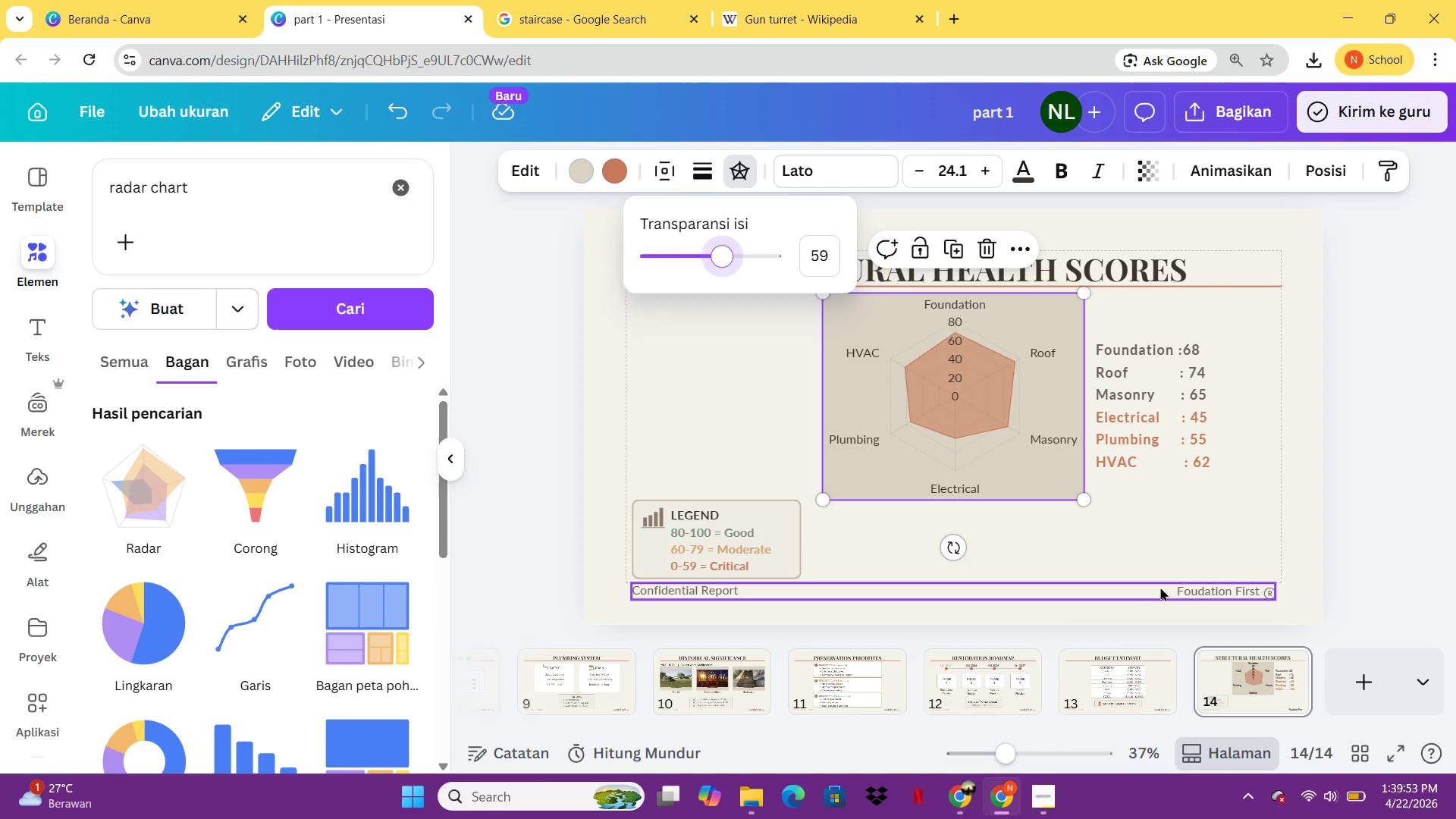 
left_click([1160, 588])
 